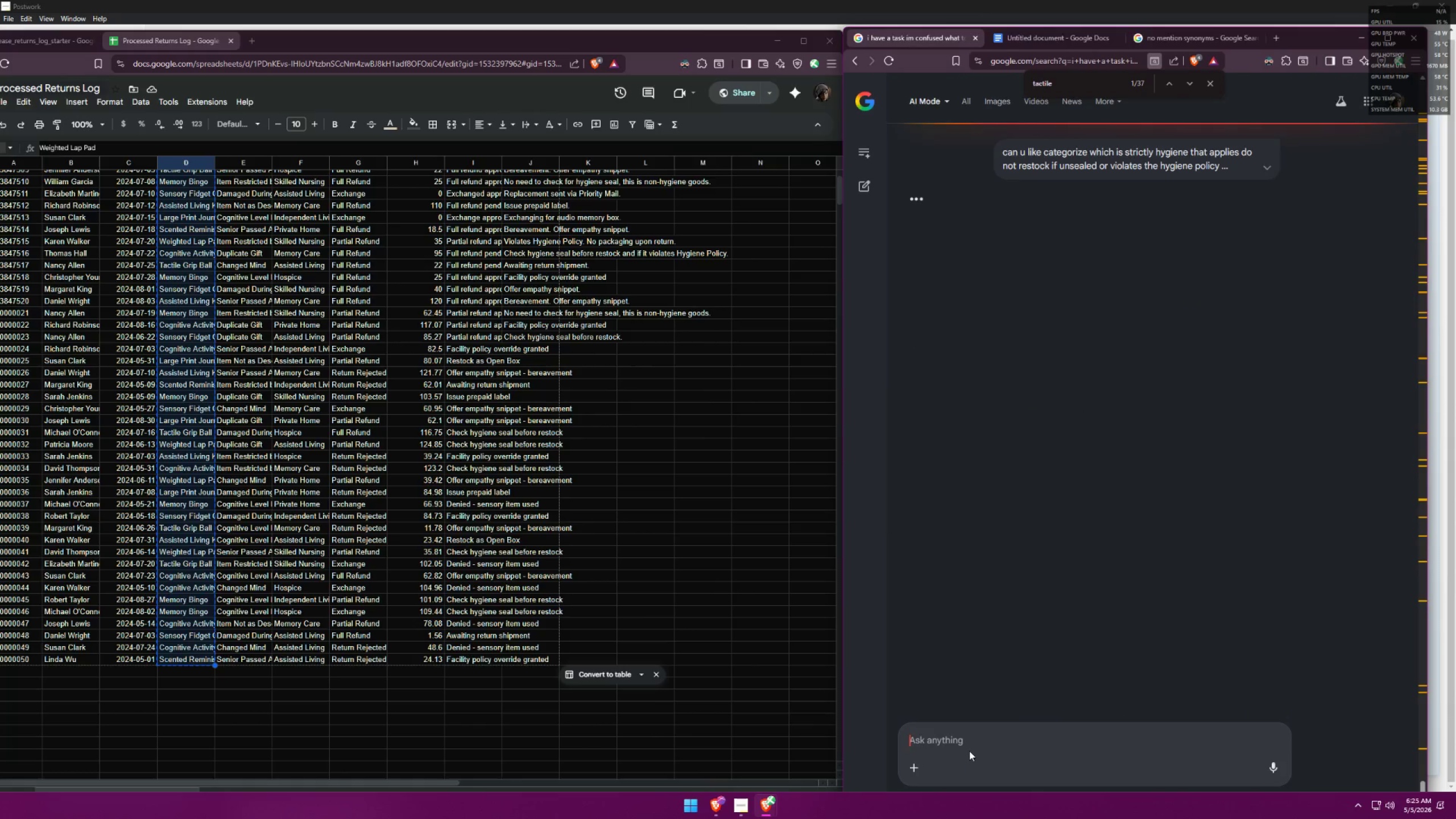 
scroll: coordinate [1082, 427], scroll_direction: down, amount: 3.0
 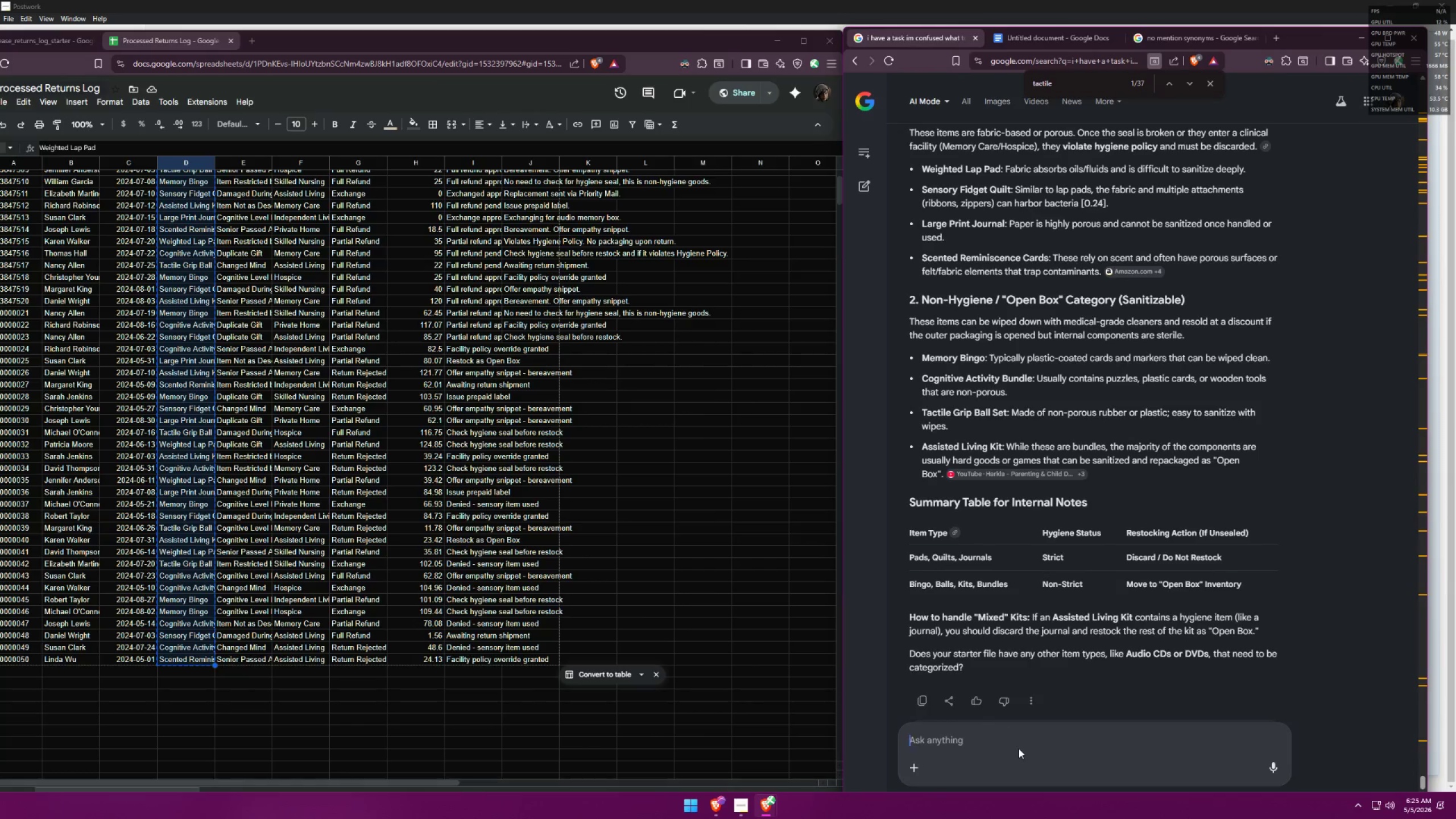 
type(make it a simple table please)
 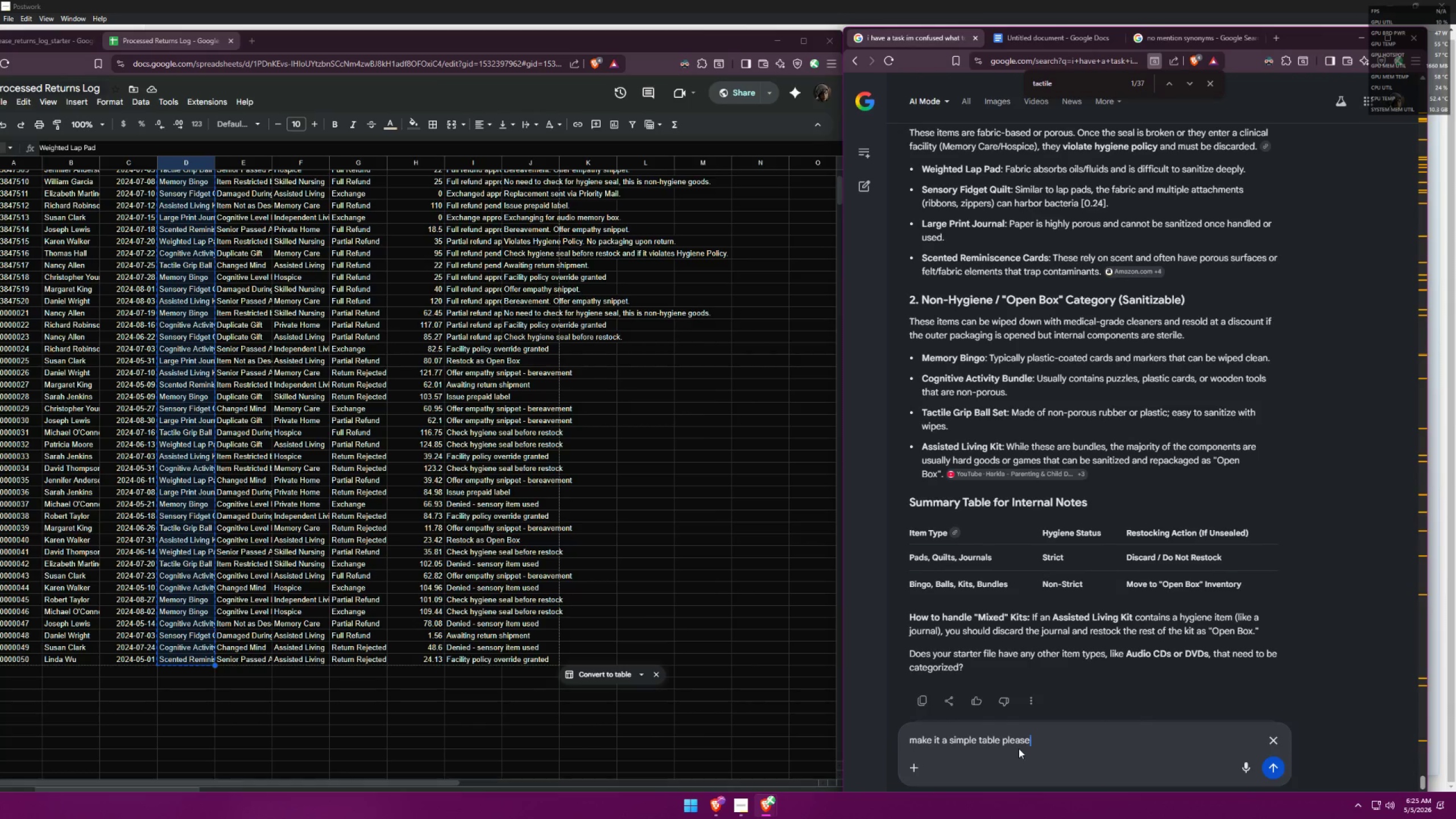 
key(Enter)
 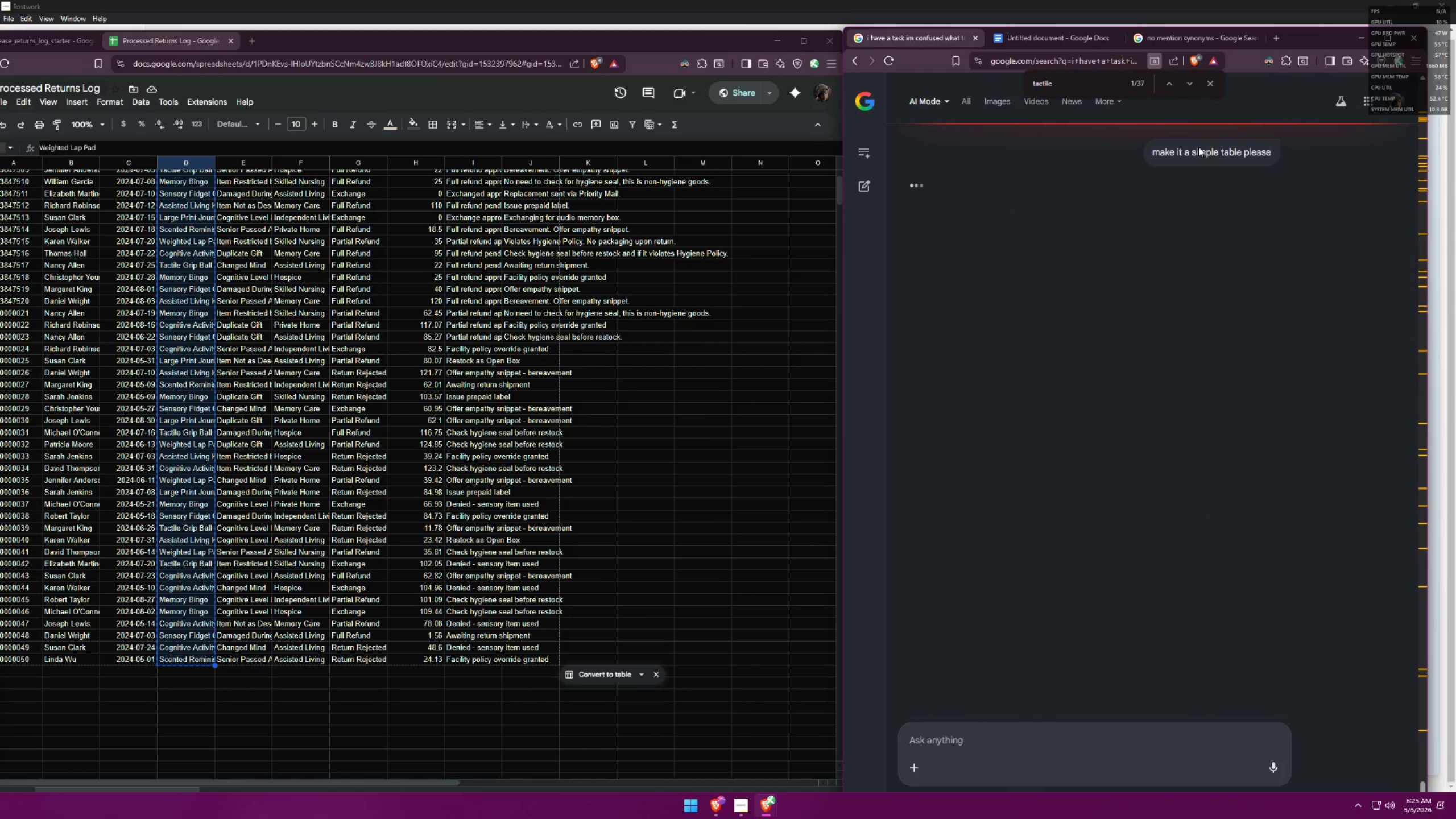 
left_click([1214, 84])
 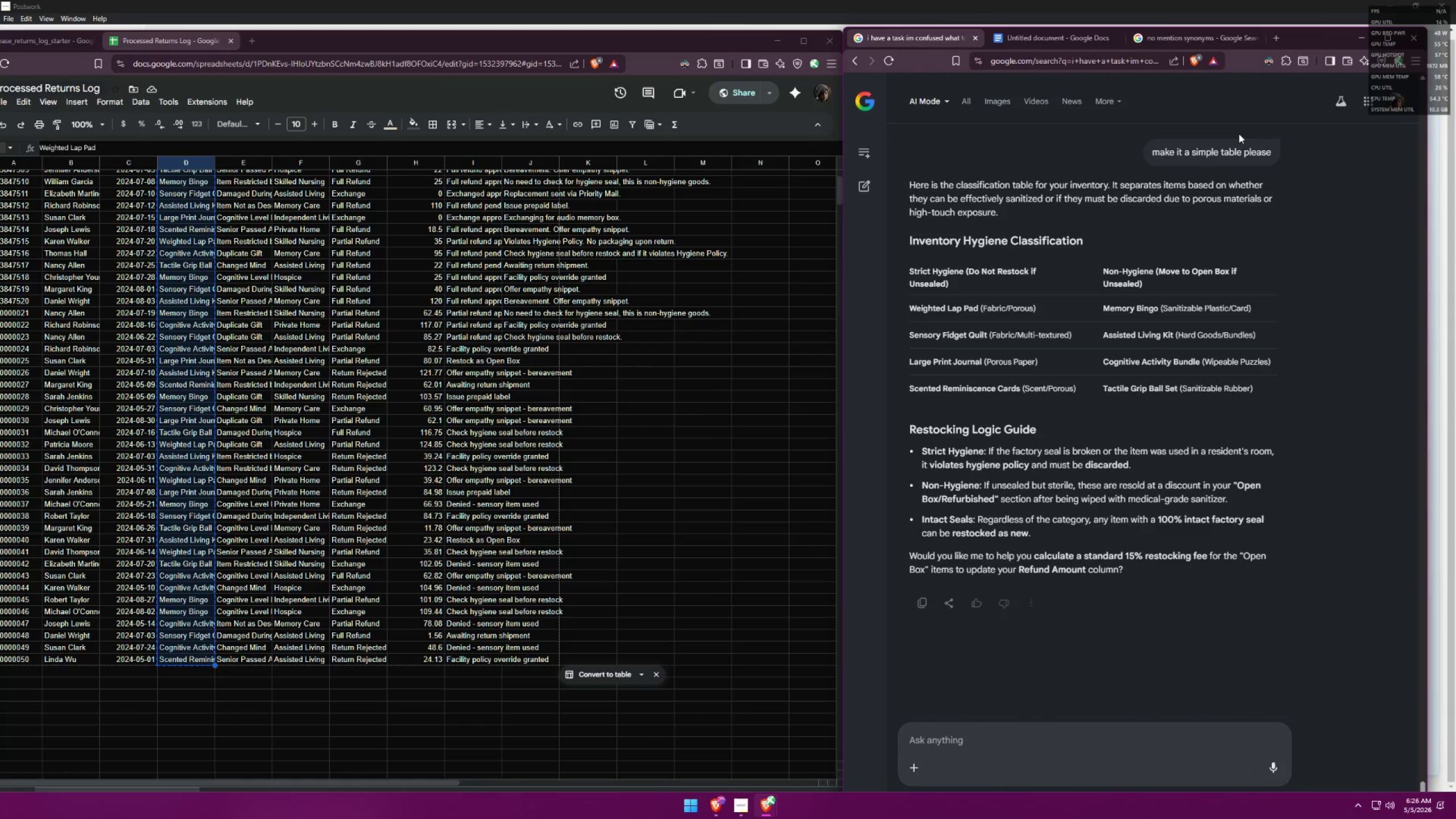 
scroll: coordinate [1231, 191], scroll_direction: up, amount: 2.0
 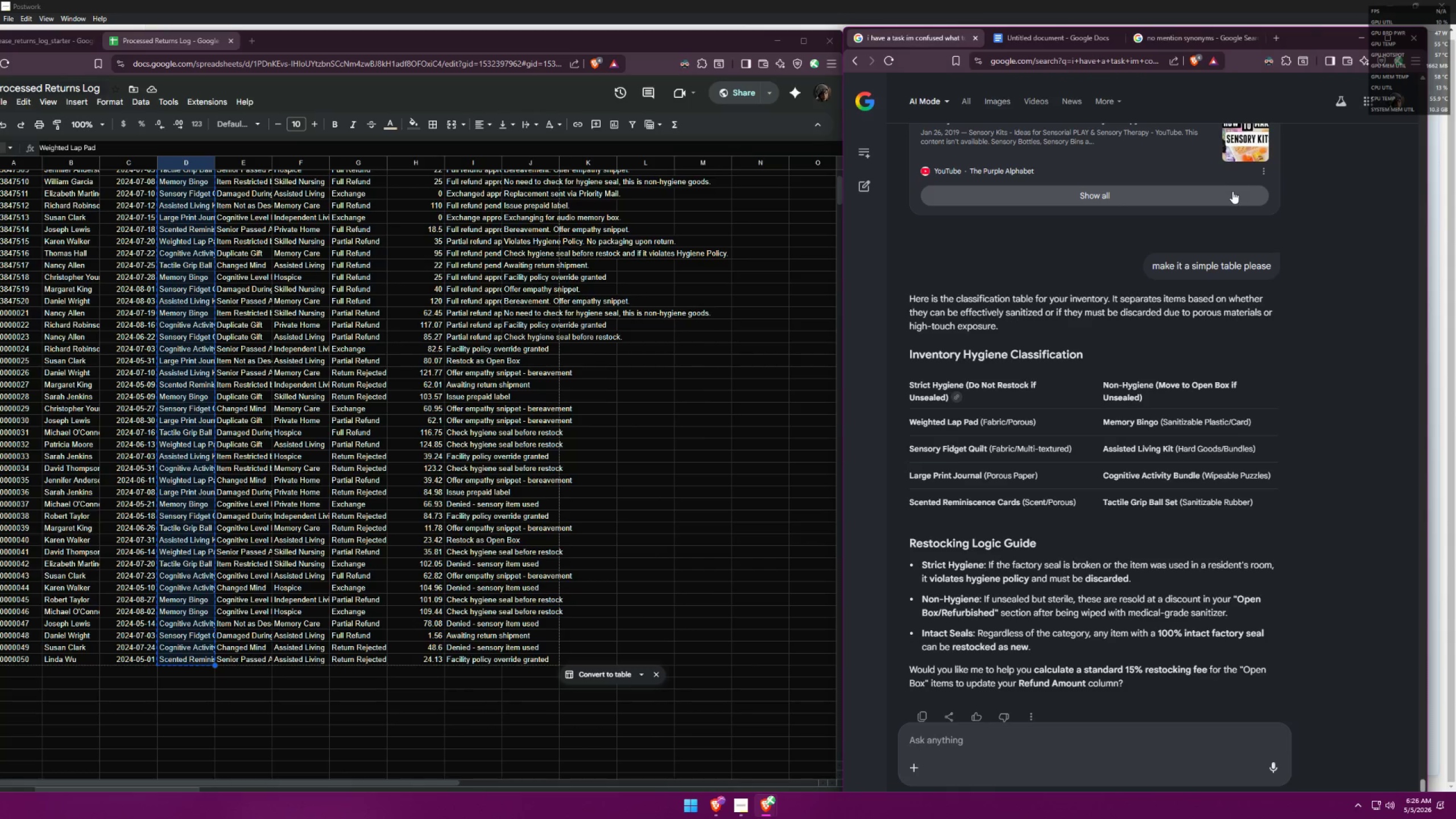 
left_click_drag(start_coordinate=[900, 452], to_coordinate=[1089, 465])
 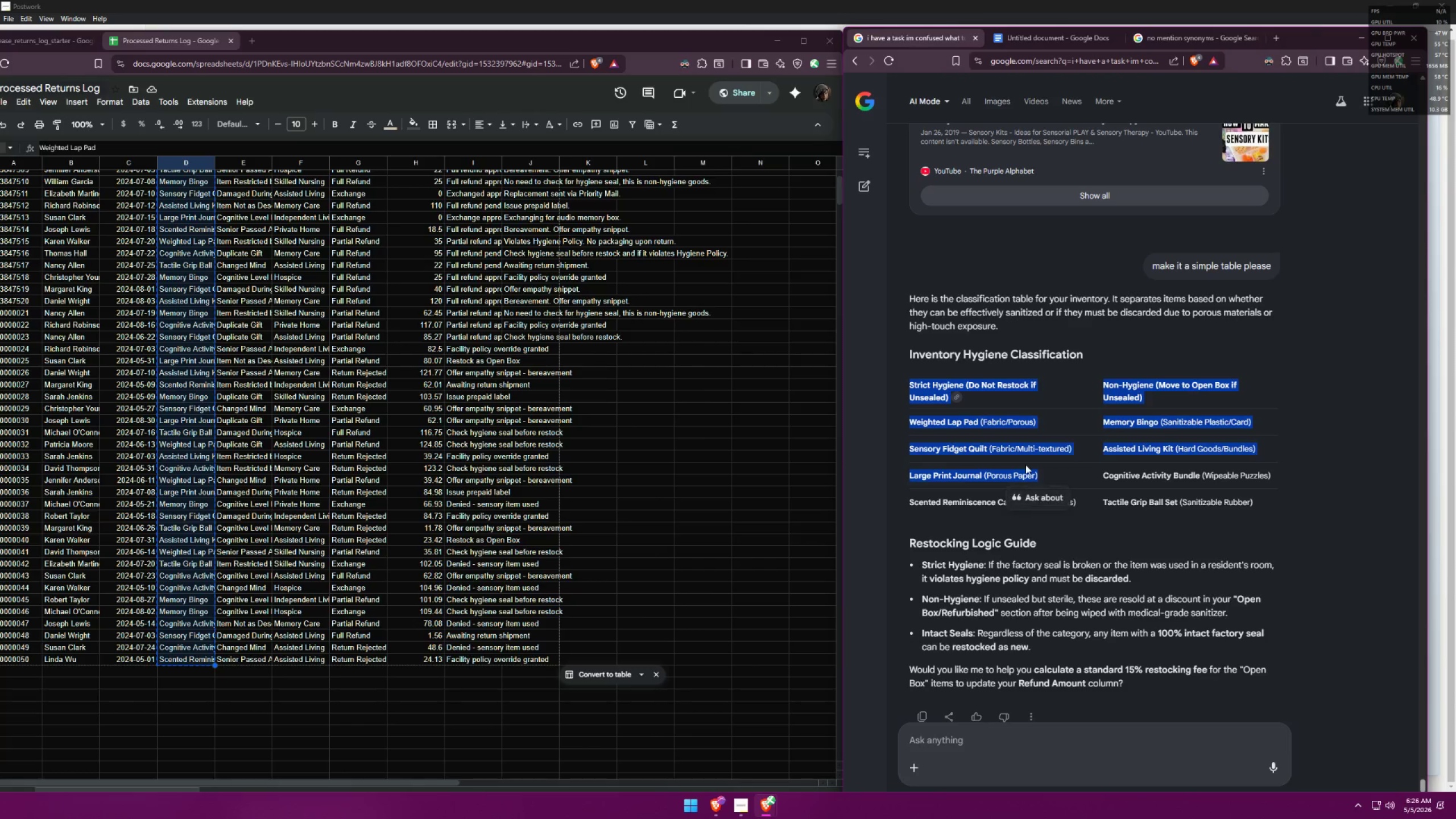 
left_click([1025, 464])
 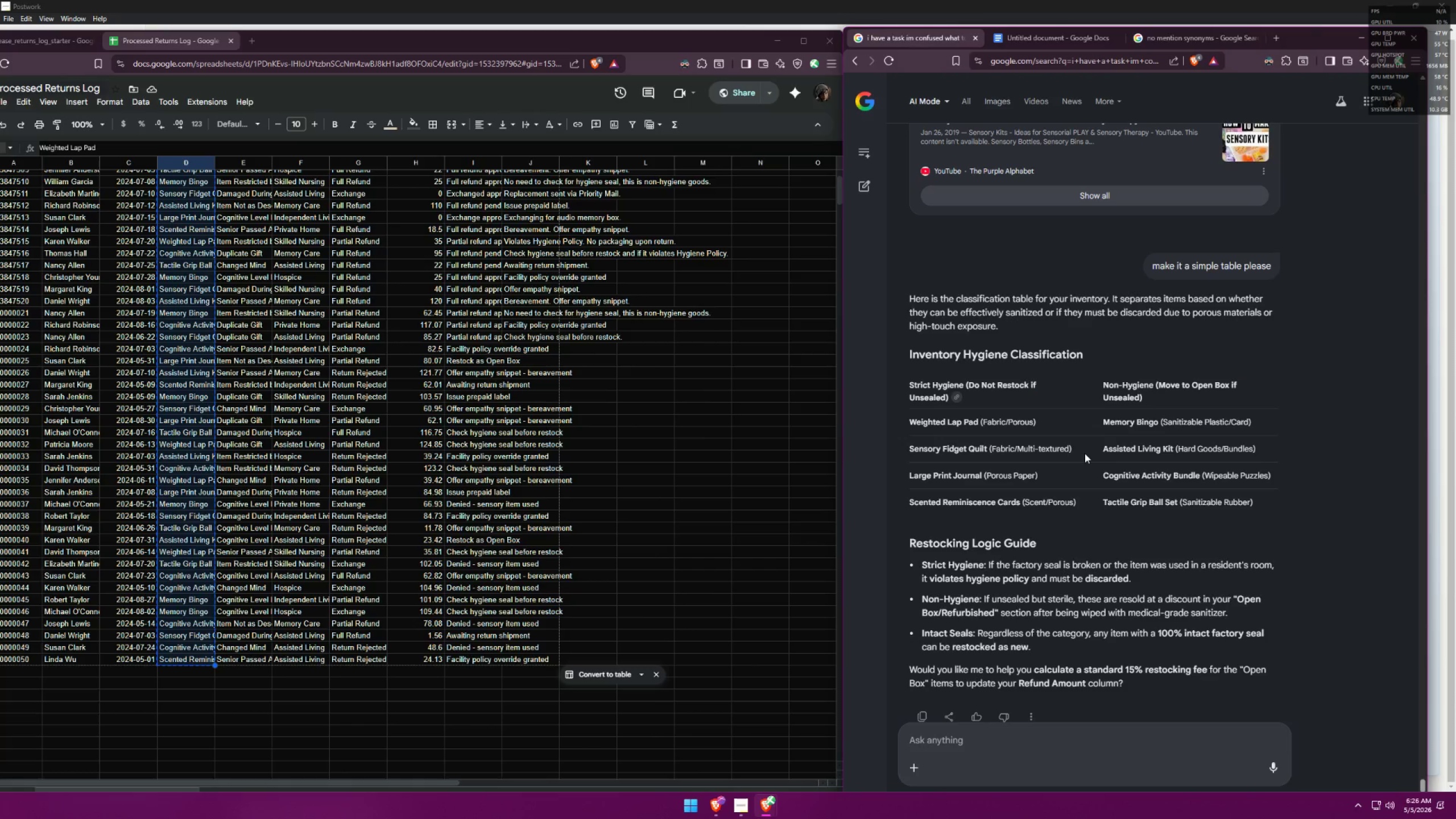 
left_click([1086, 452])
 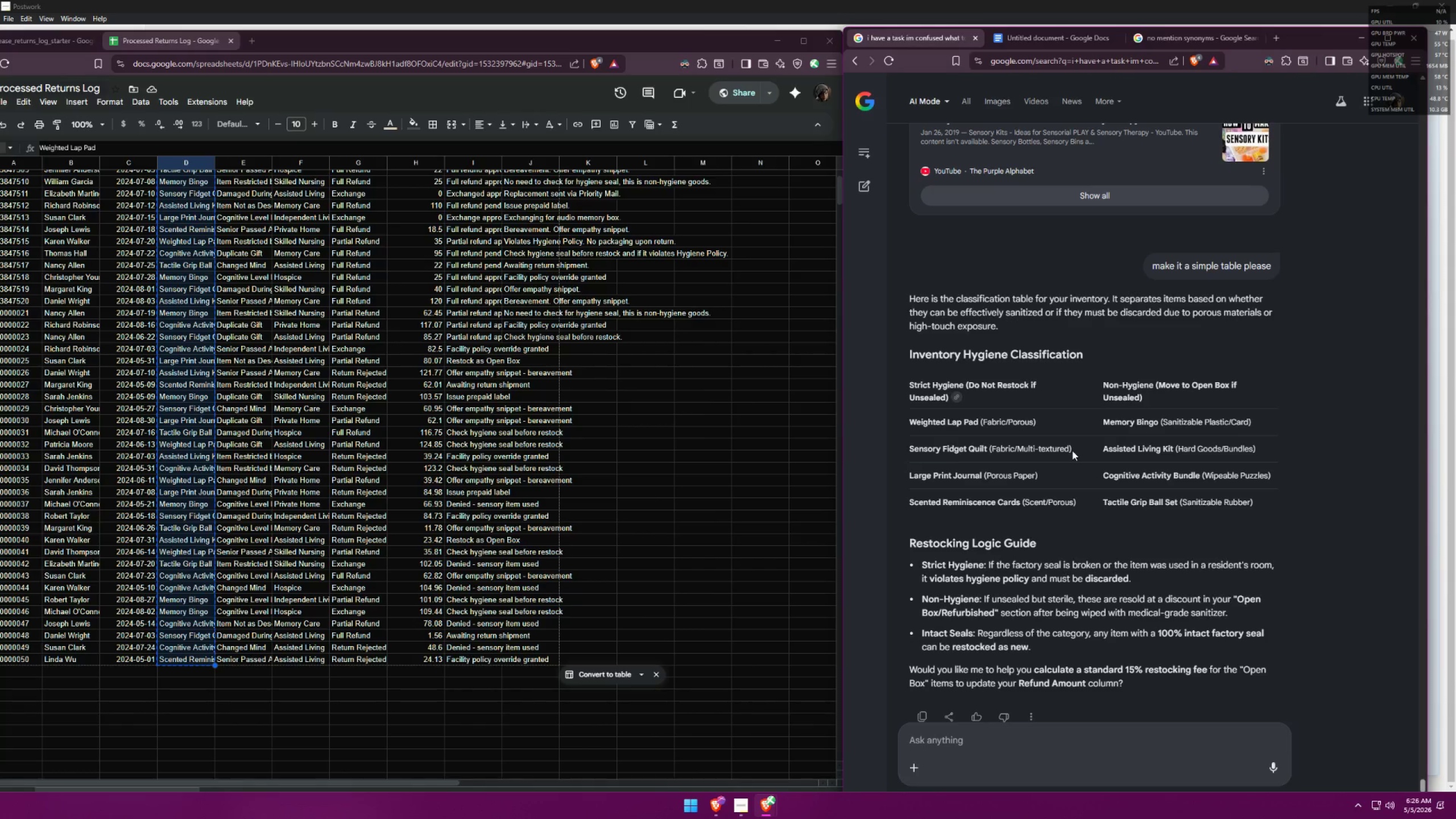 
wait(7.13)
 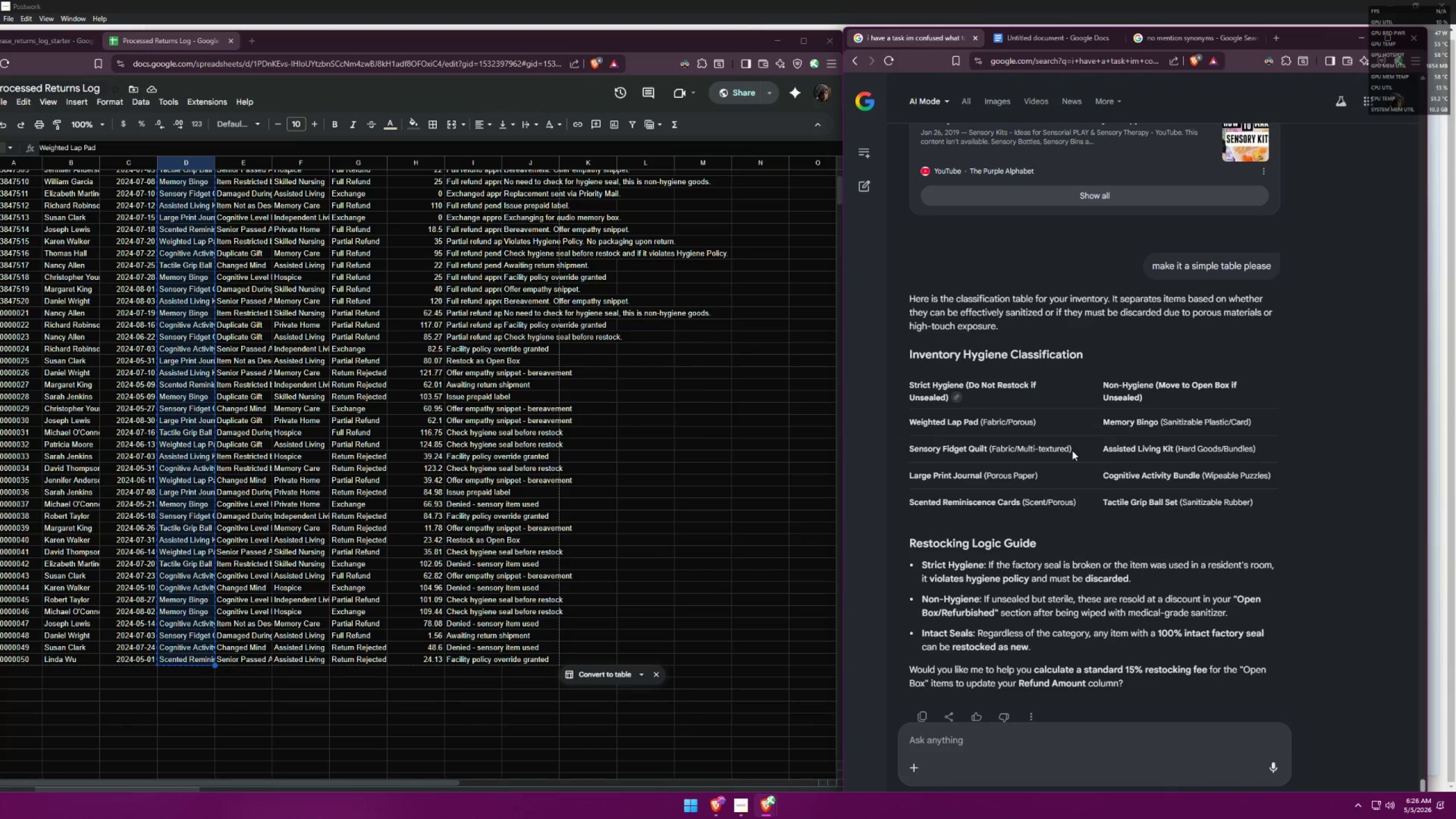 
scroll: coordinate [522, 400], scroll_direction: up, amount: 5.0
 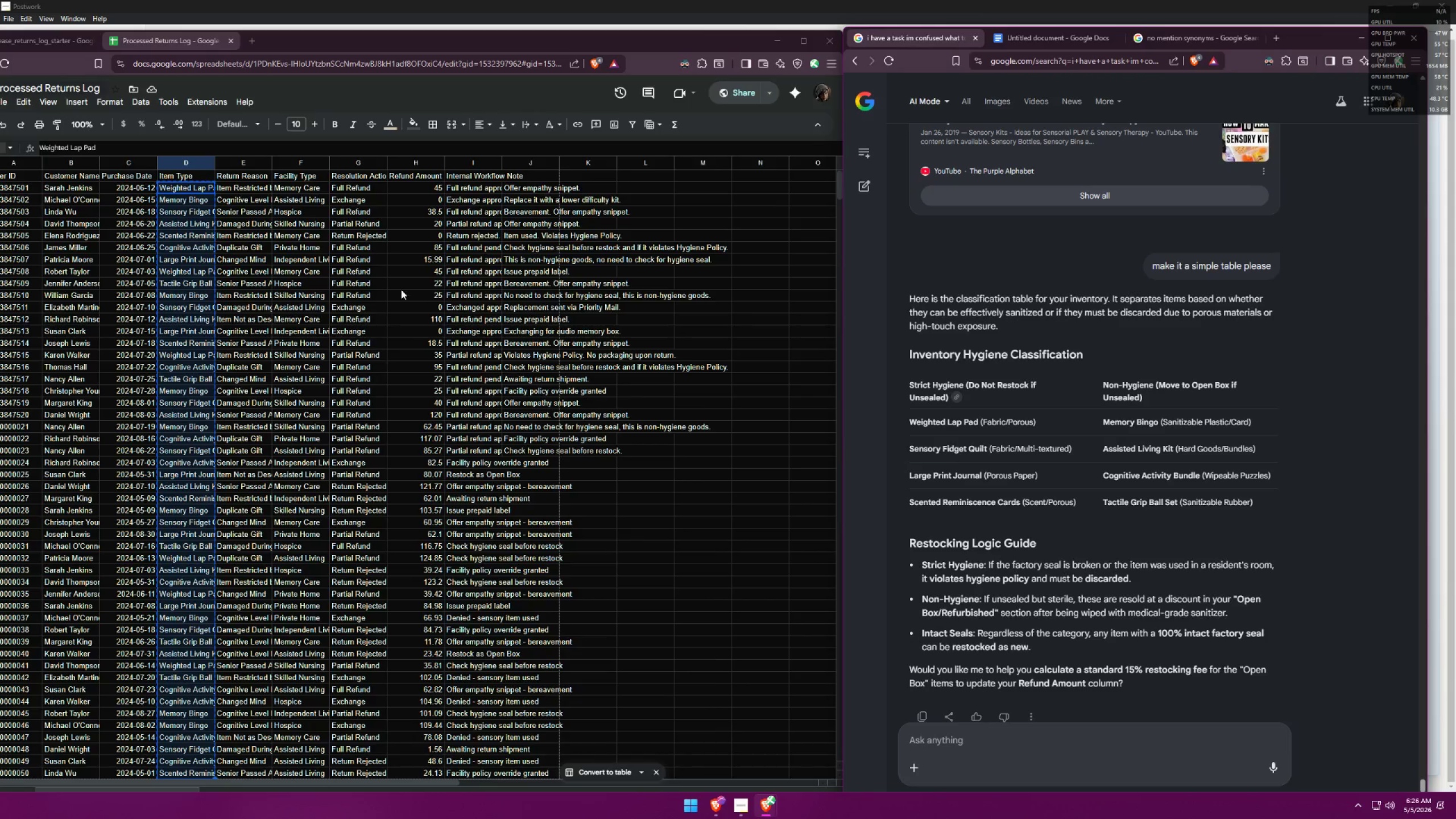 
left_click([398, 288])
 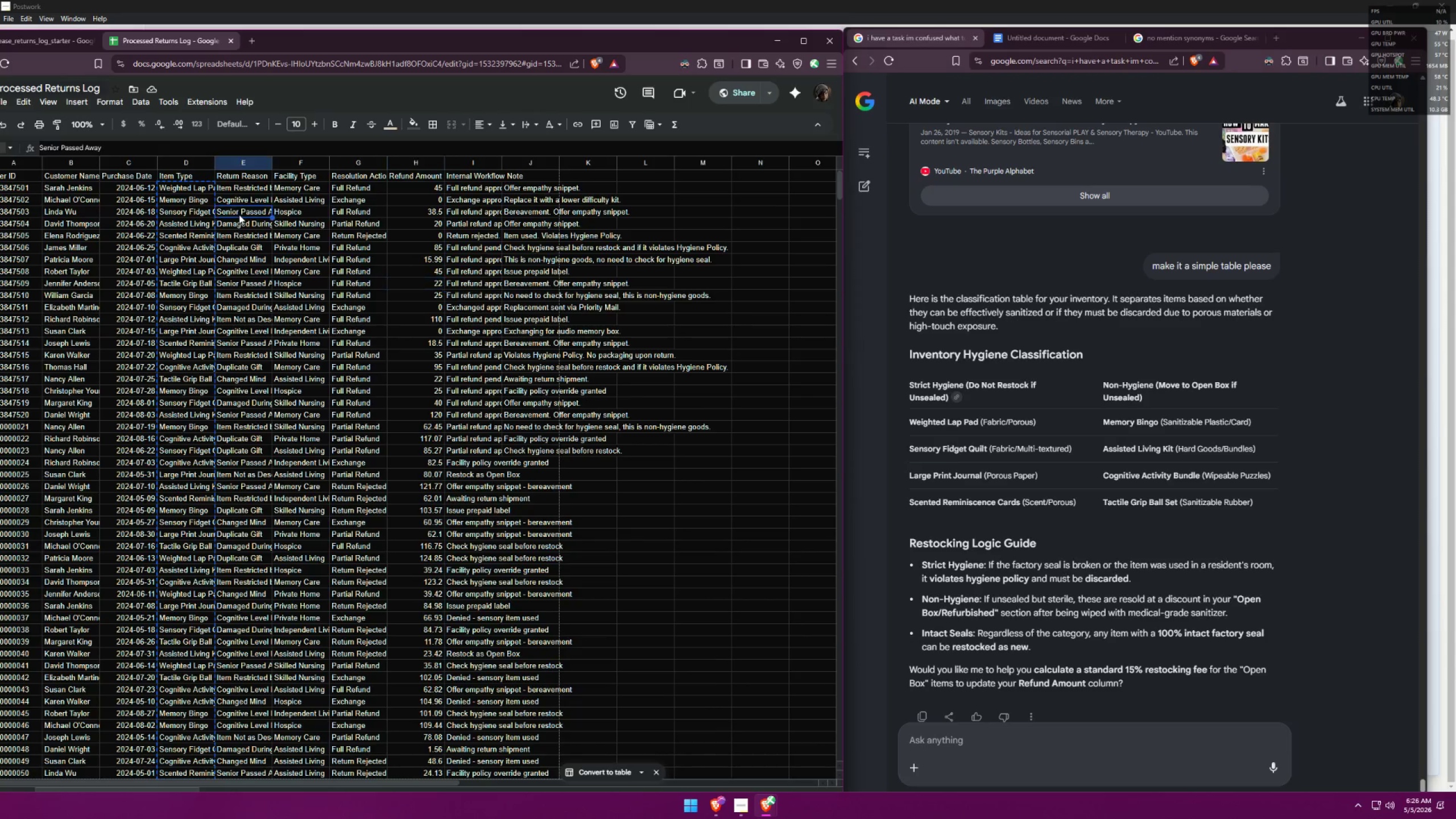 
double_click([188, 199])
 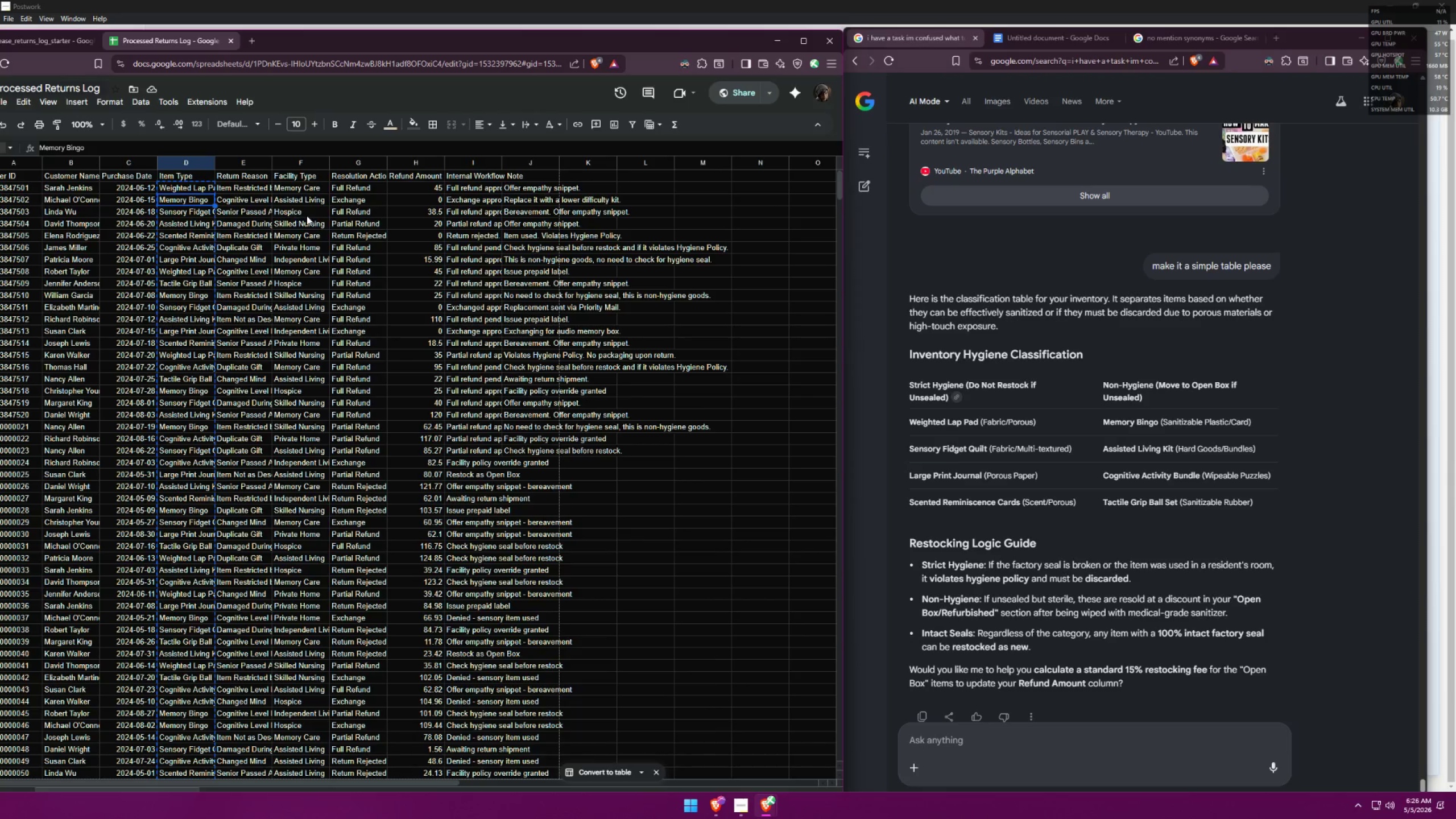 
key(Escape)
 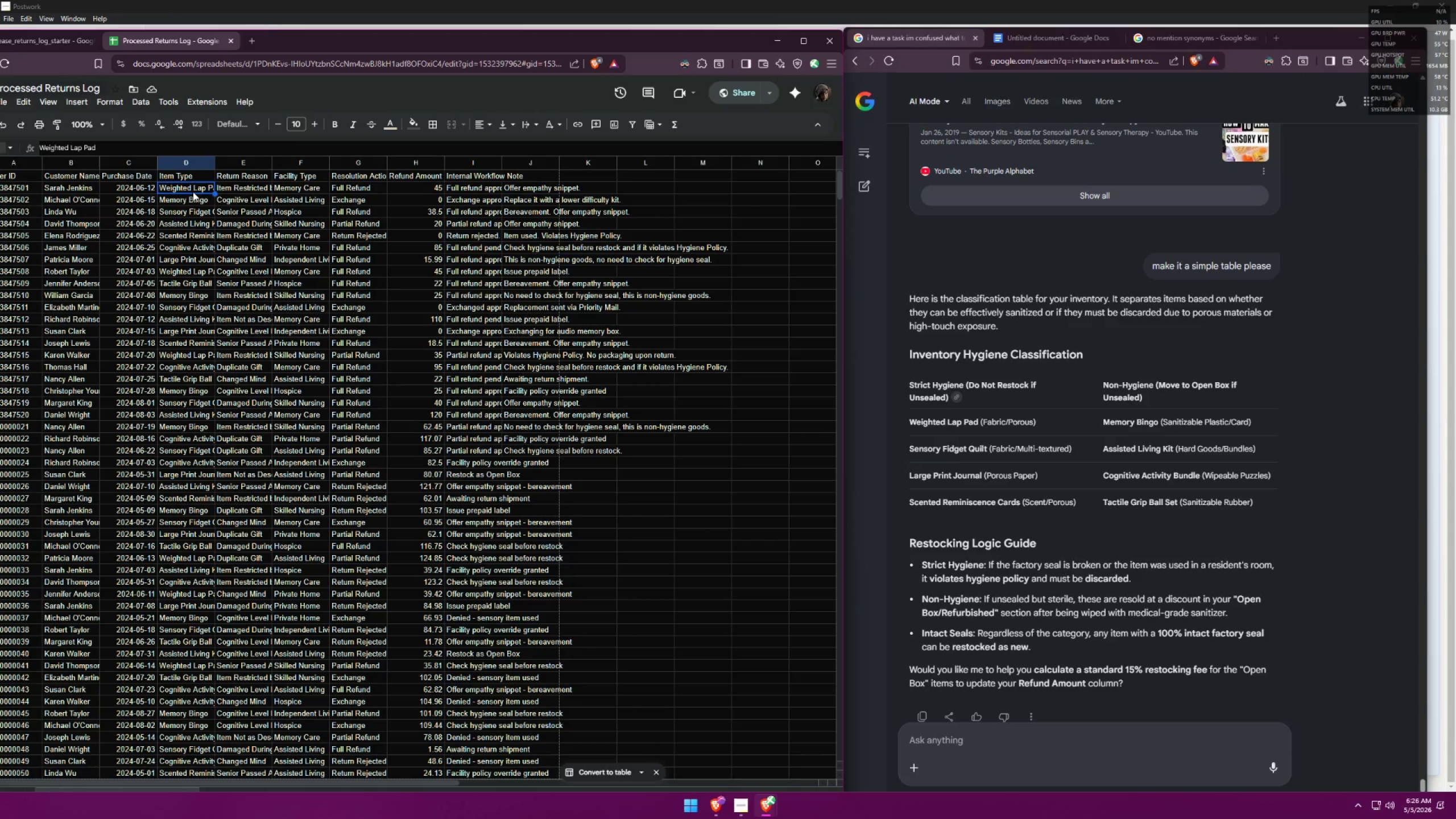 
wait(5.75)
 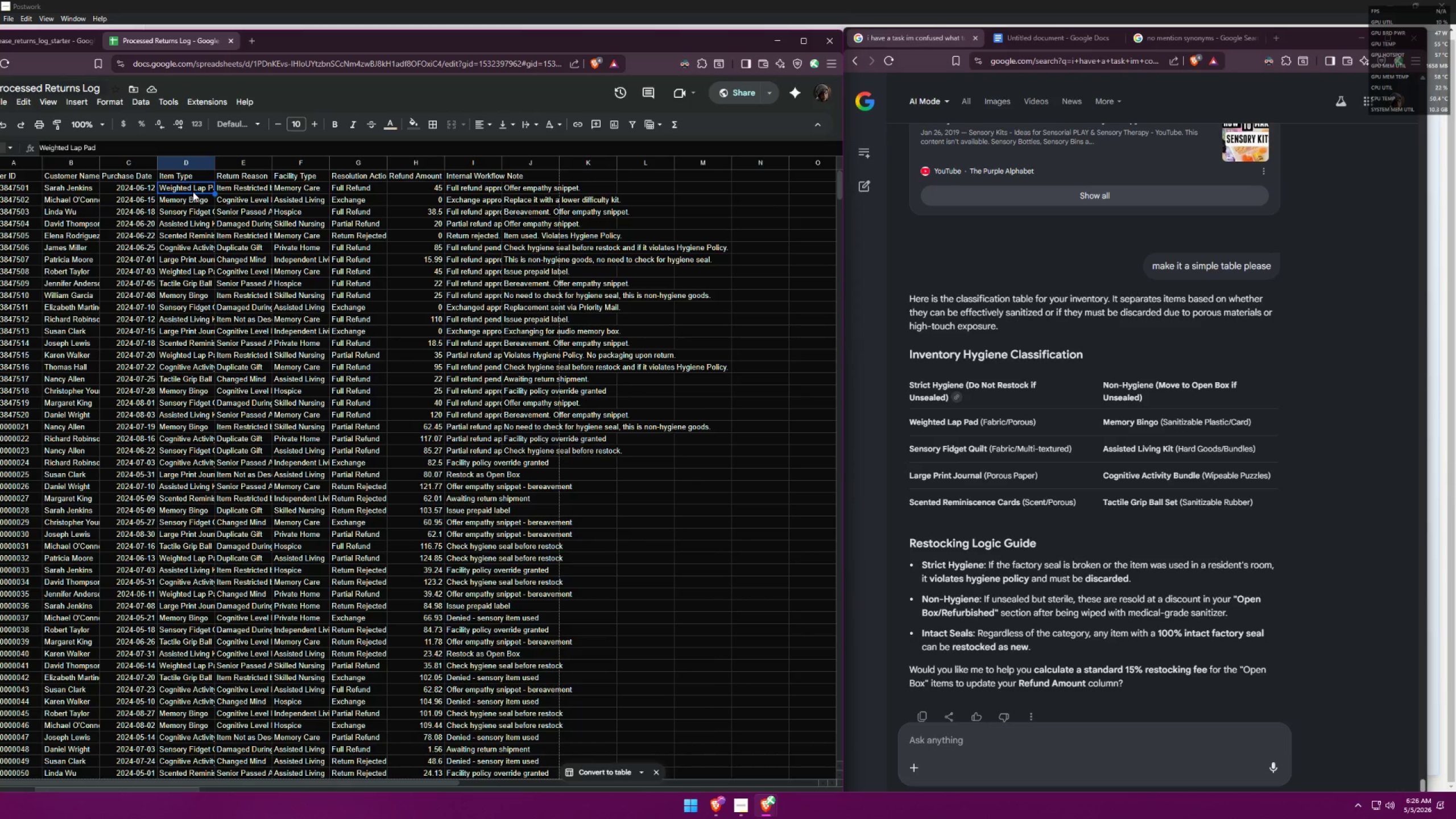 
left_click([462, 189])
 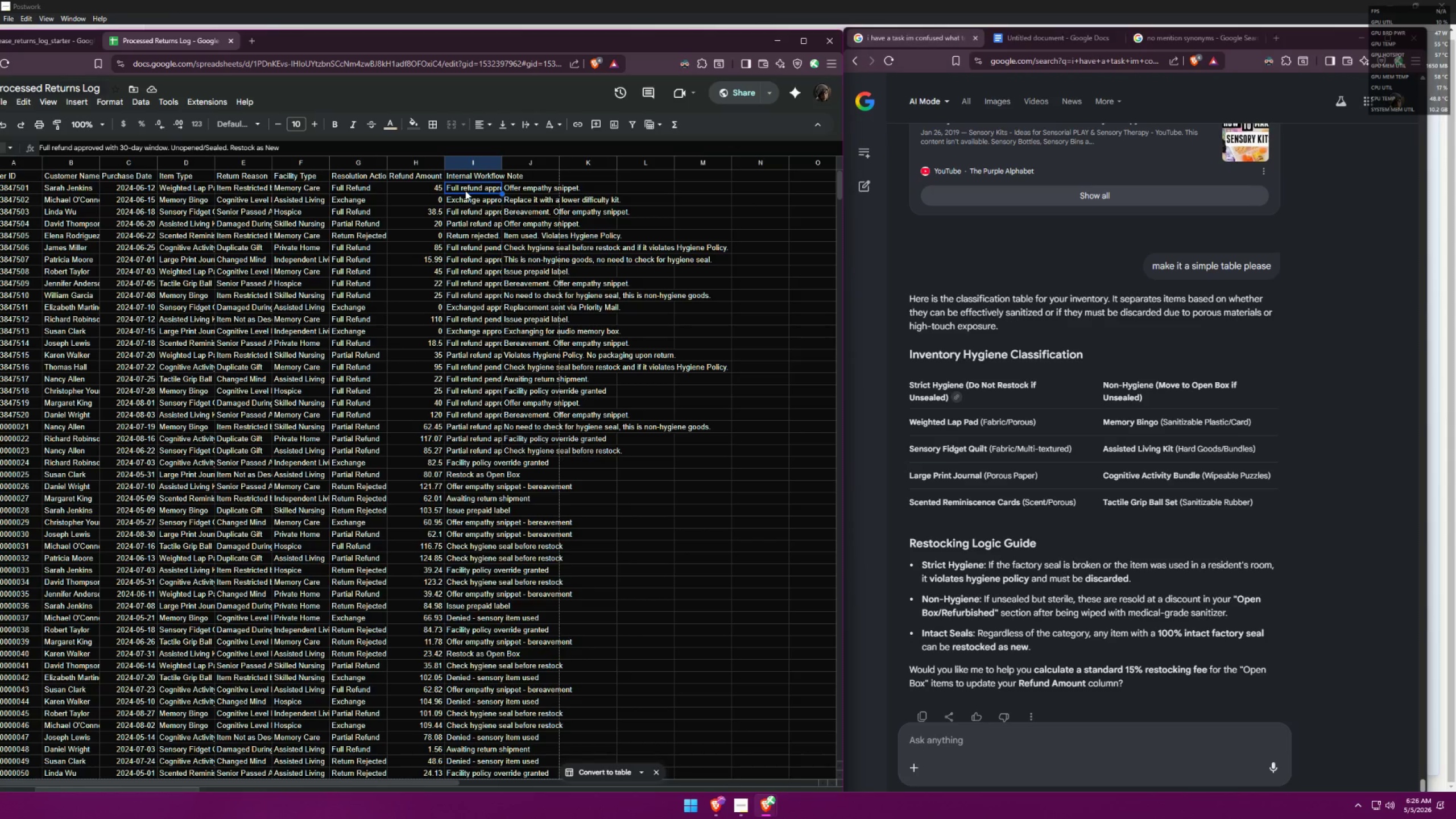 
wait(6.42)
 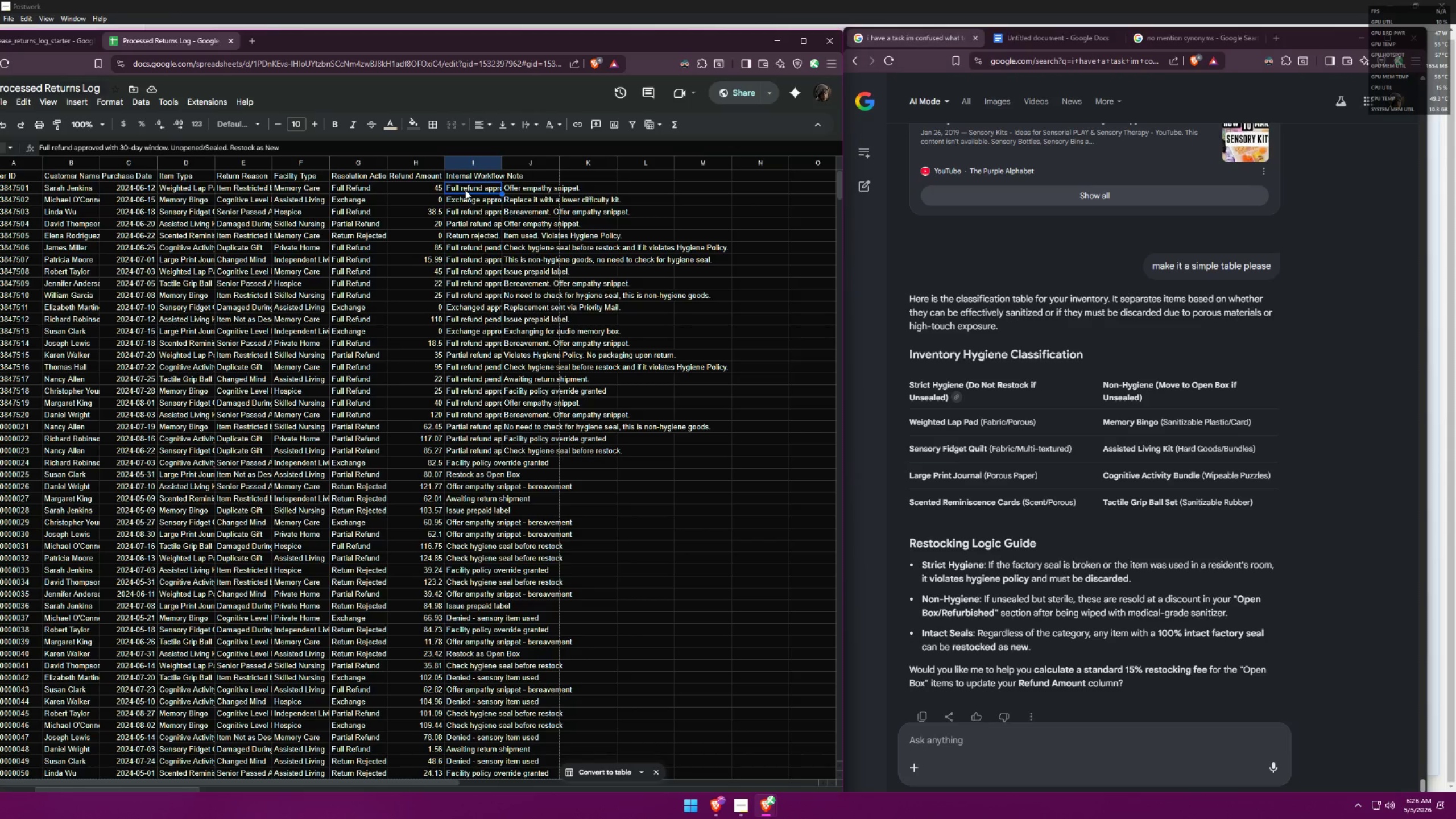 
double_click([491, 186])
 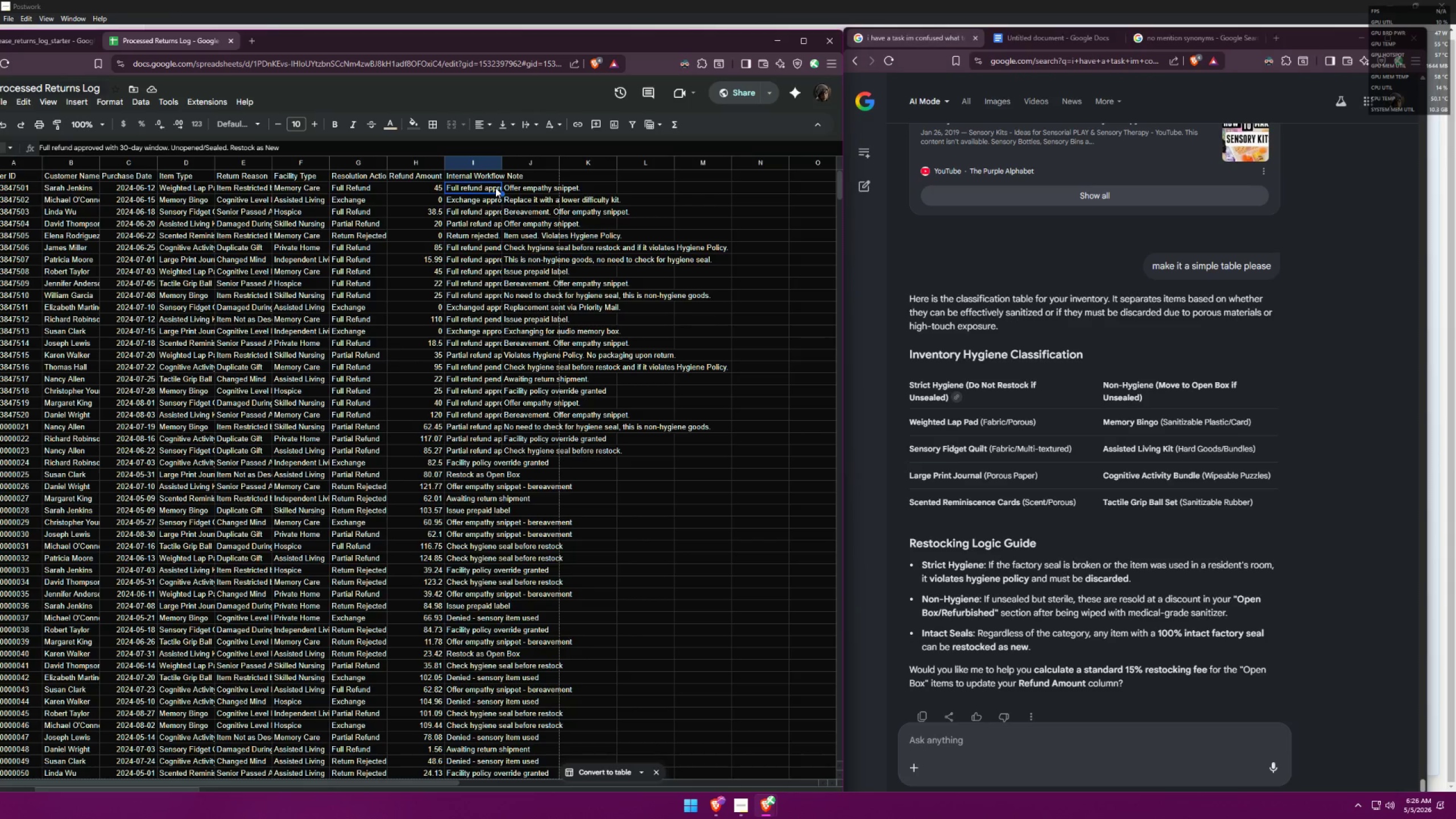 
wait(6.18)
 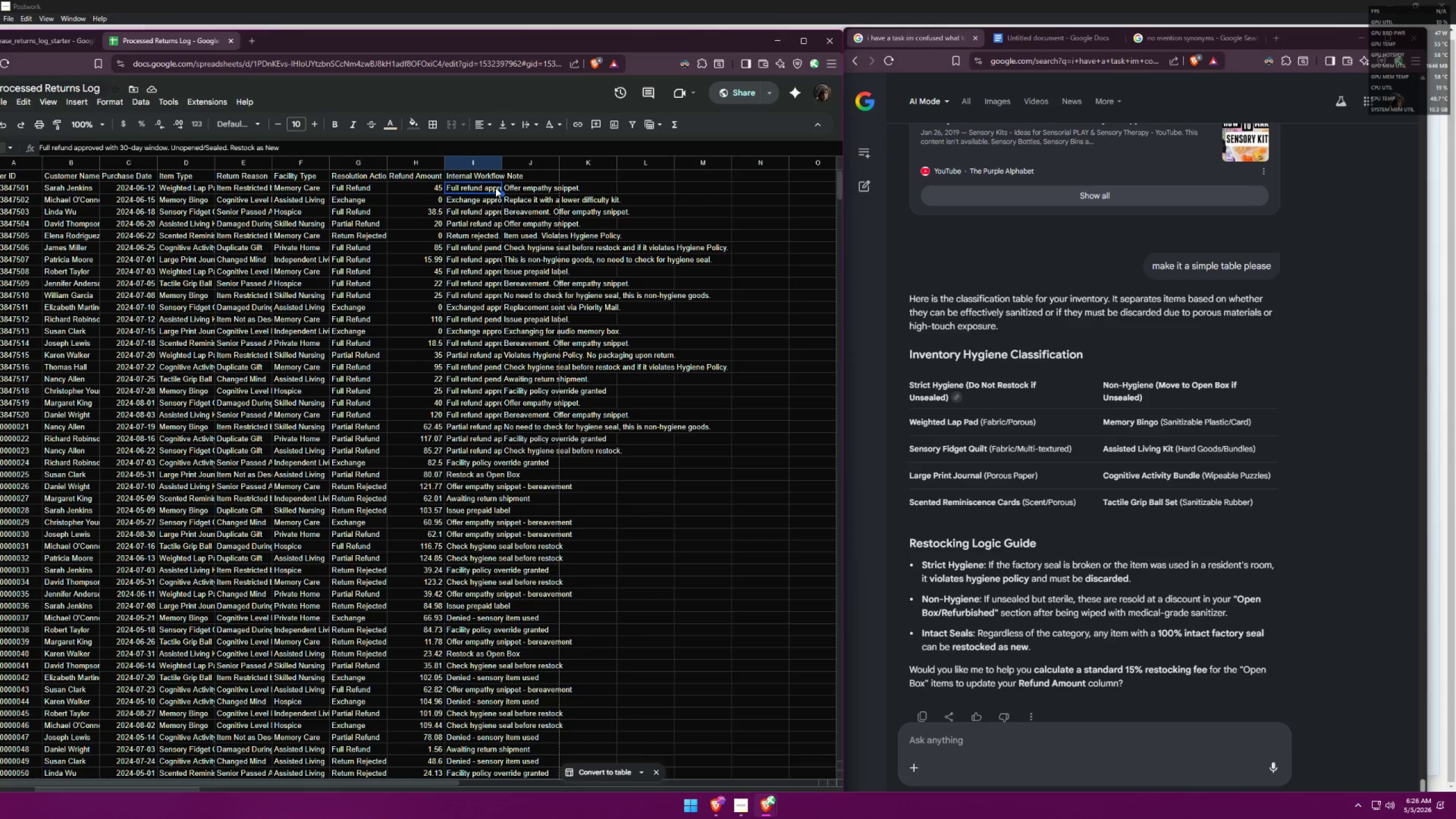 
key(ArrowDown)
 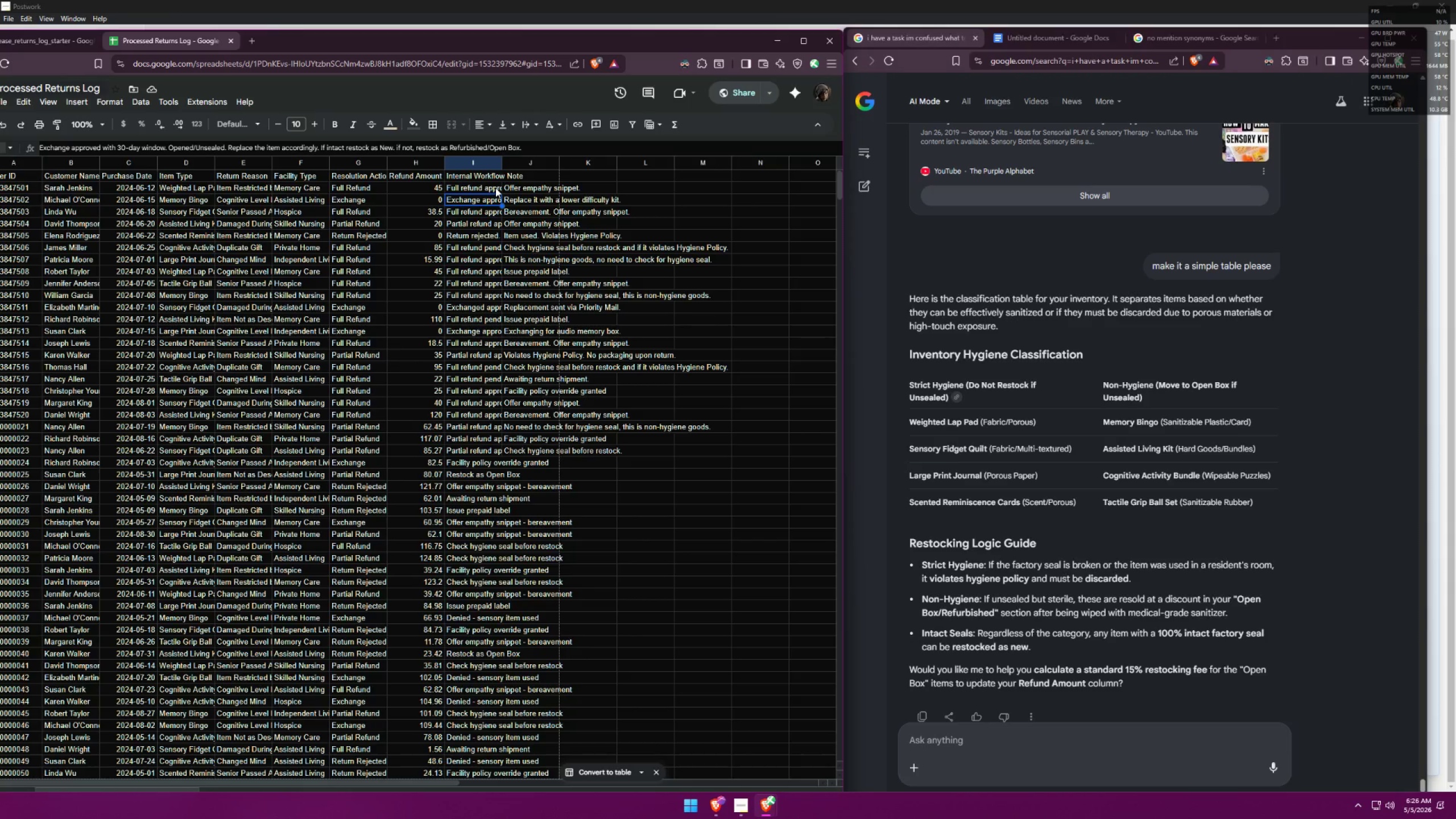 
wait(5.74)
 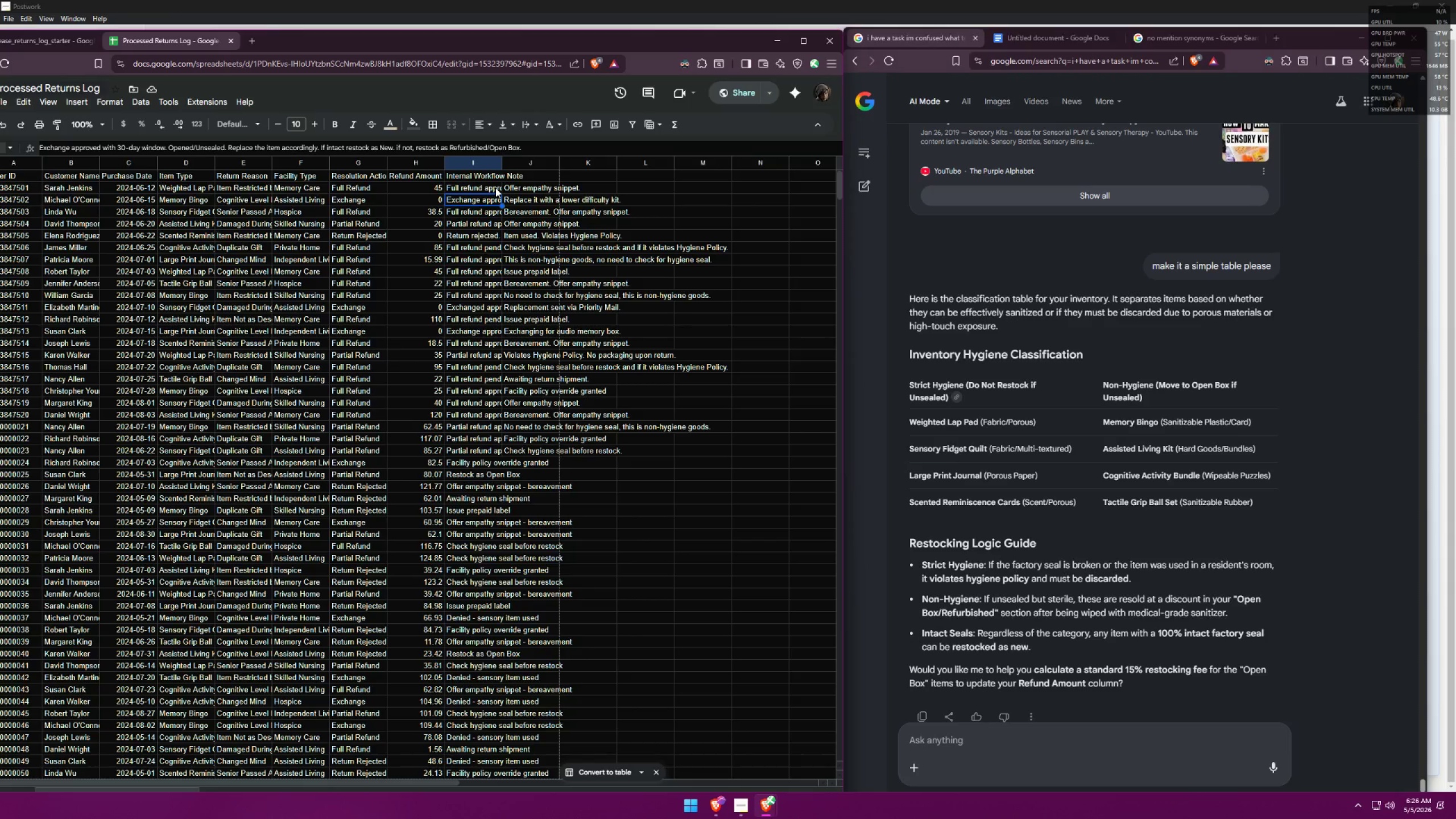 
key(ArrowDown)
 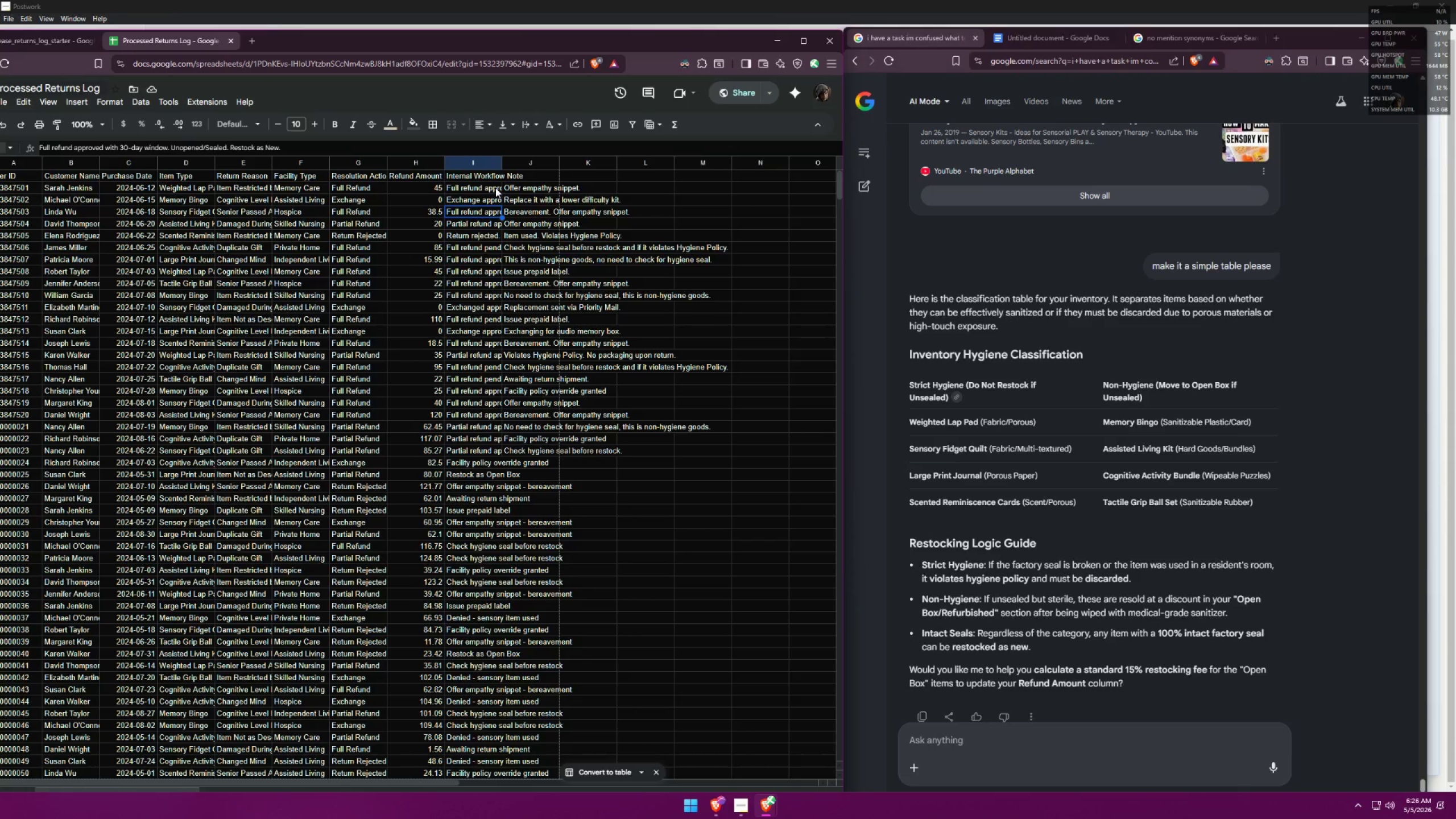 
wait(13.57)
 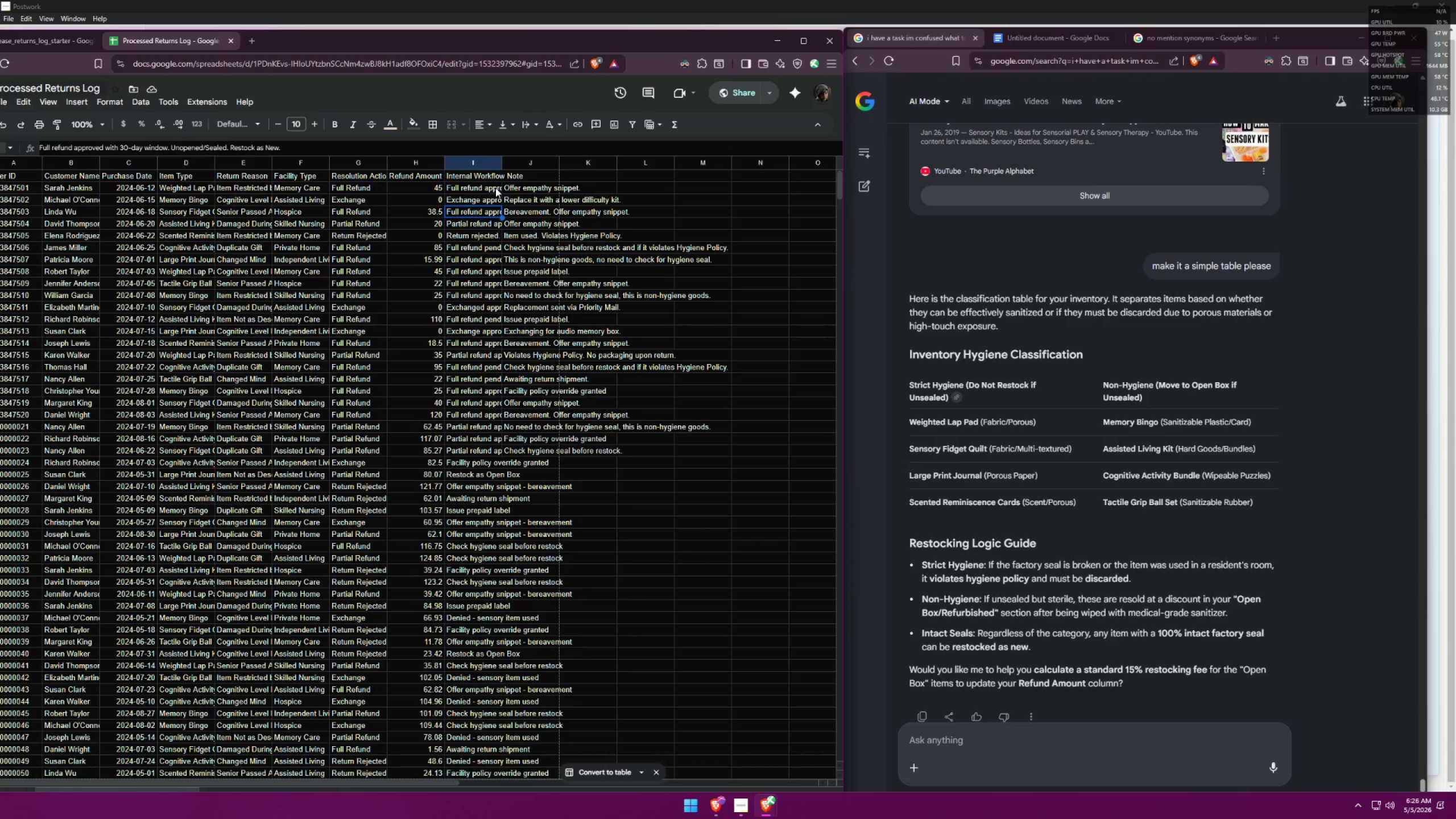 
key(ArrowDown)
 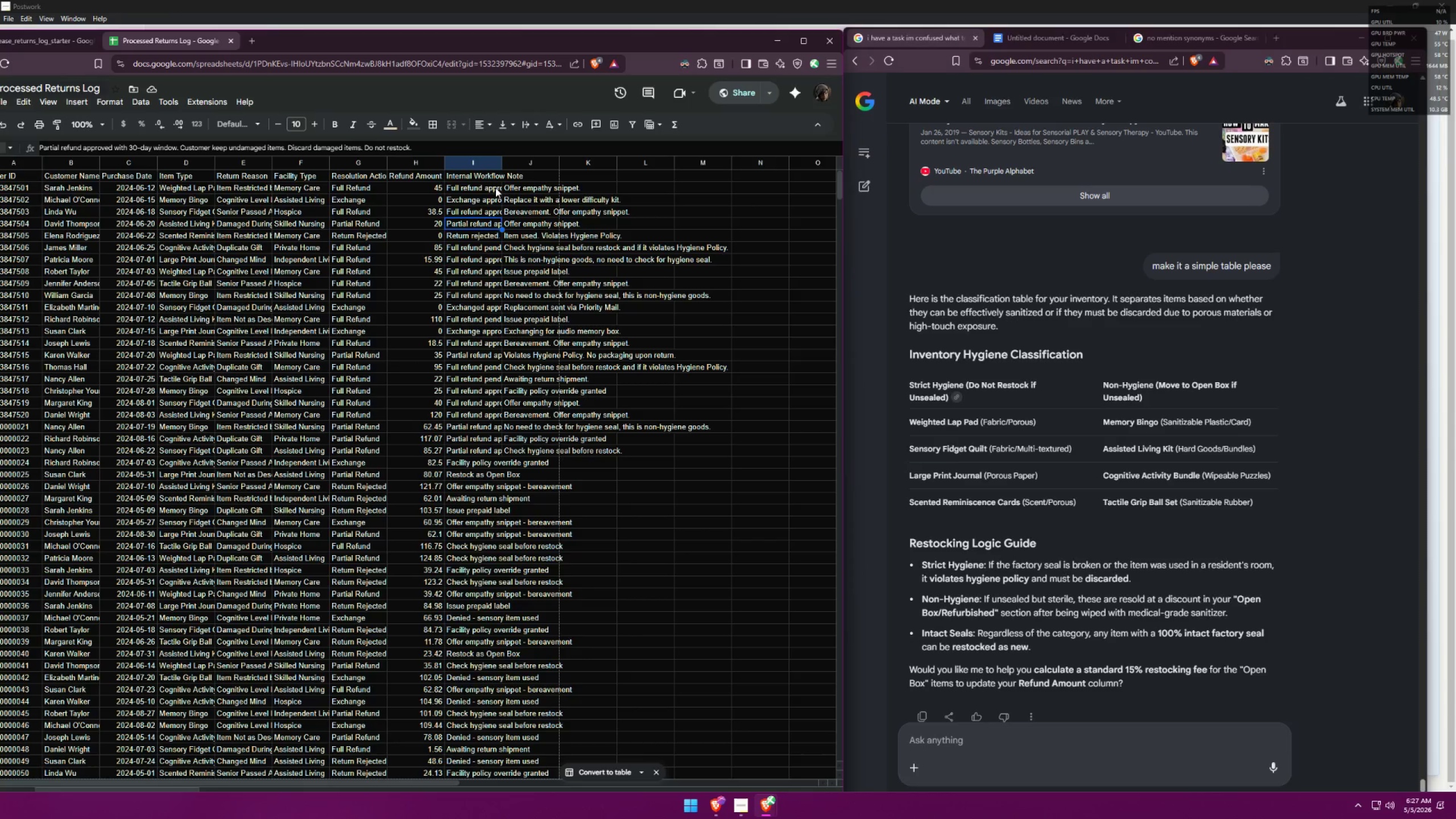 
wait(12.87)
 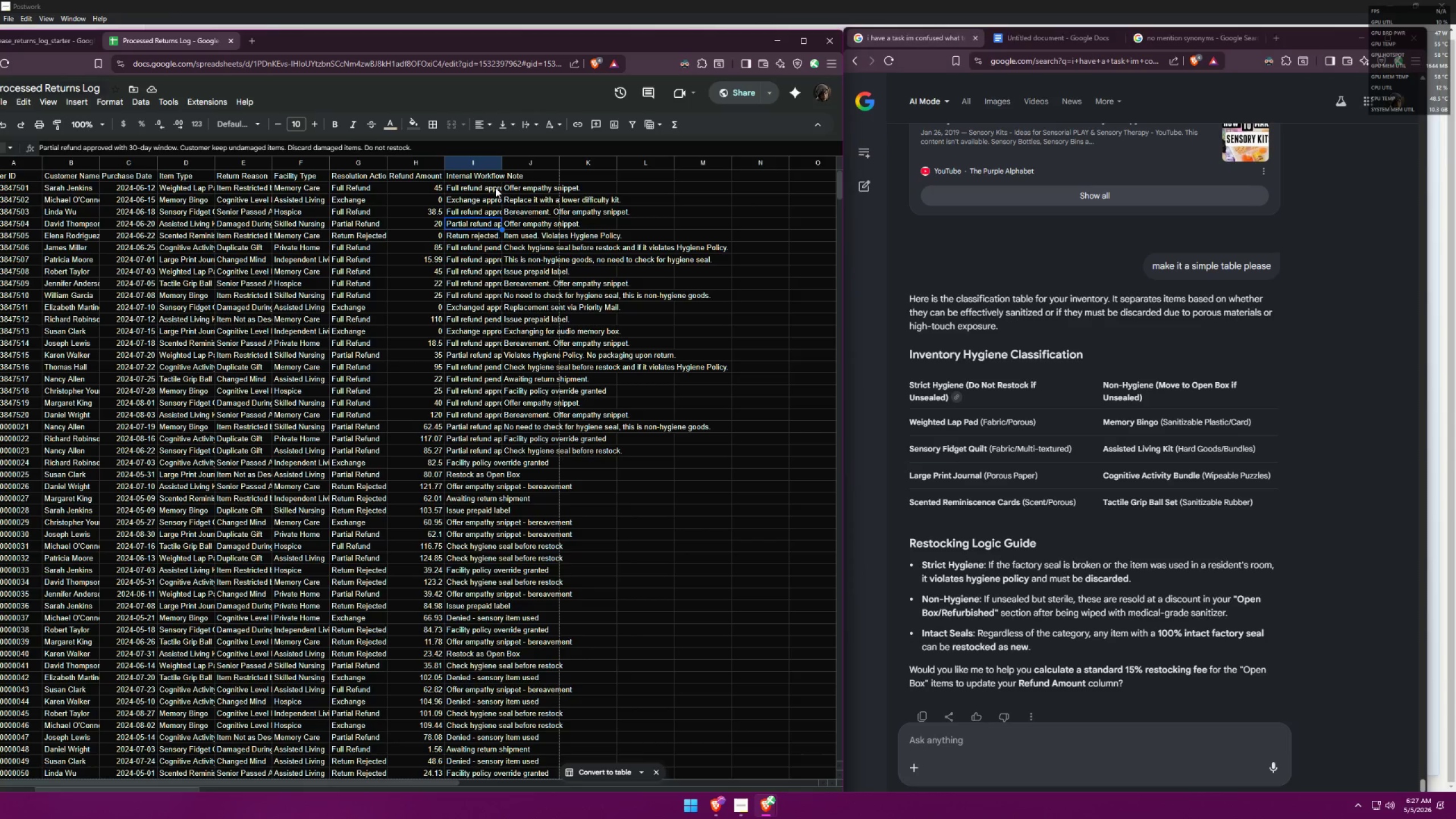 
key(ArrowDown)
 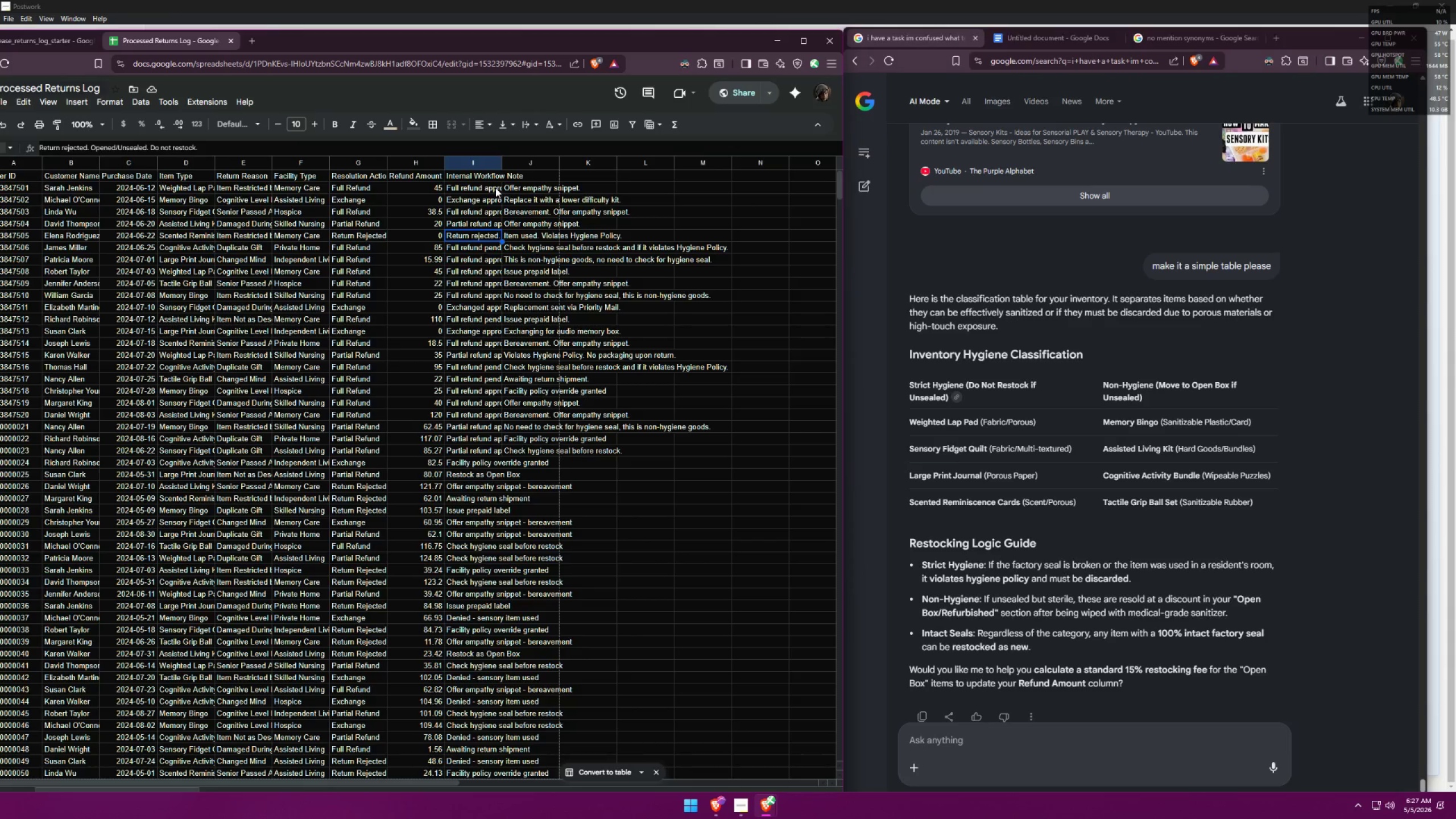 
wait(11.65)
 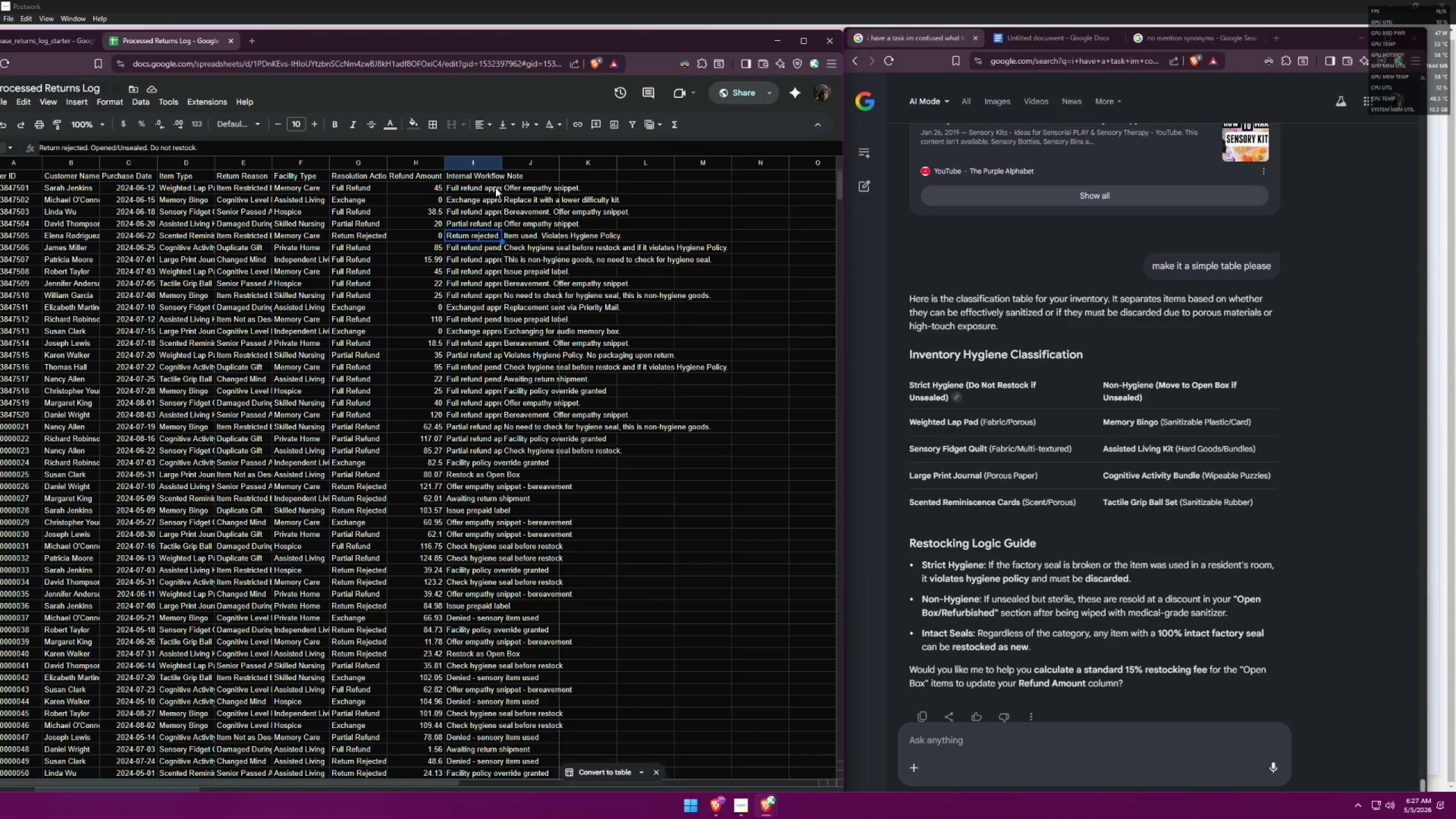 
key(ArrowDown)
 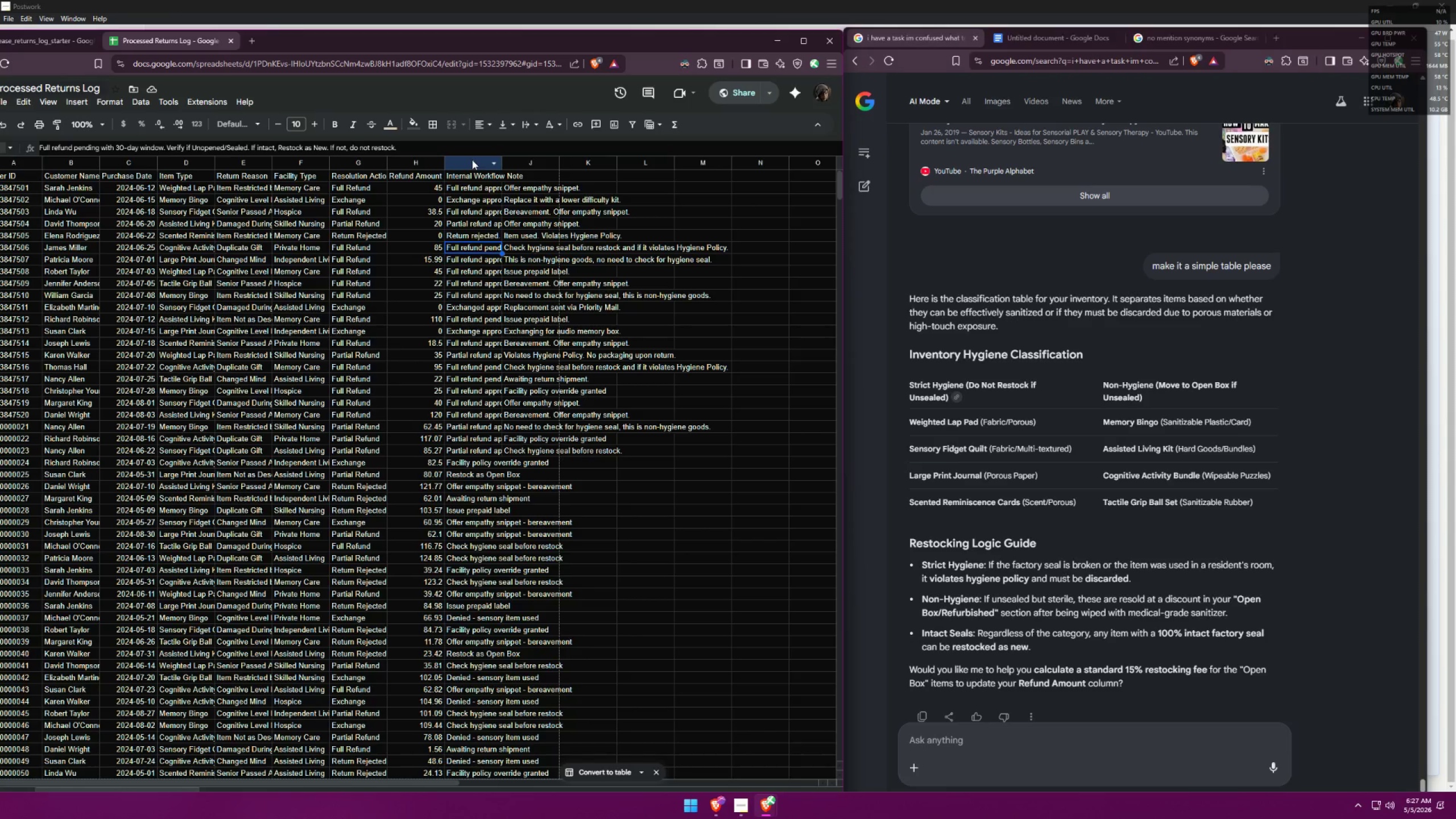 
wait(19.01)
 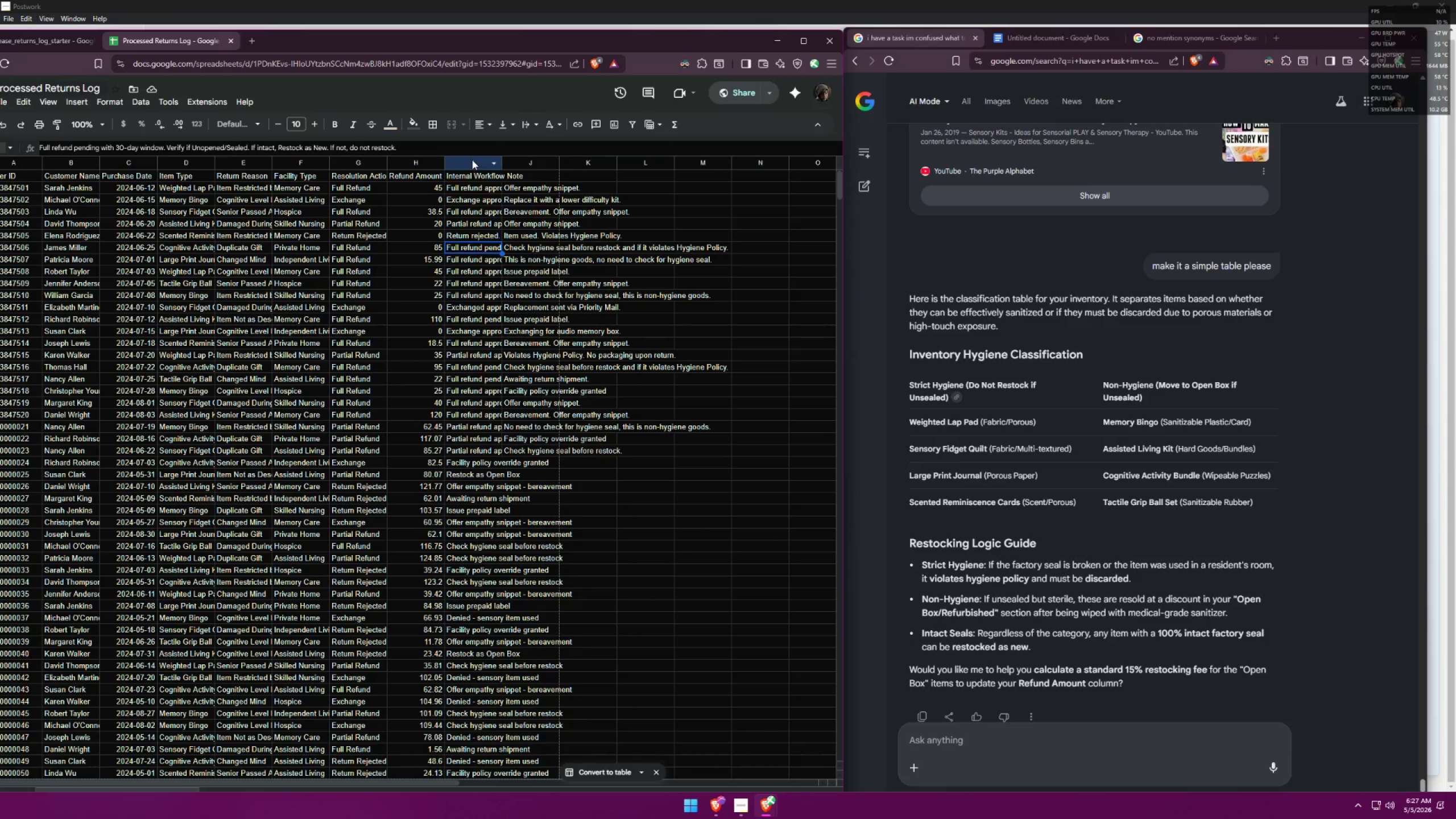 
double_click([477, 250])
 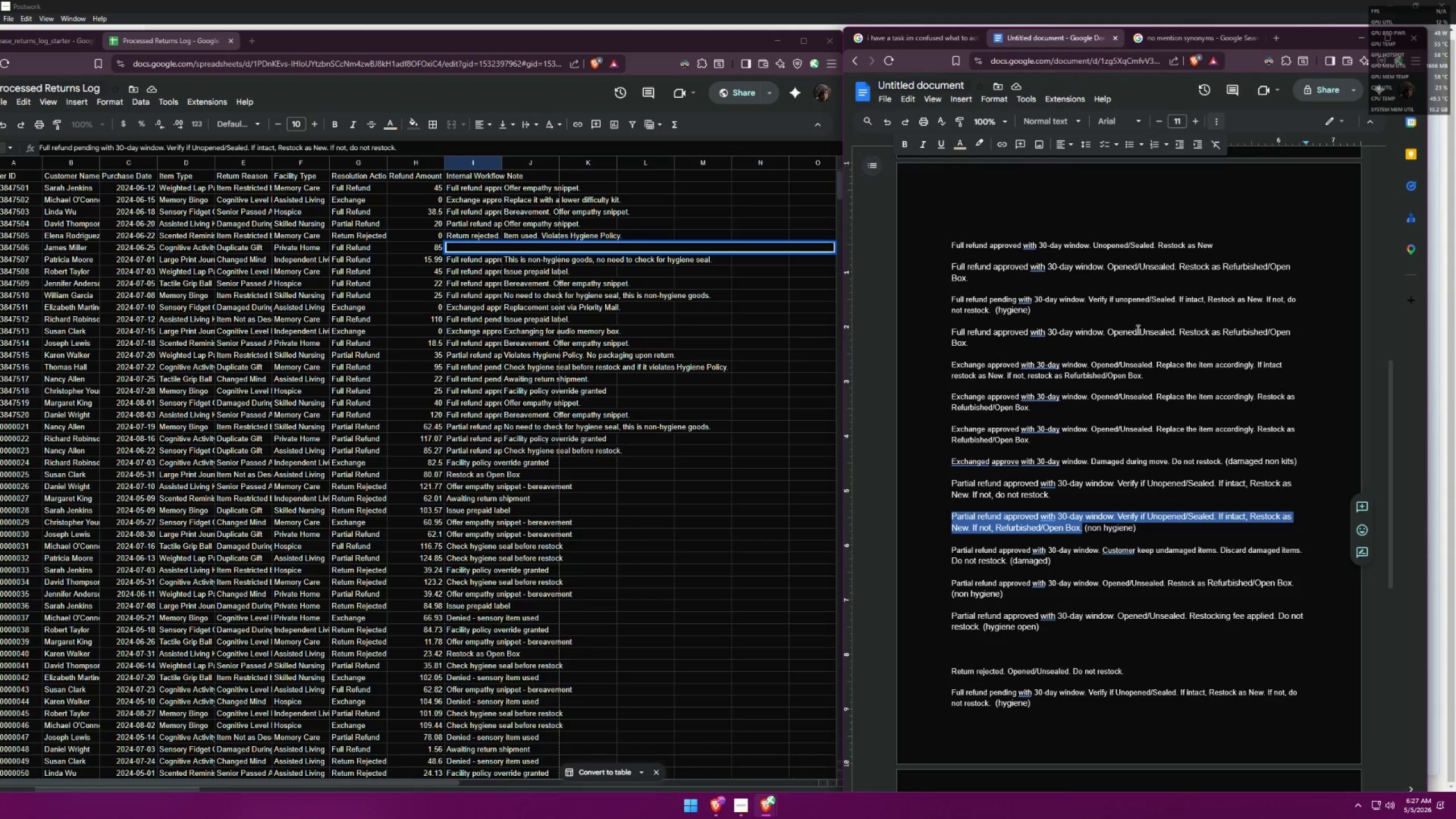 
wait(10.77)
 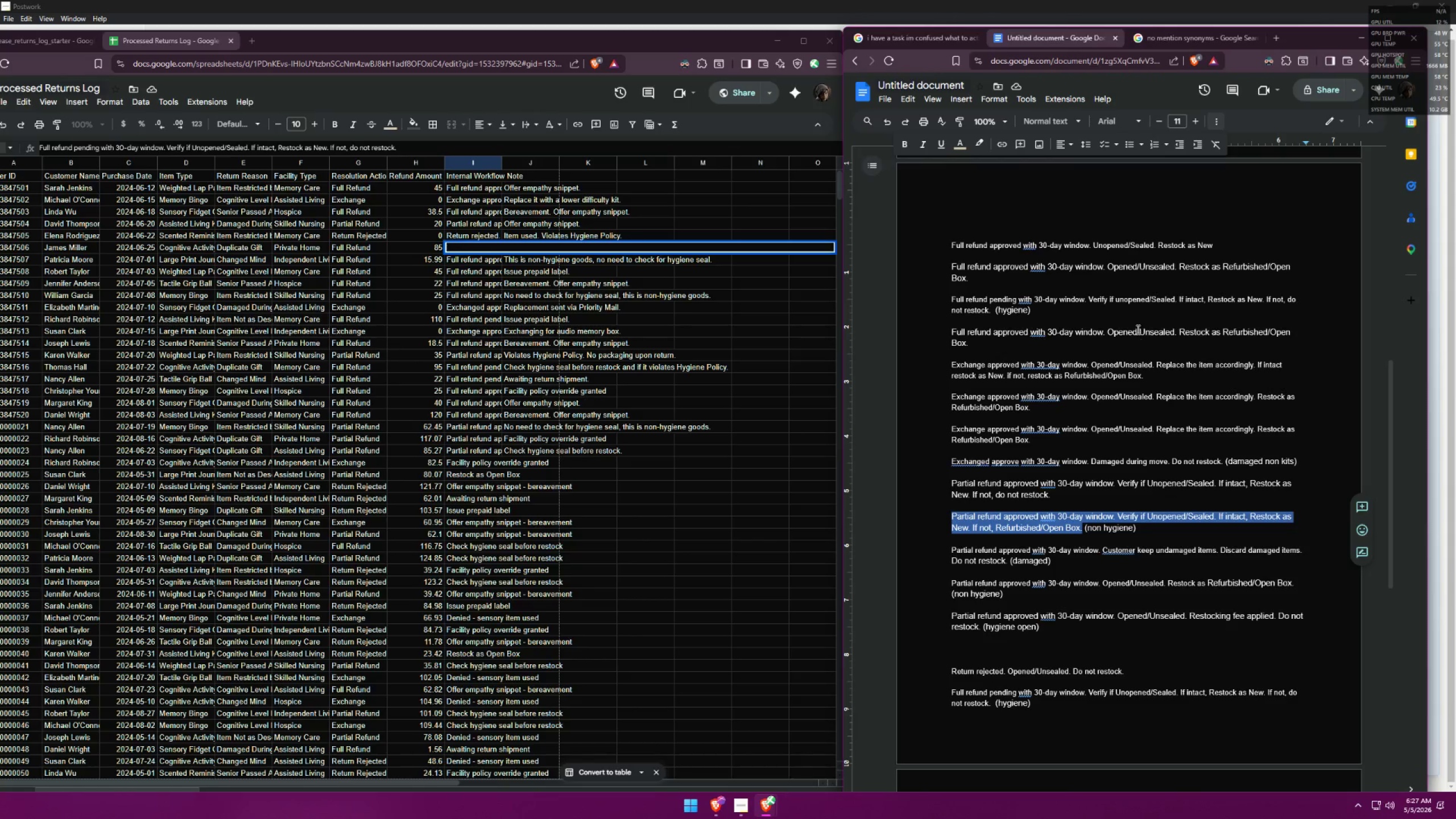 
left_click_drag(start_coordinate=[1222, 266], to_coordinate=[966, 279])
 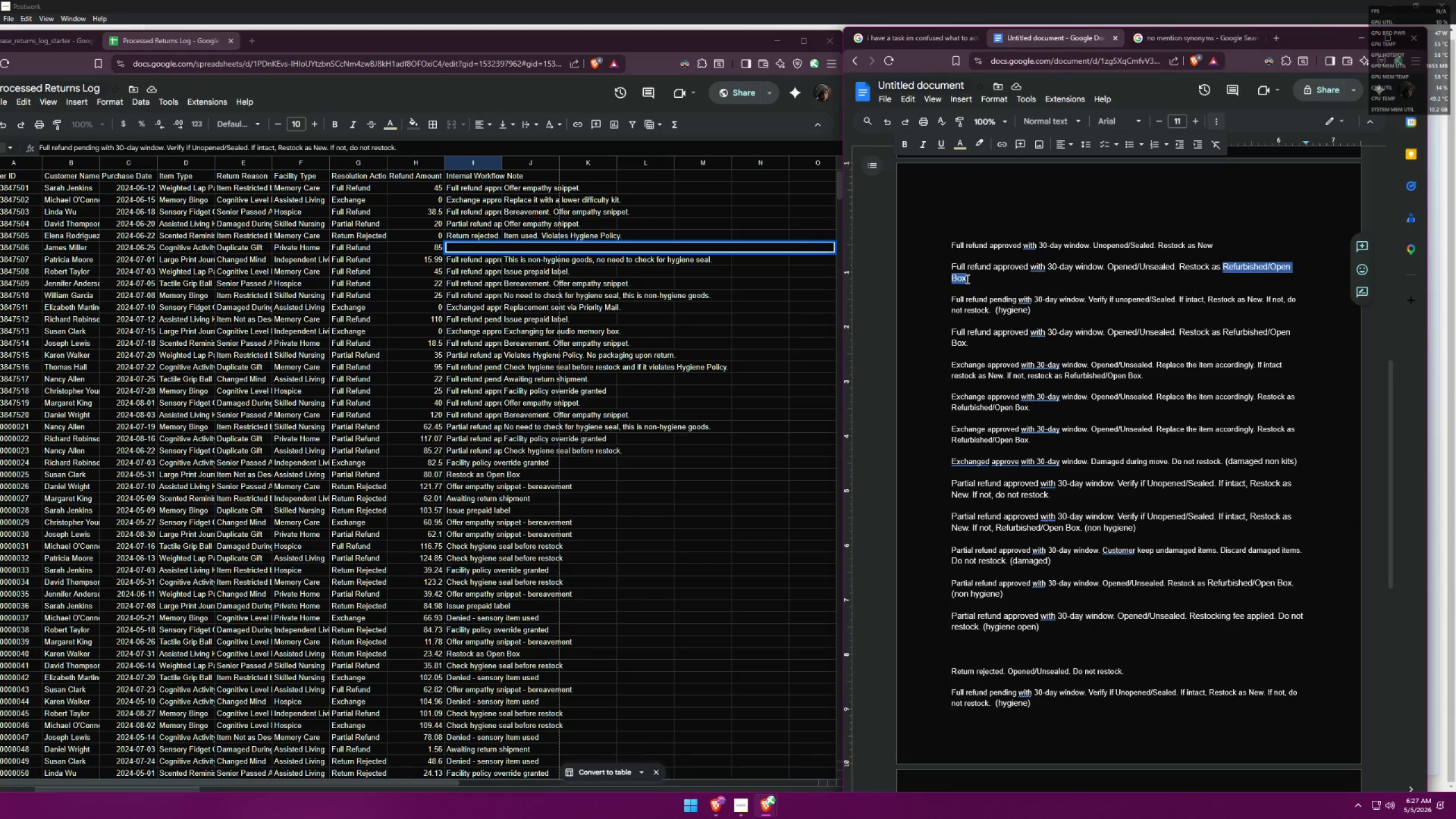 
key(Control+ControlLeft)
 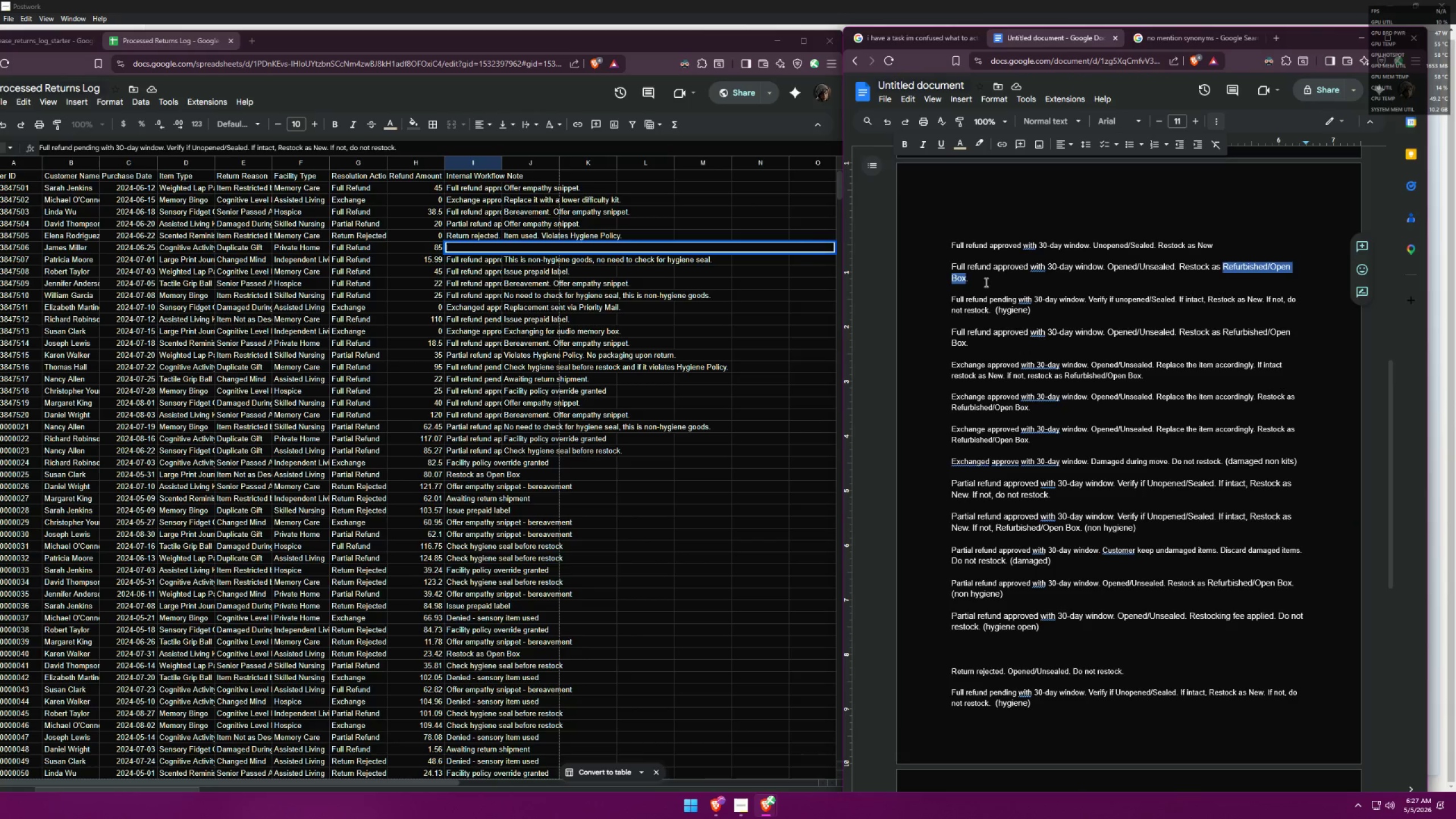 
key(Control+C)
 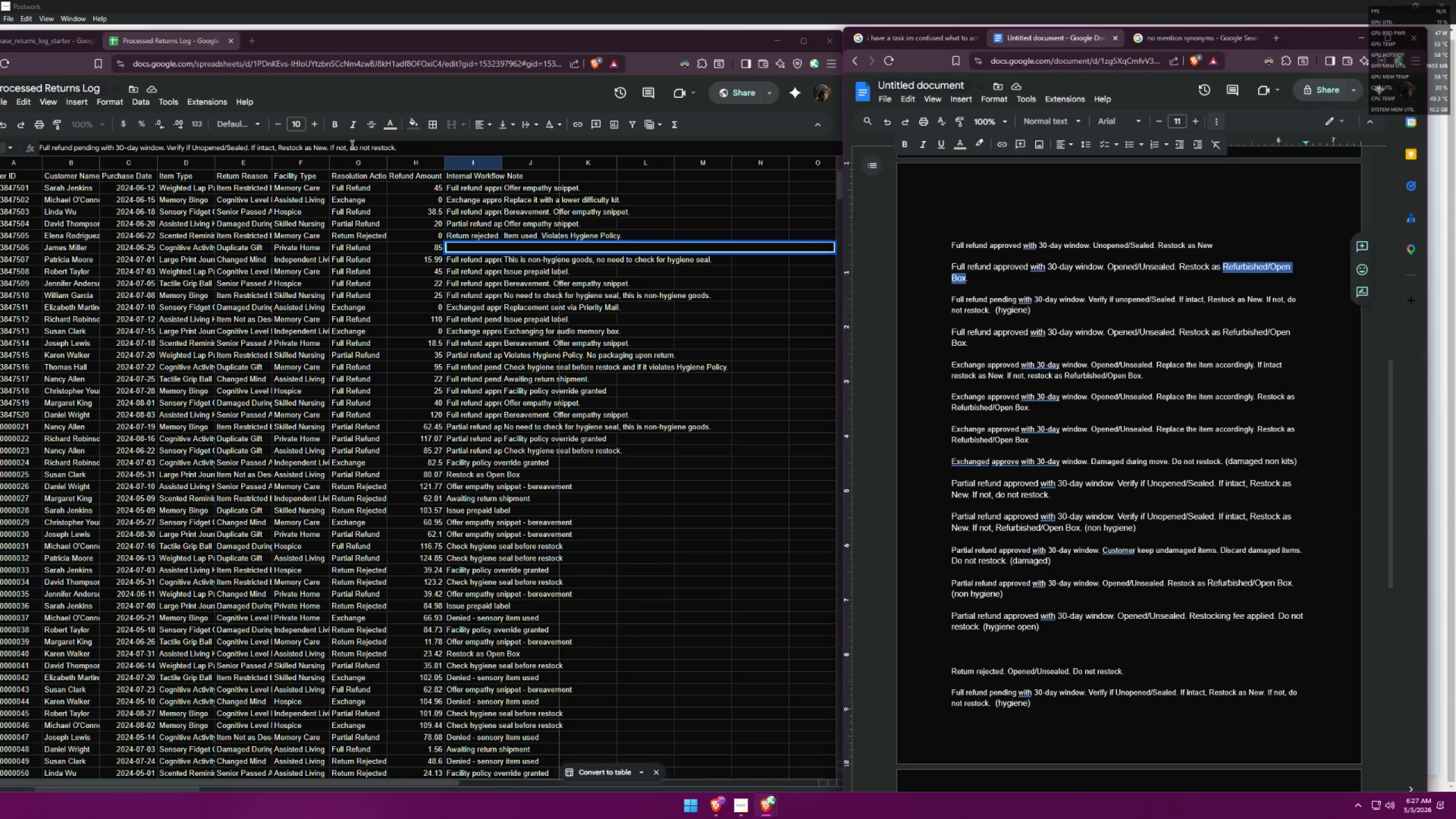 
left_click_drag(start_coordinate=[351, 146], to_coordinate=[394, 146])
 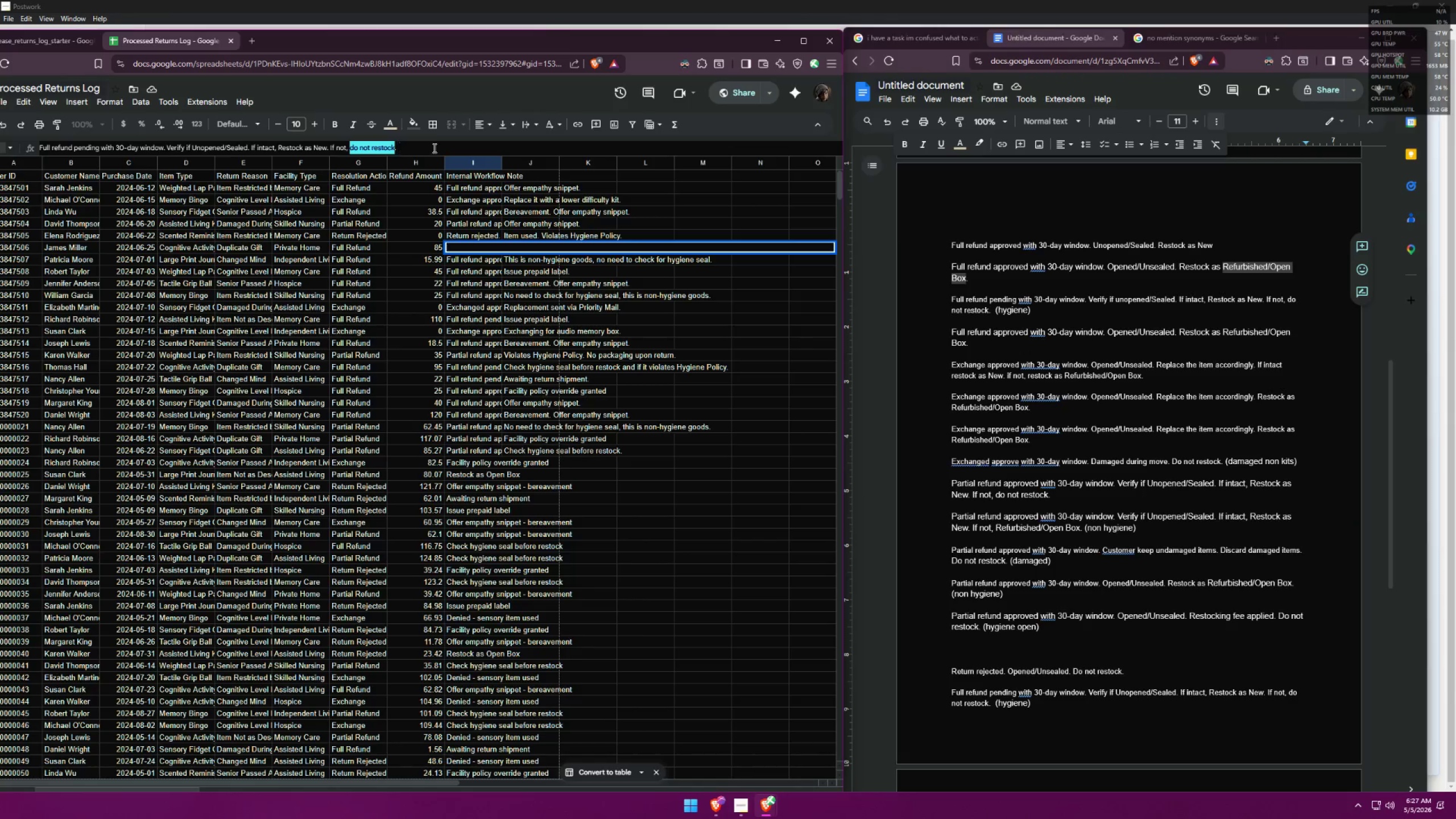 
key(Control+V)
 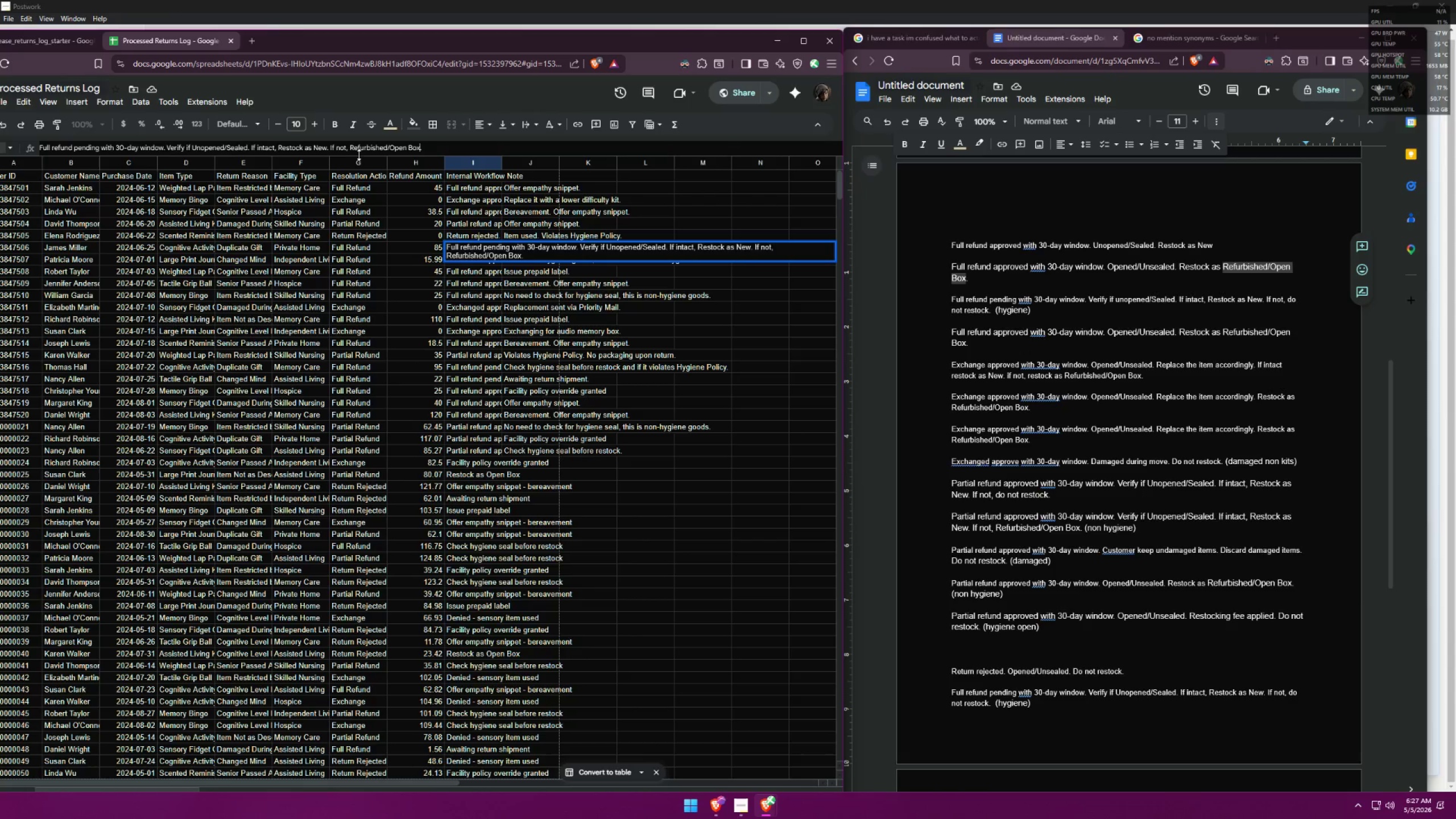 
left_click([351, 149])
 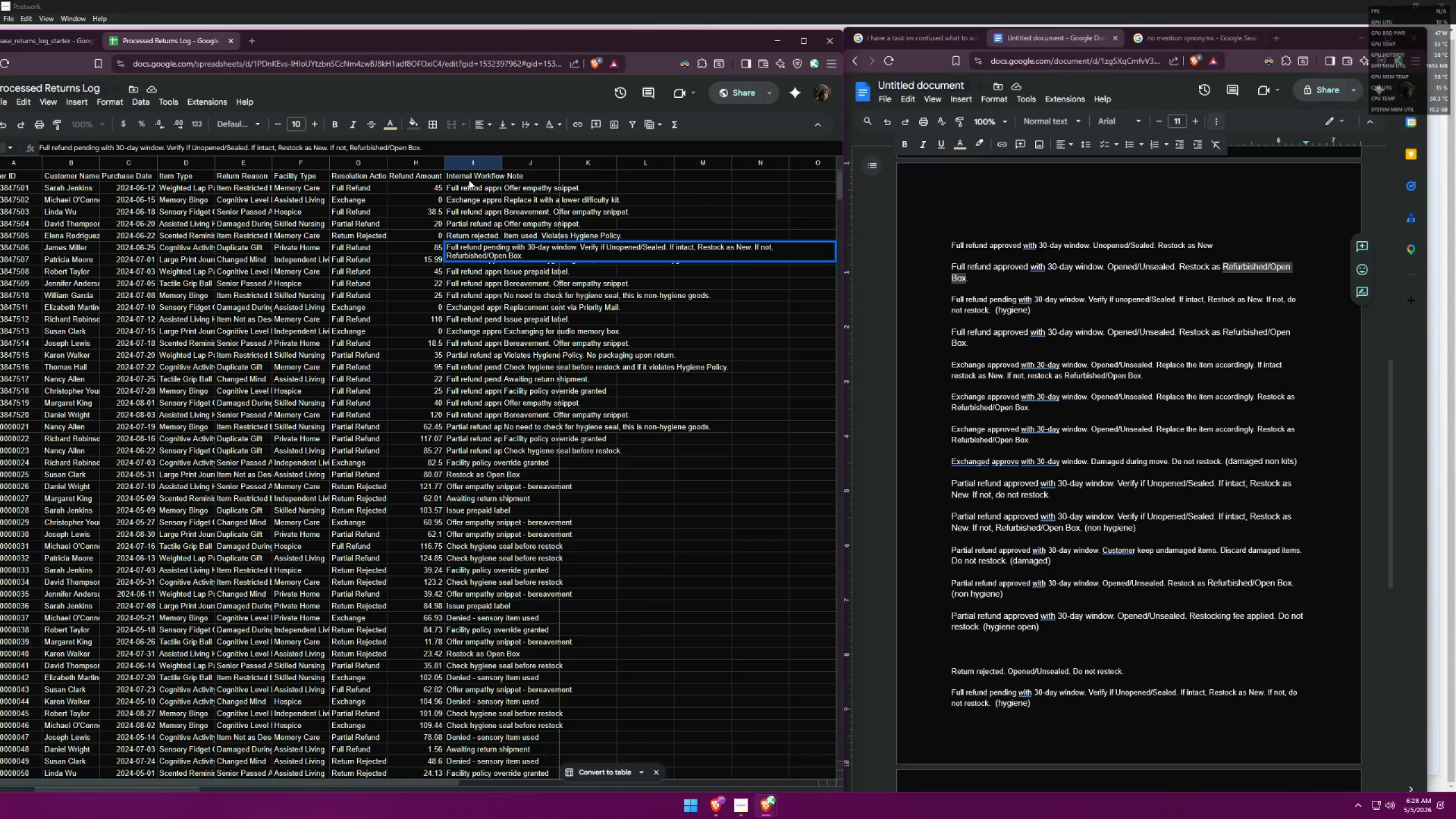 
type(restlc,)
key(Backspace)
type(k)
key(Backspace)
key(Backspace)
key(Backspace)
type(ock as )
 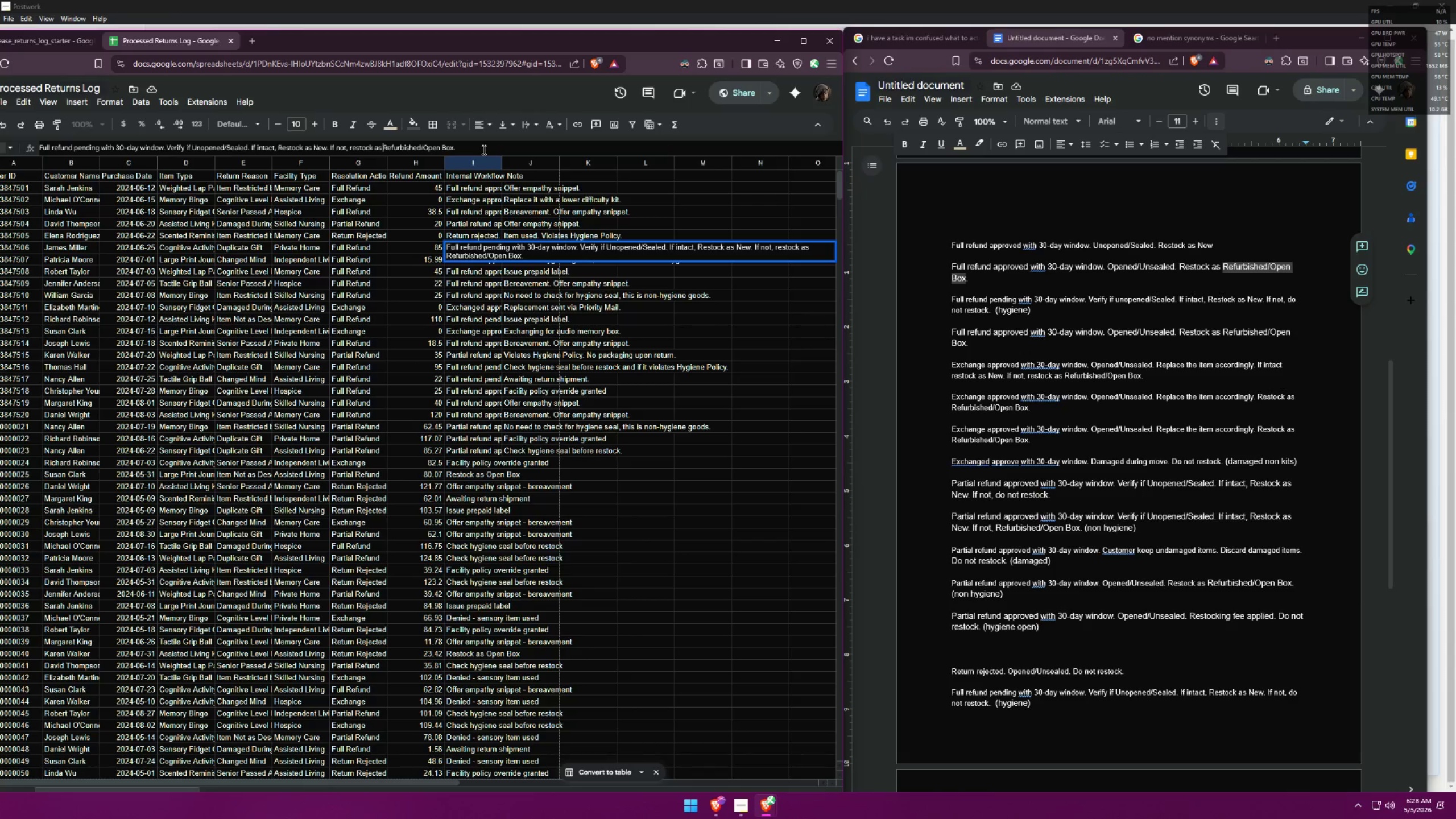 
wait(13.65)
 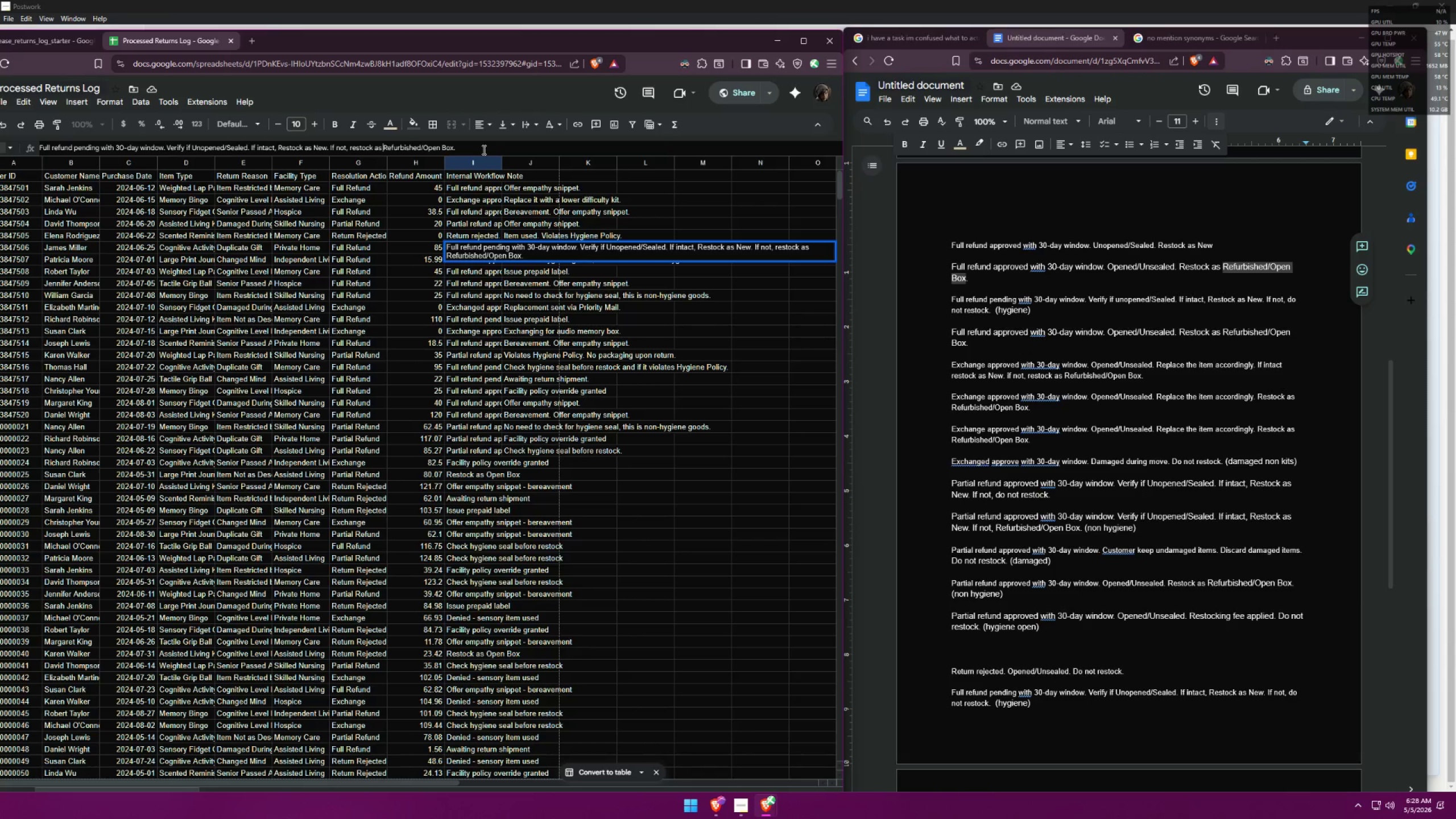 
left_click_drag(start_coordinate=[465, 150], to_coordinate=[28, 143])
 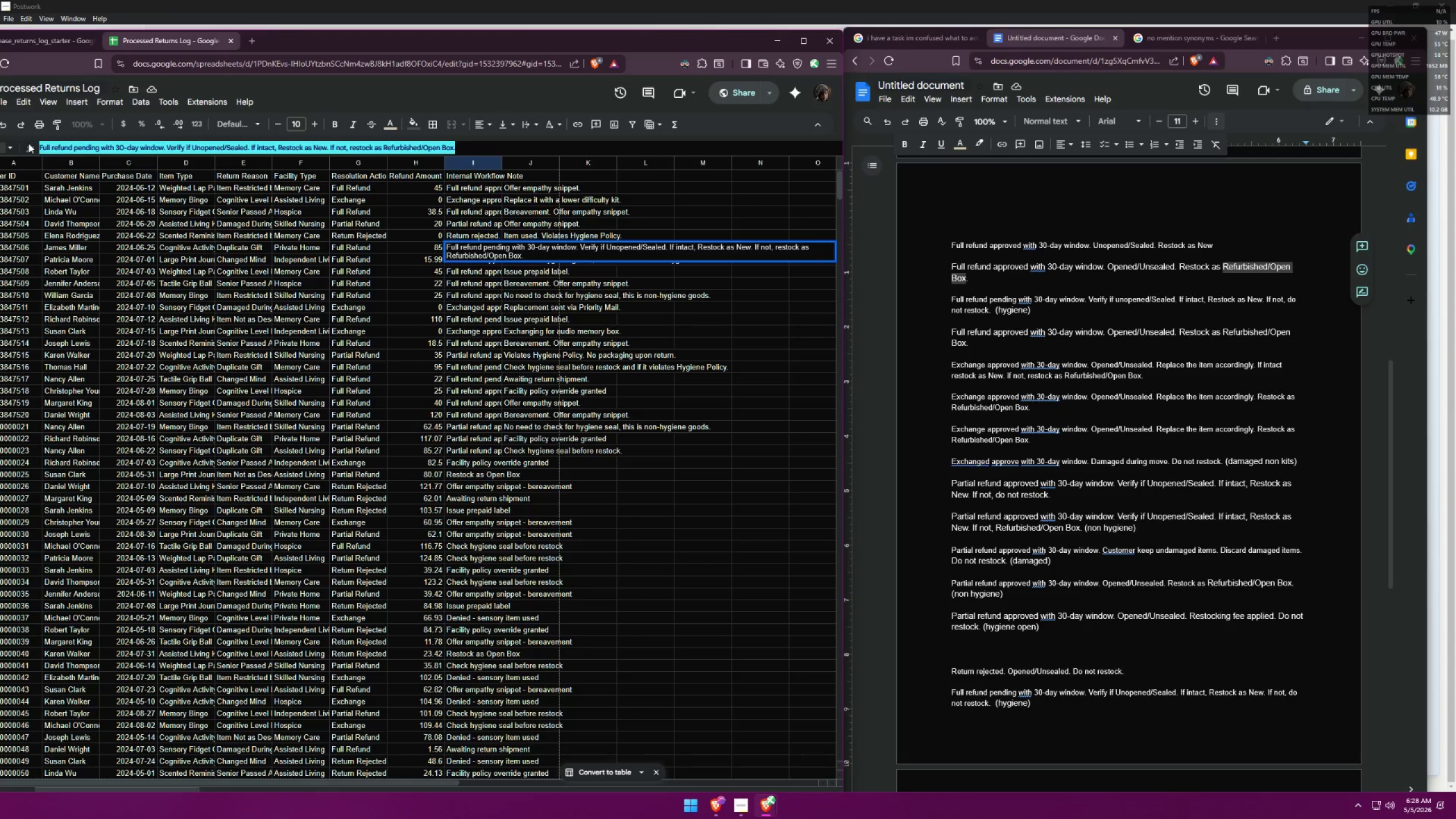 
key(Control+ControlLeft)
 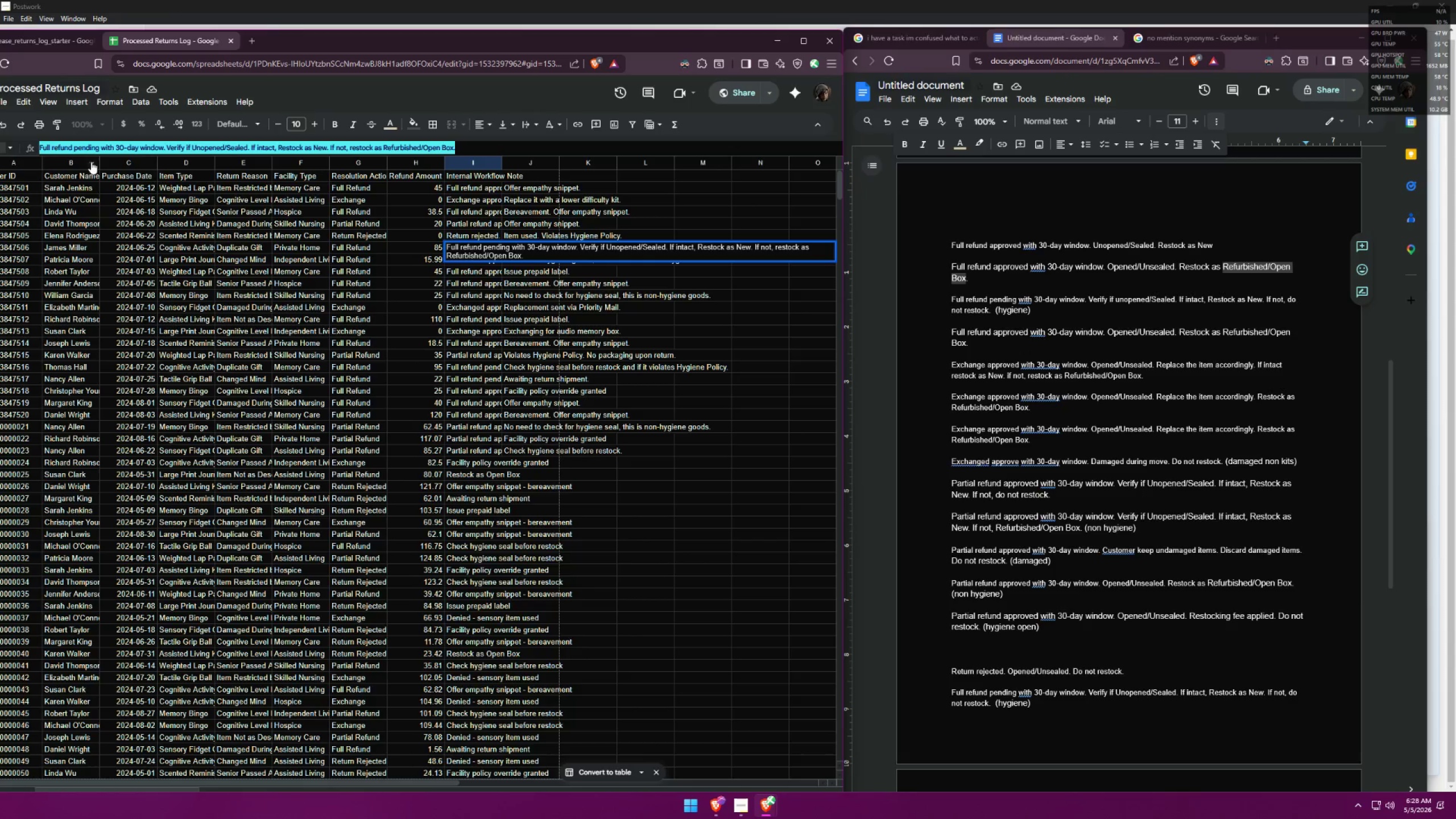 
key(Control+C)
 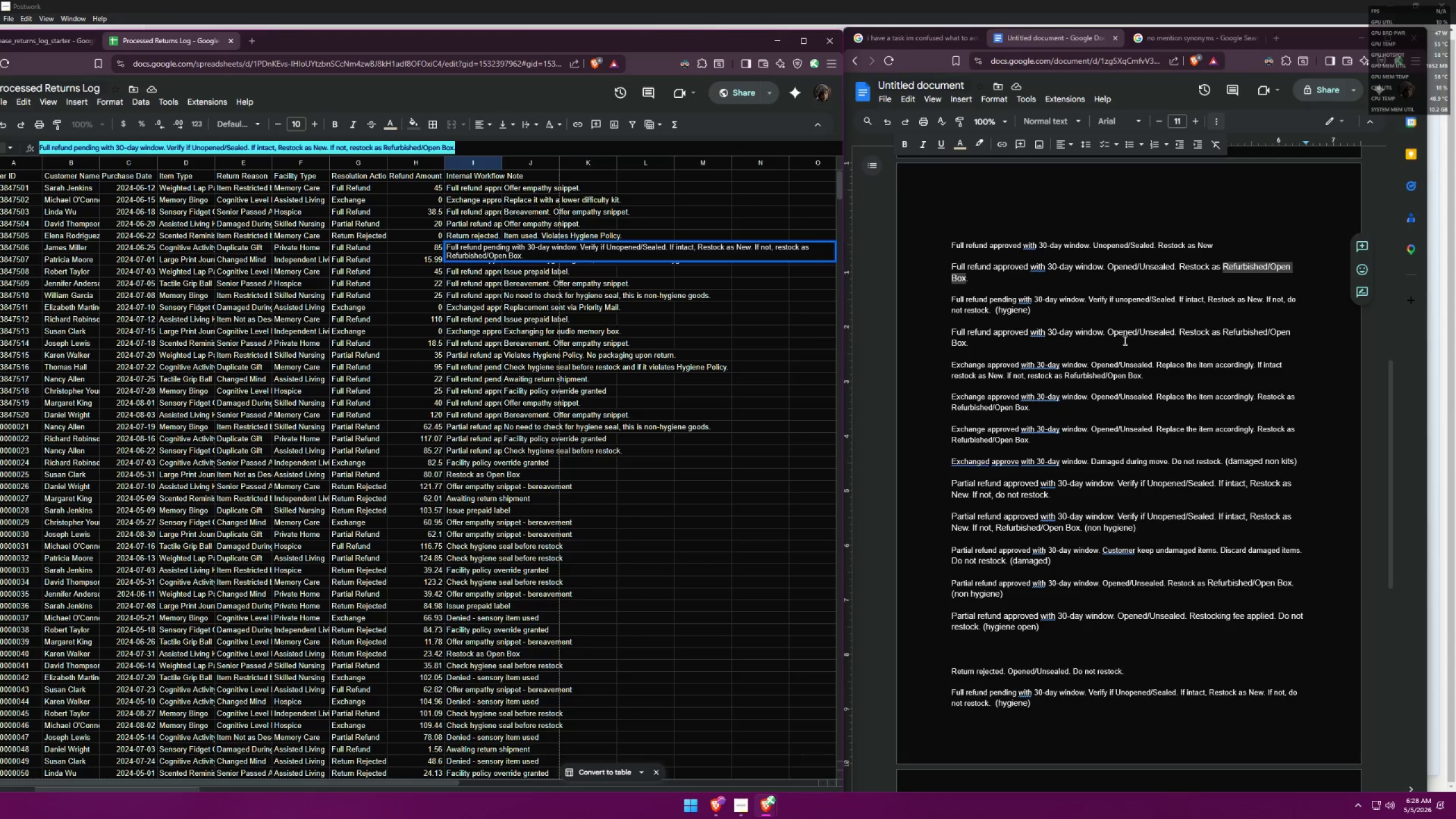 
left_click([1062, 311])
 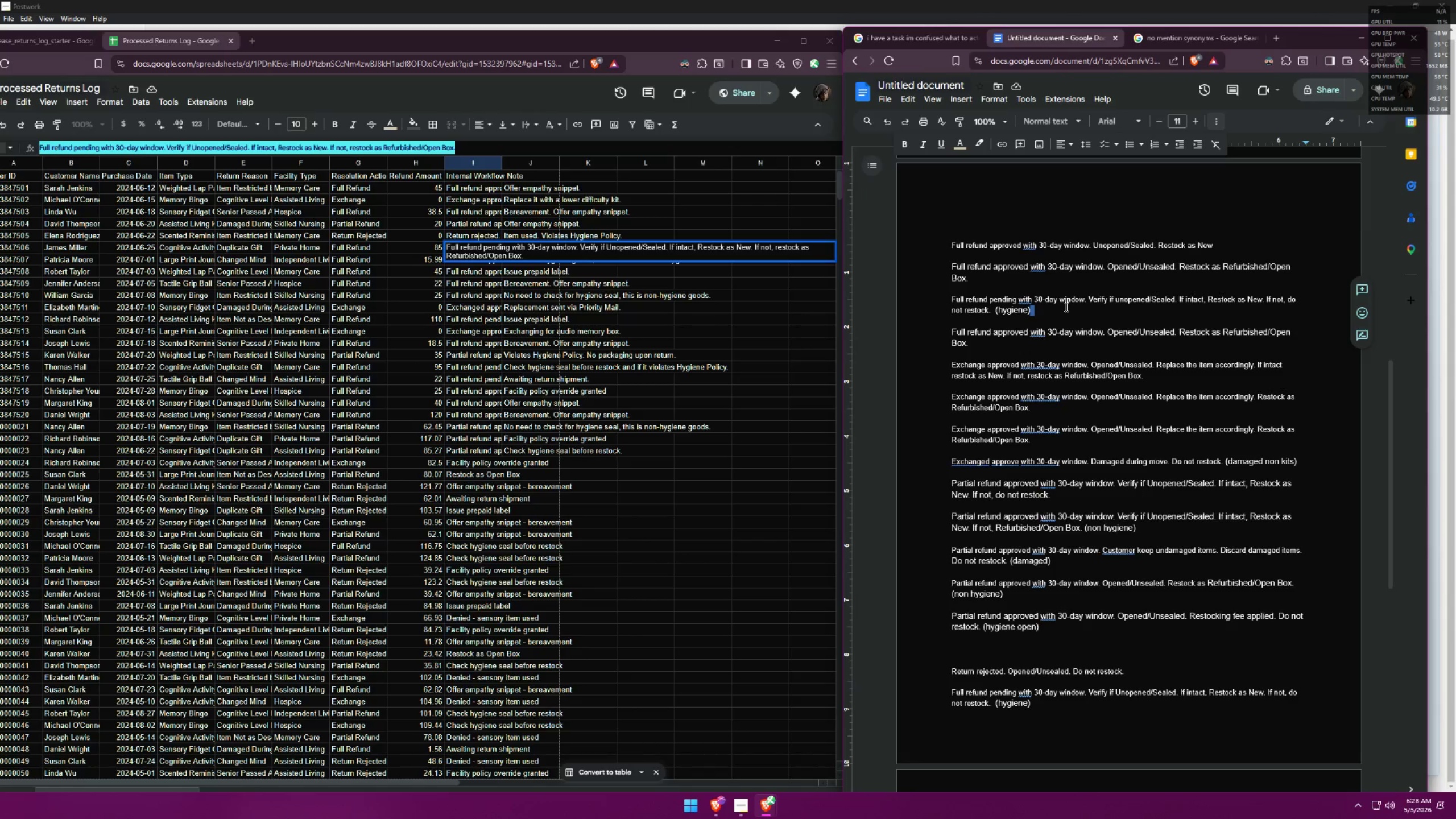 
left_click([1065, 307])
 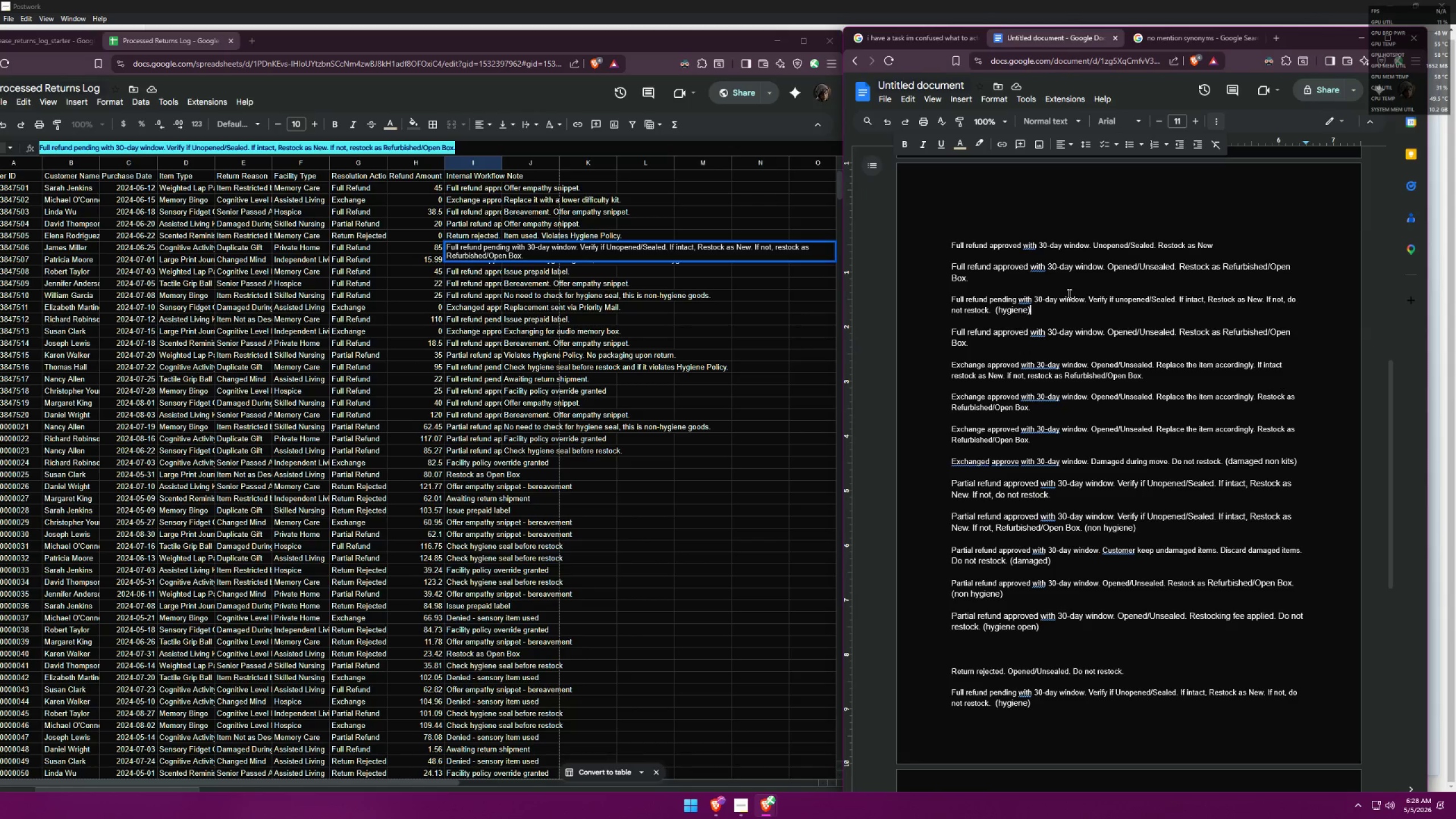 
left_click([1073, 284])
 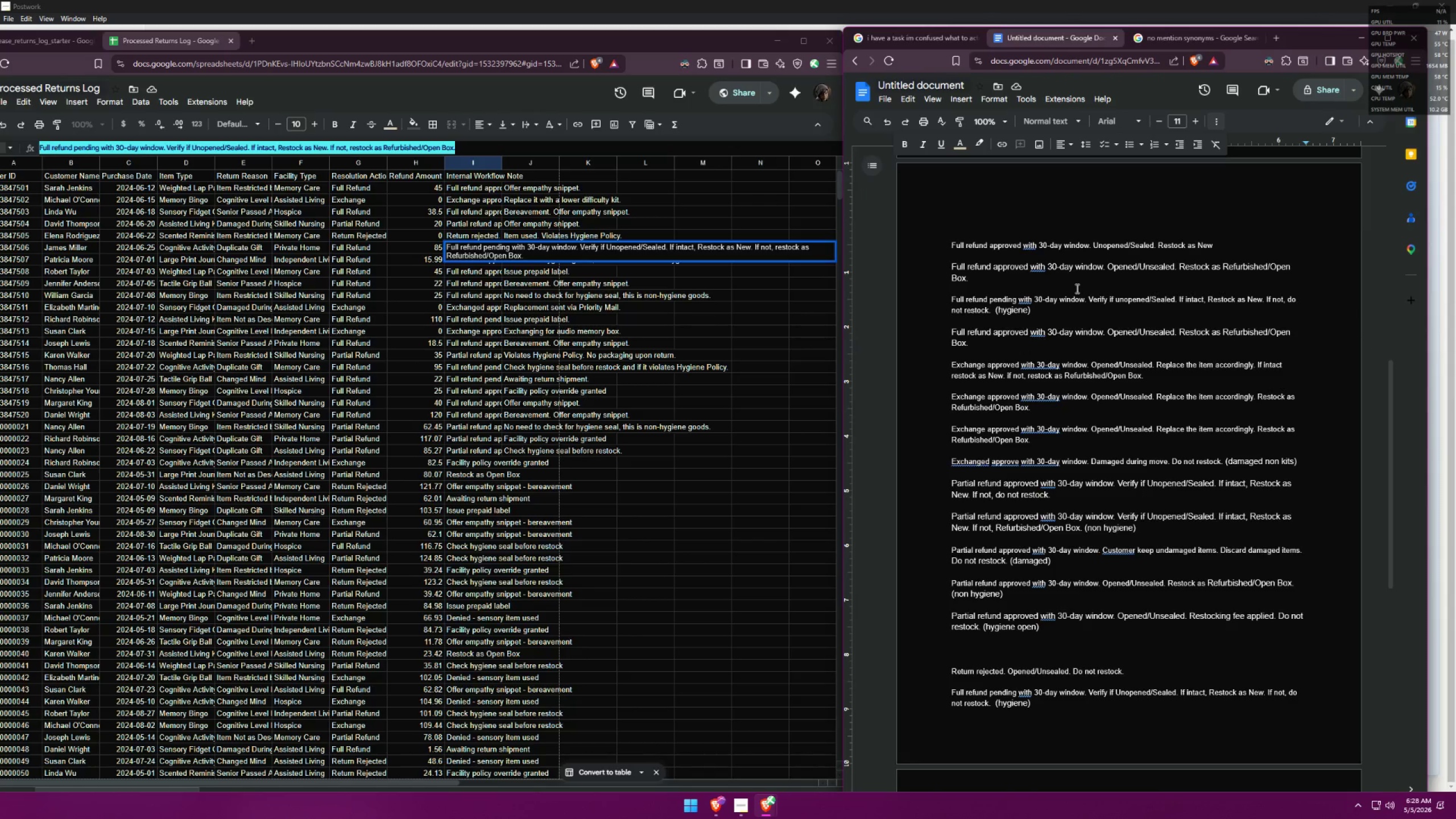 
key(Enter)
 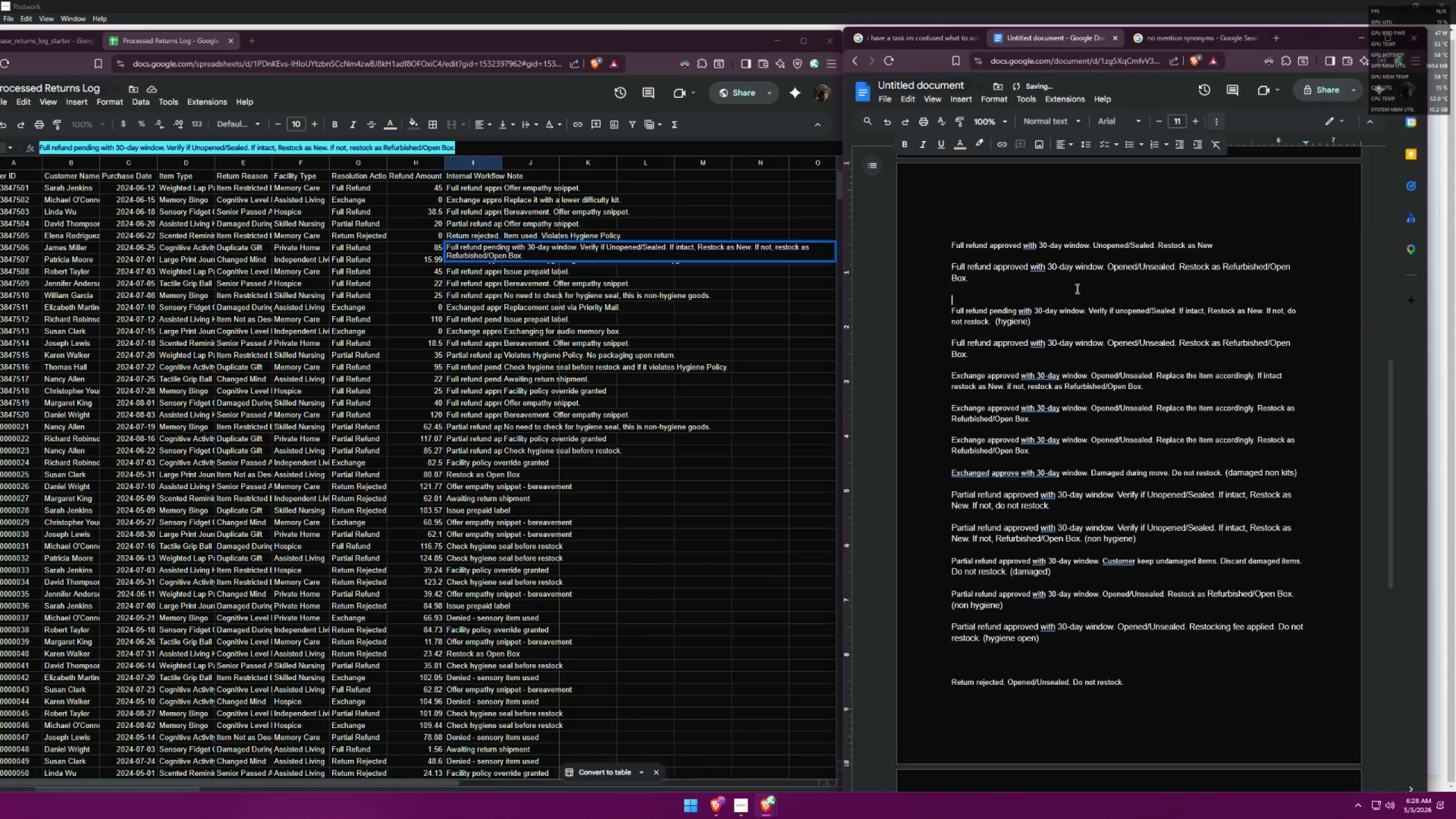 
key(Control+ControlLeft)
 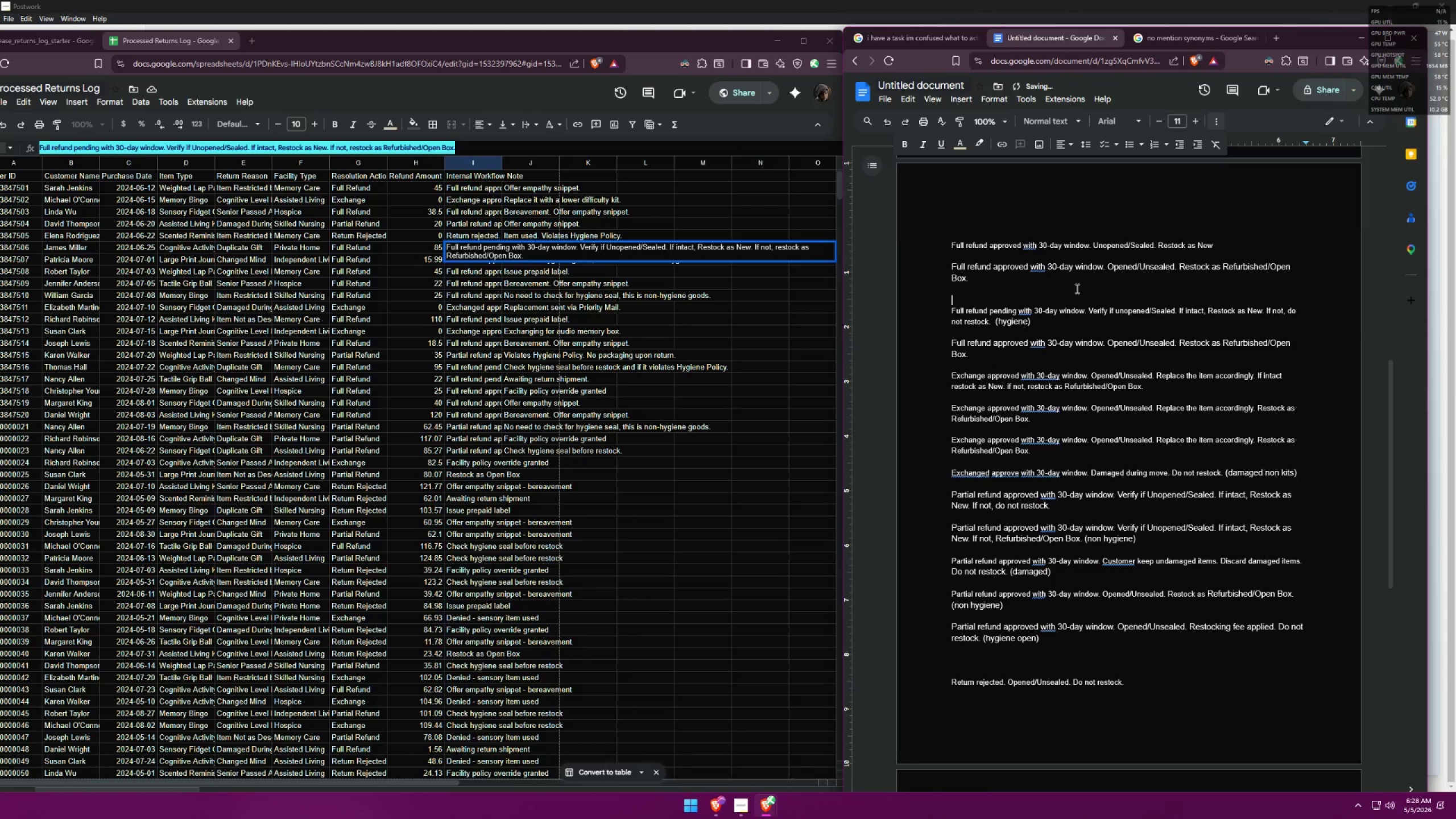 
key(Control+V)
 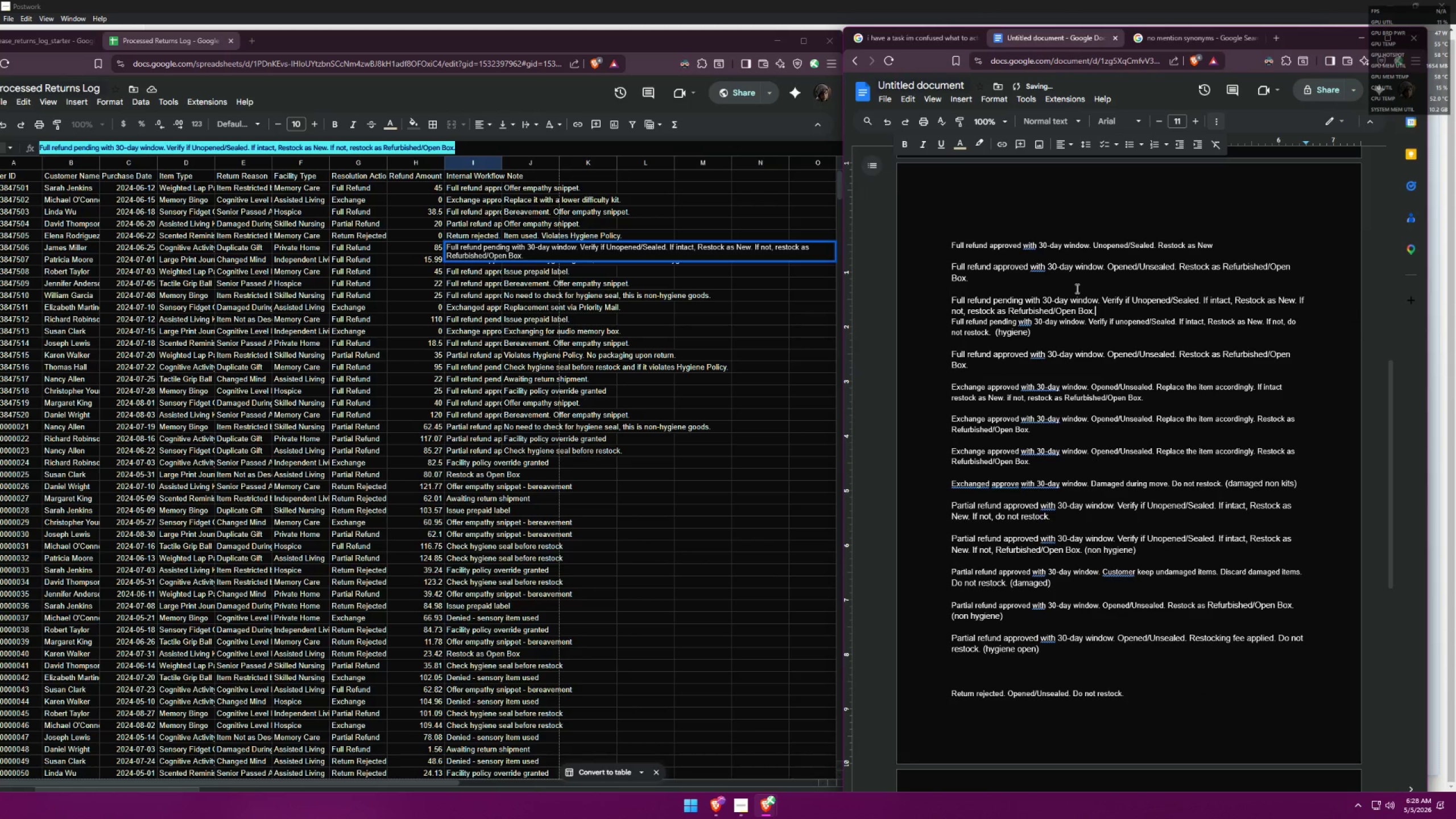 
key(Control+ControlLeft)
 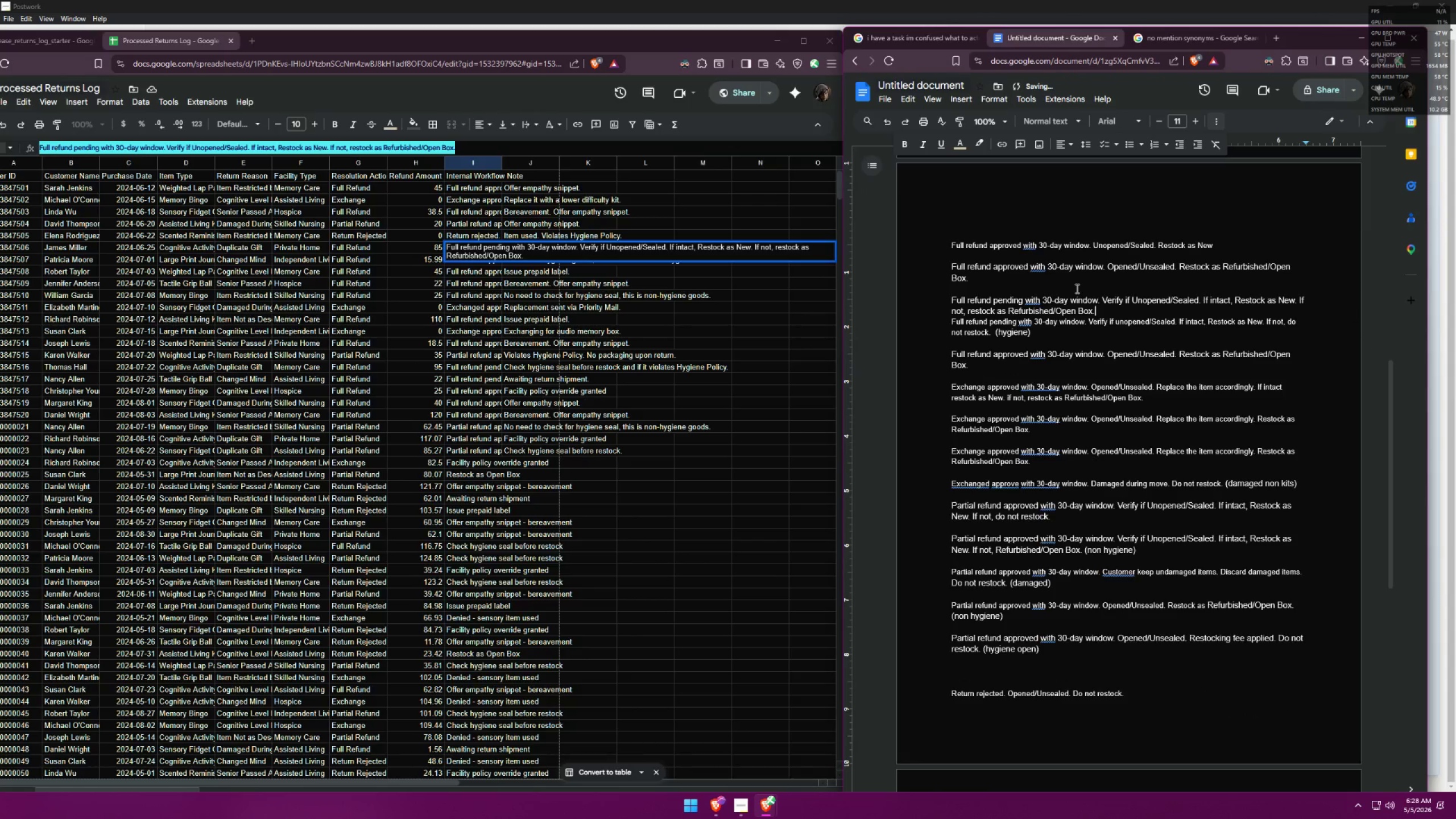 
key(Control+Z)
 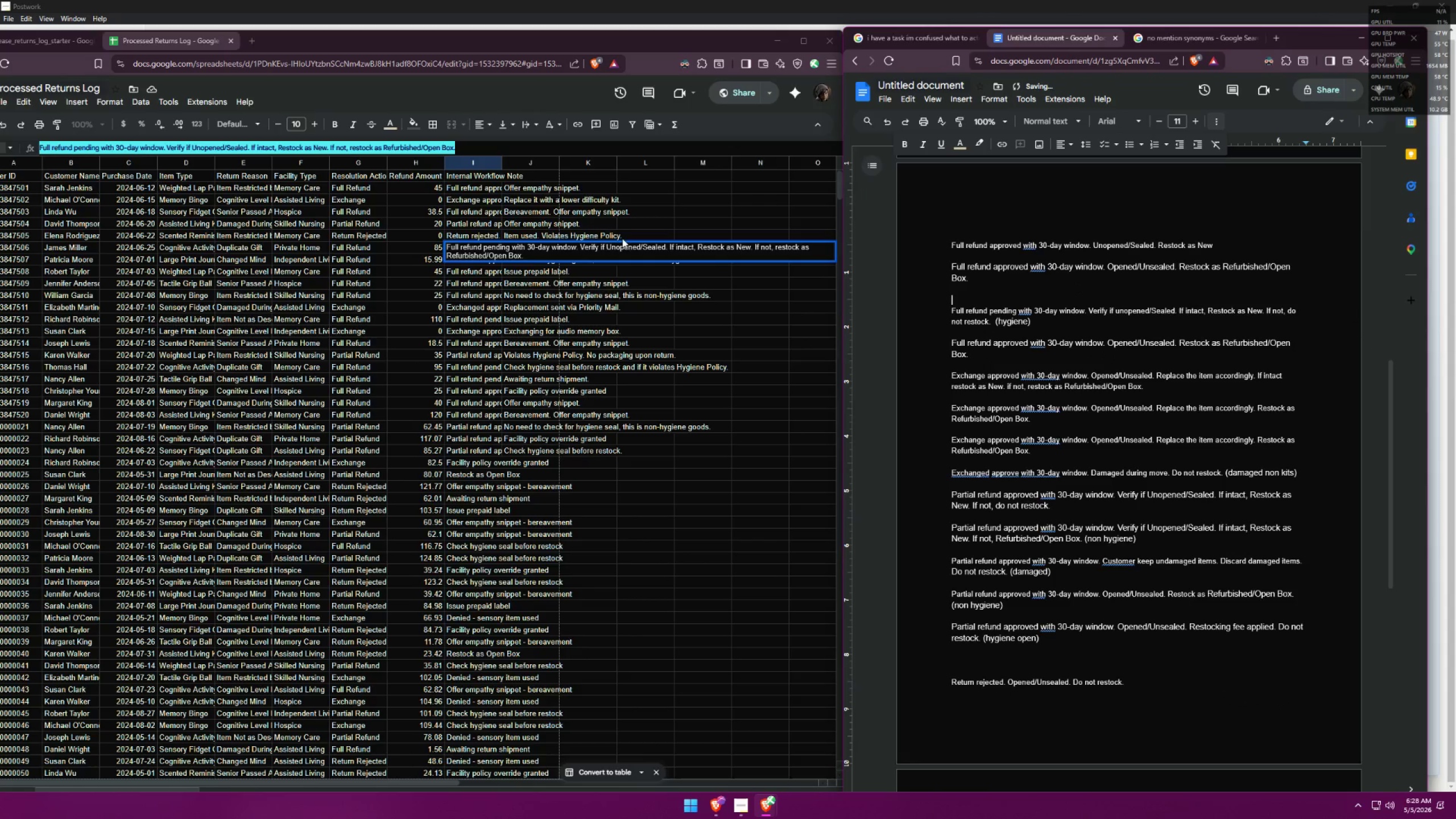 
left_click([541, 257])
 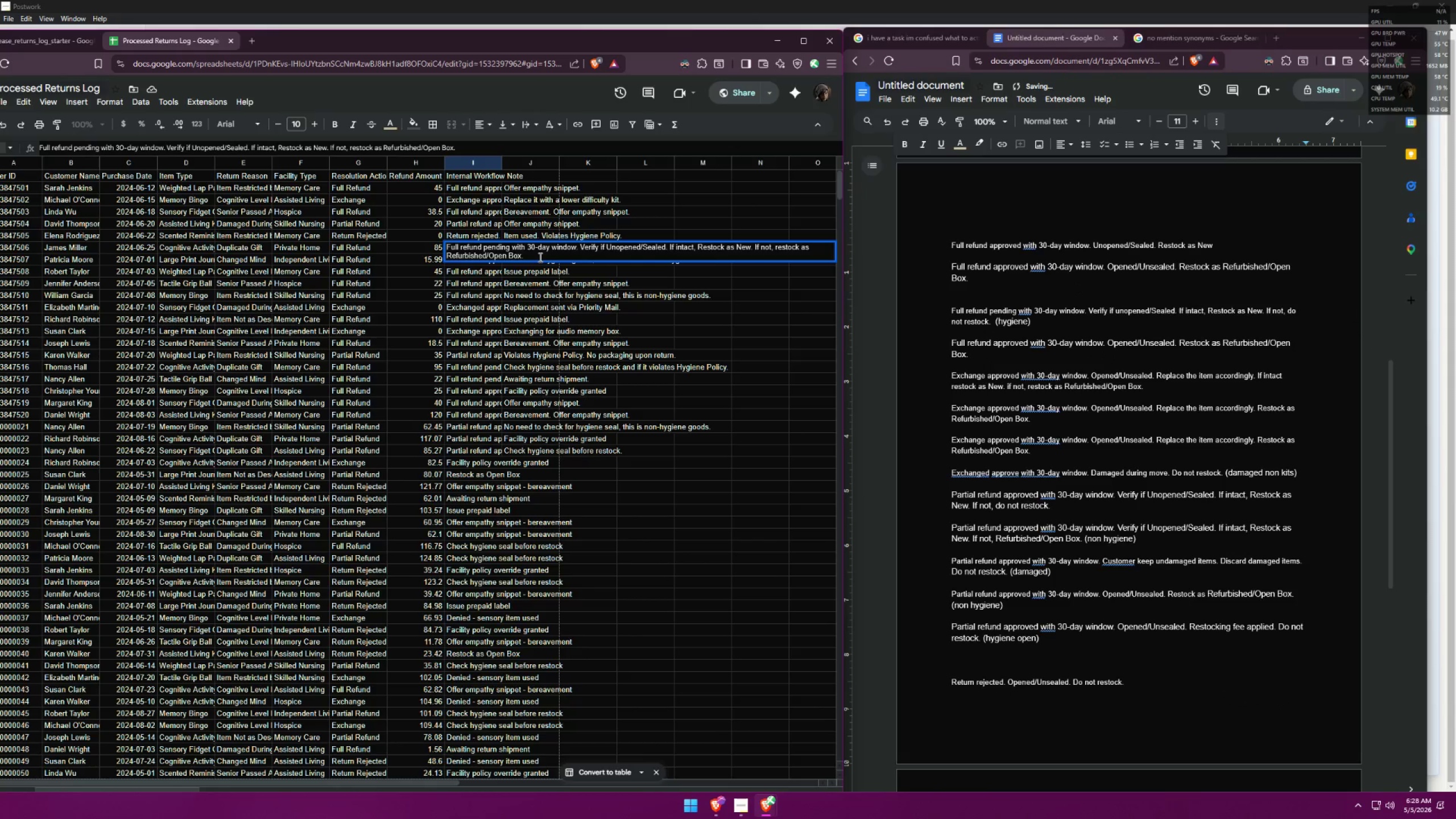 
left_click_drag(start_coordinate=[539, 257], to_coordinate=[433, 241])
 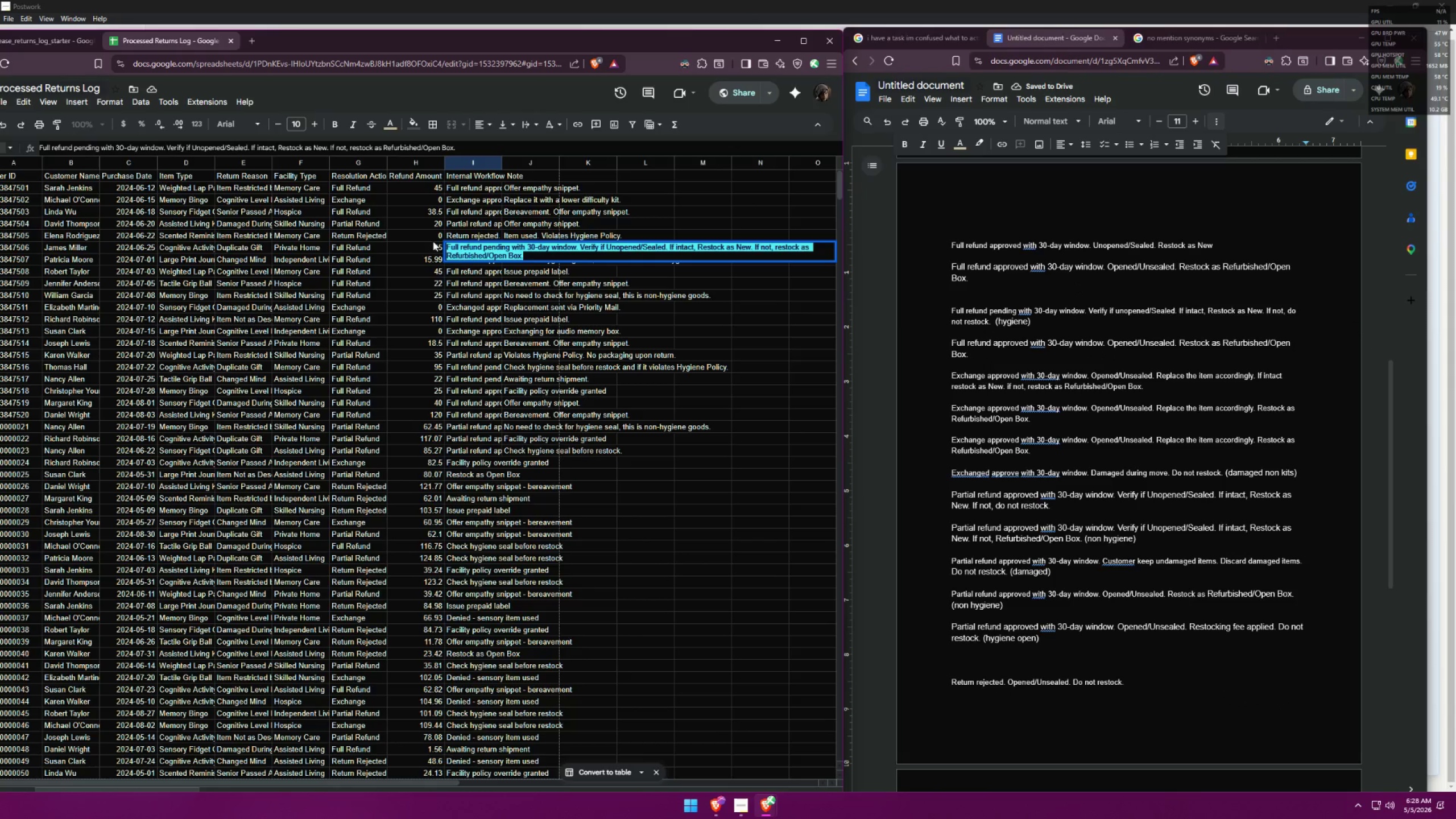 
key(Control+ControlLeft)
 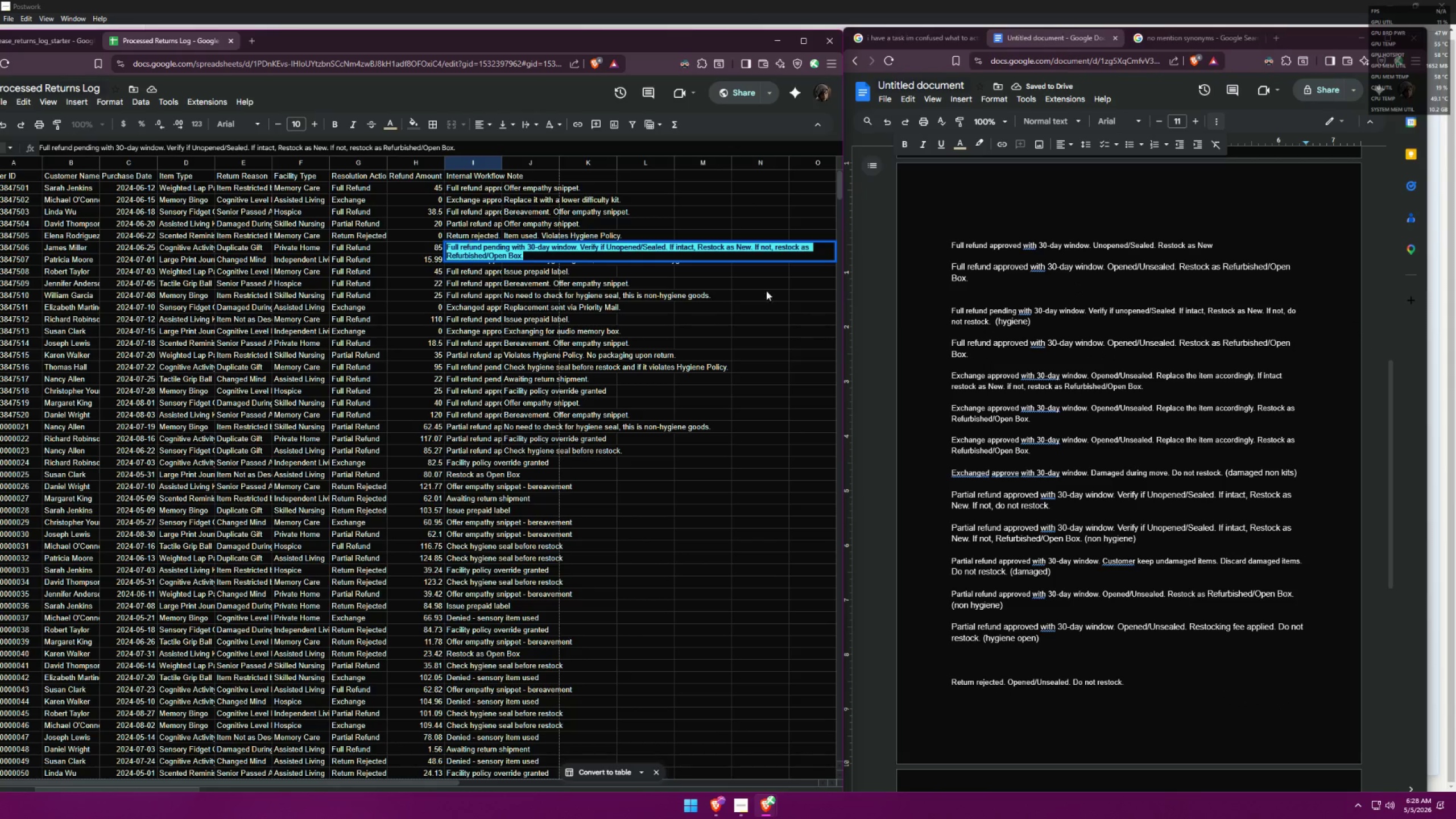 
key(Control+C)
 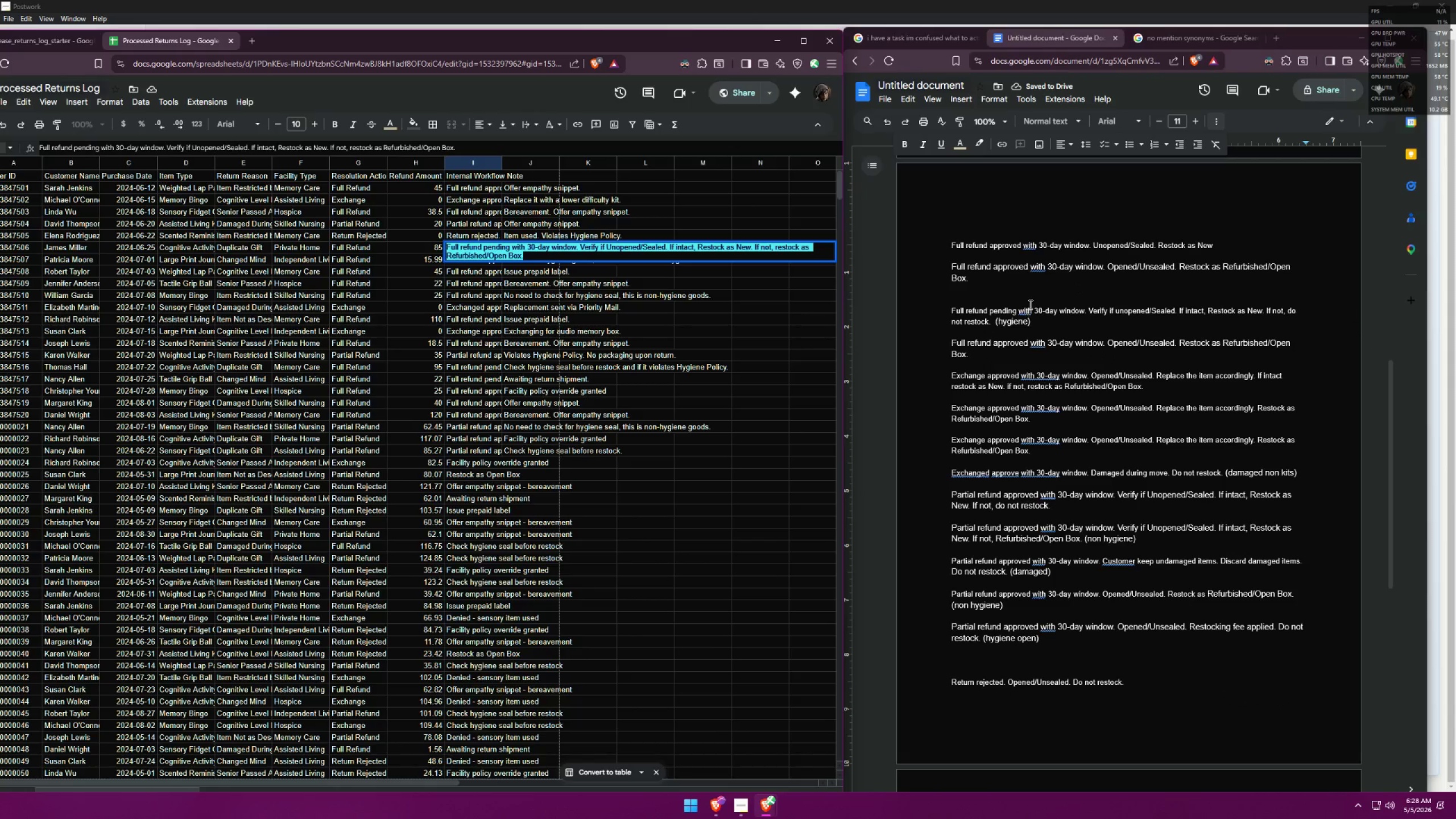 
left_click([1020, 292])
 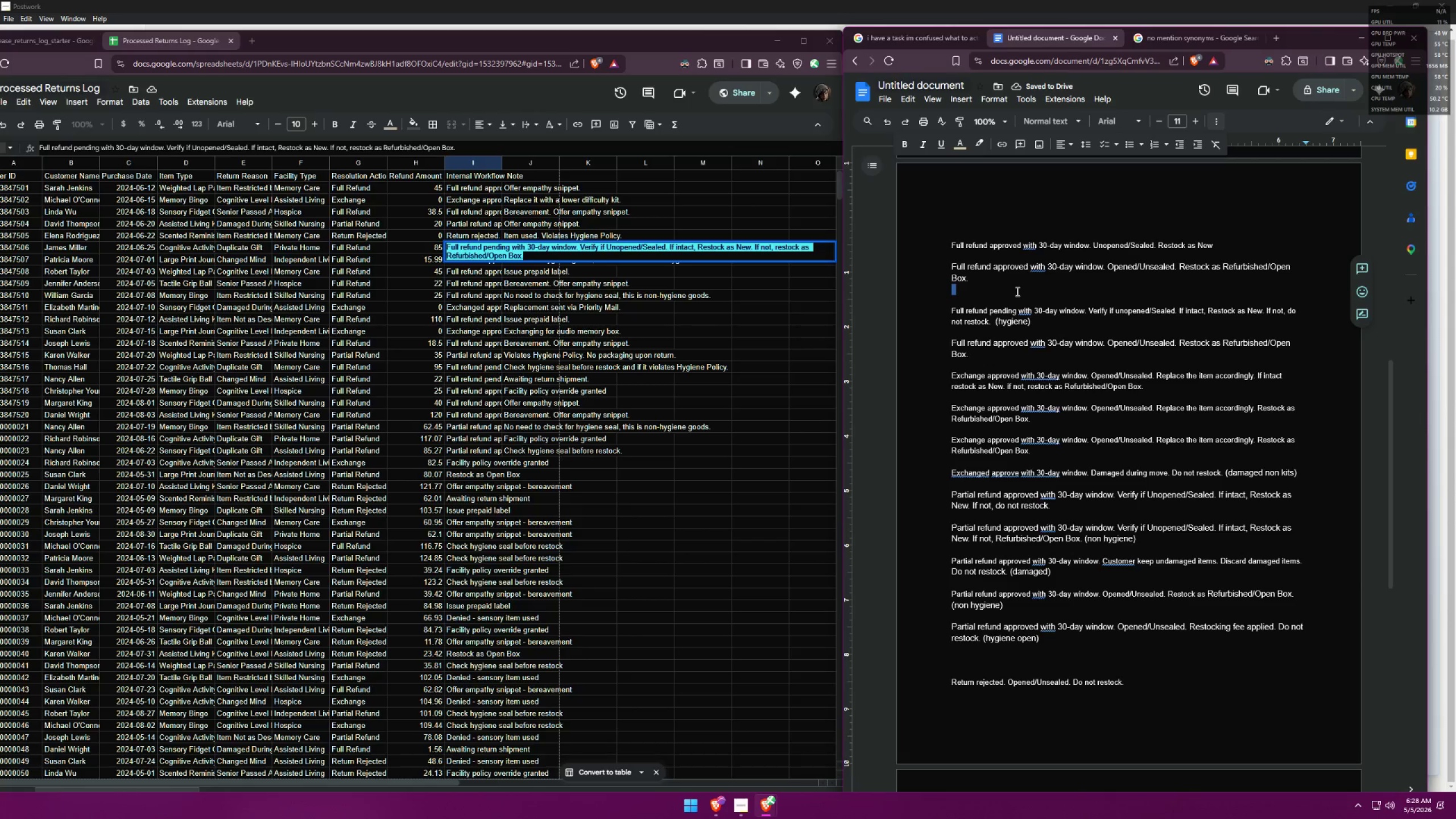 
key(Backspace)
 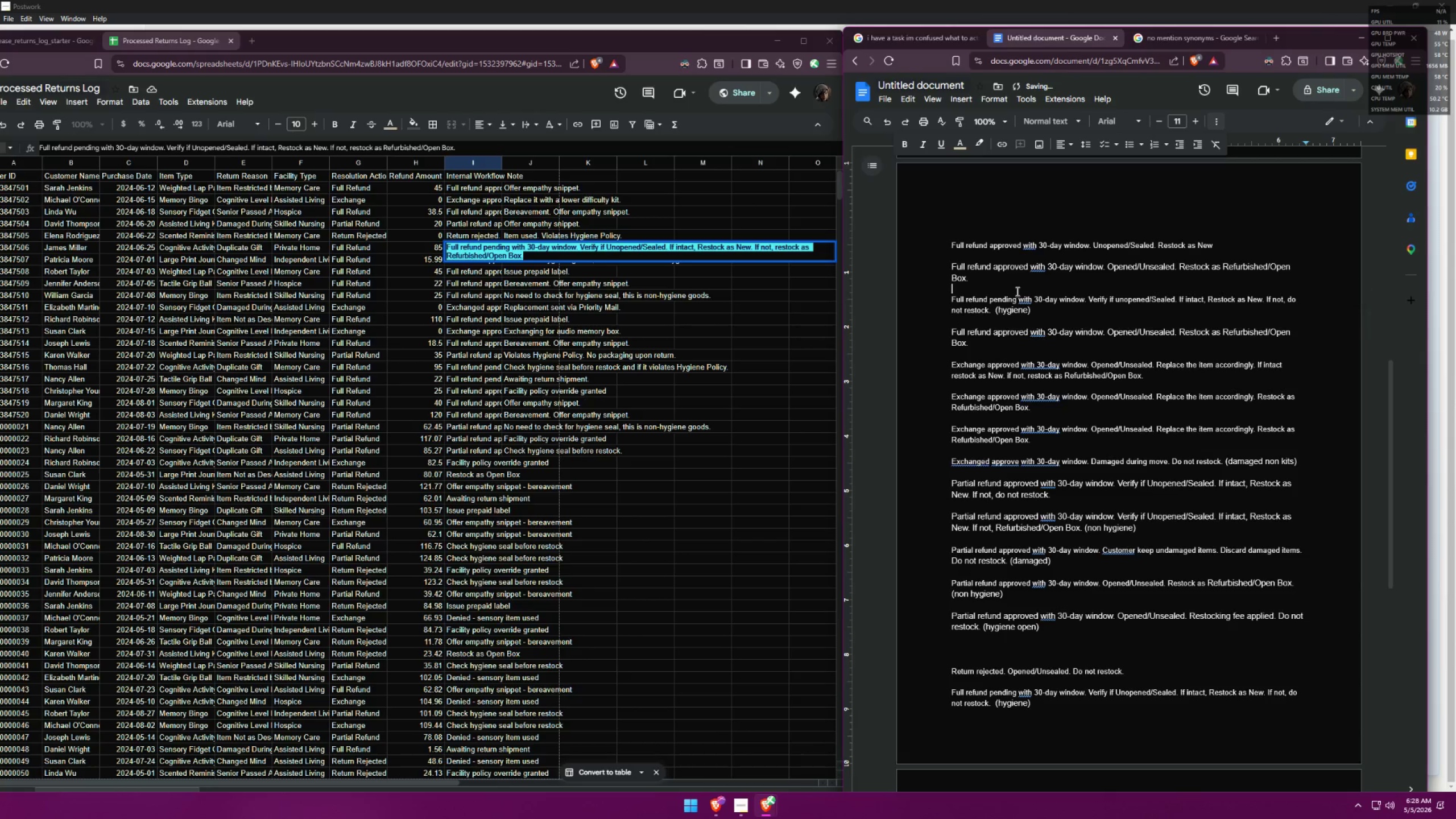 
key(Enter)
 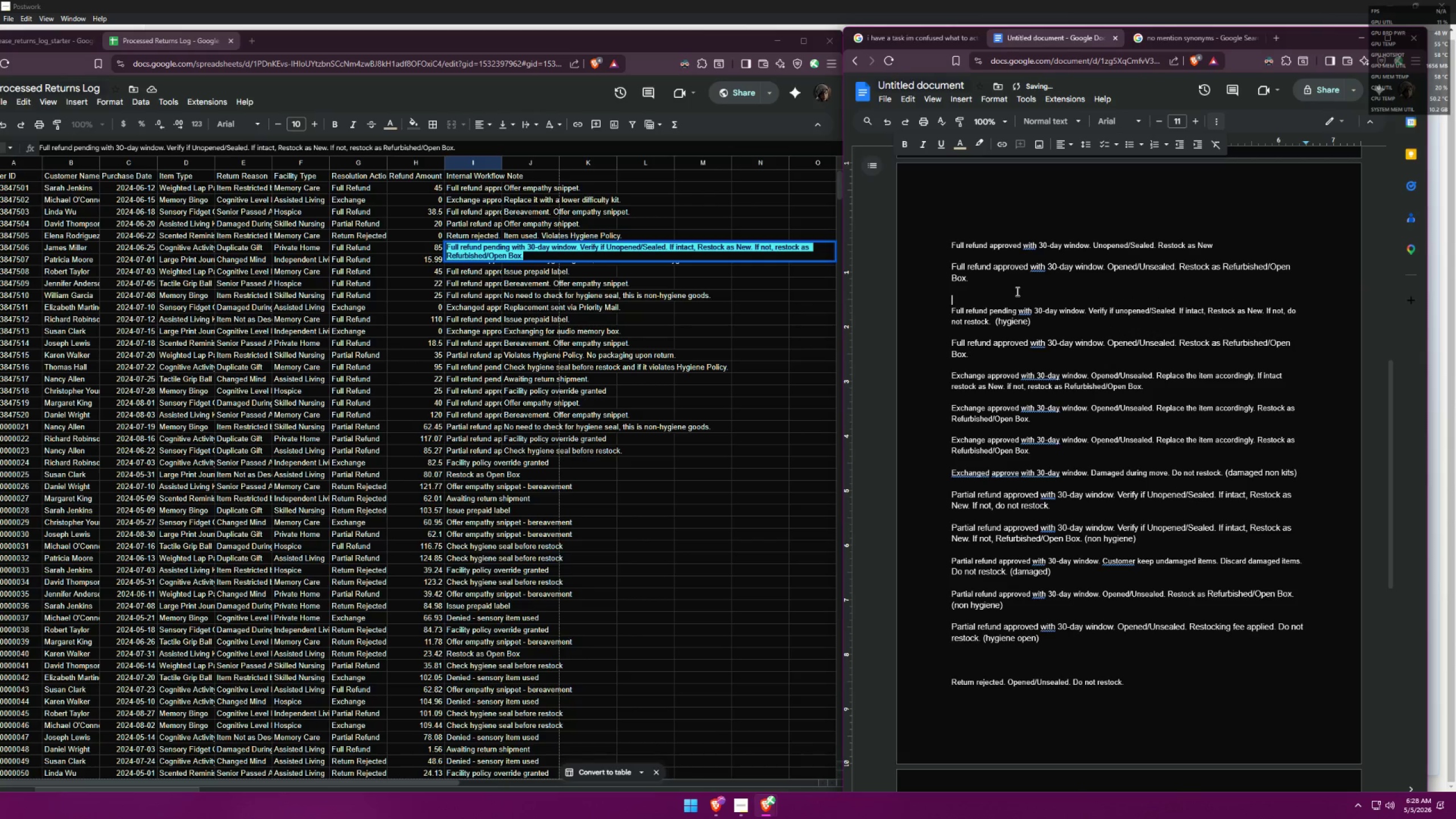 
key(Enter)
 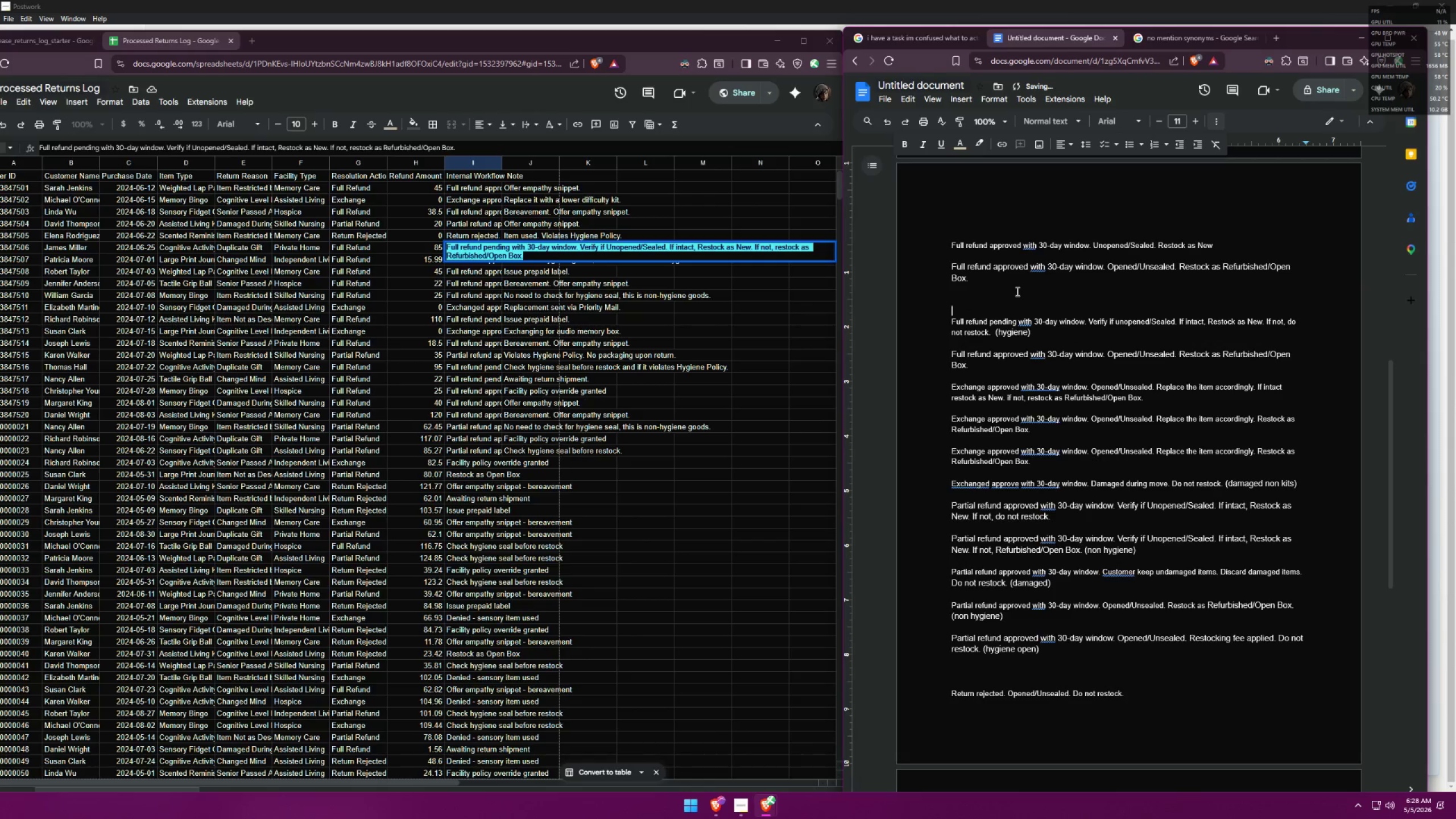 
key(ArrowUp)
 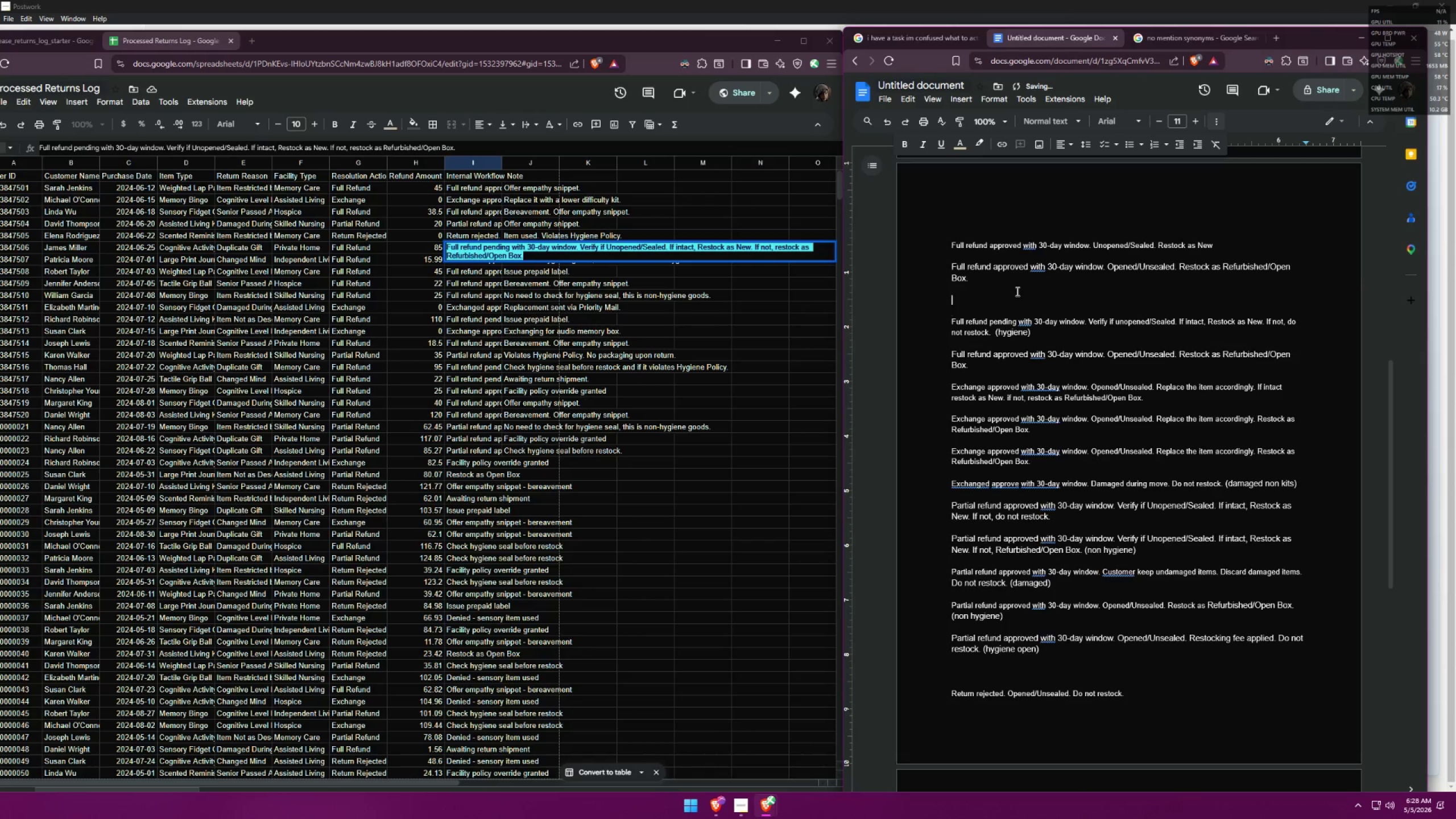 
key(Control+ControlLeft)
 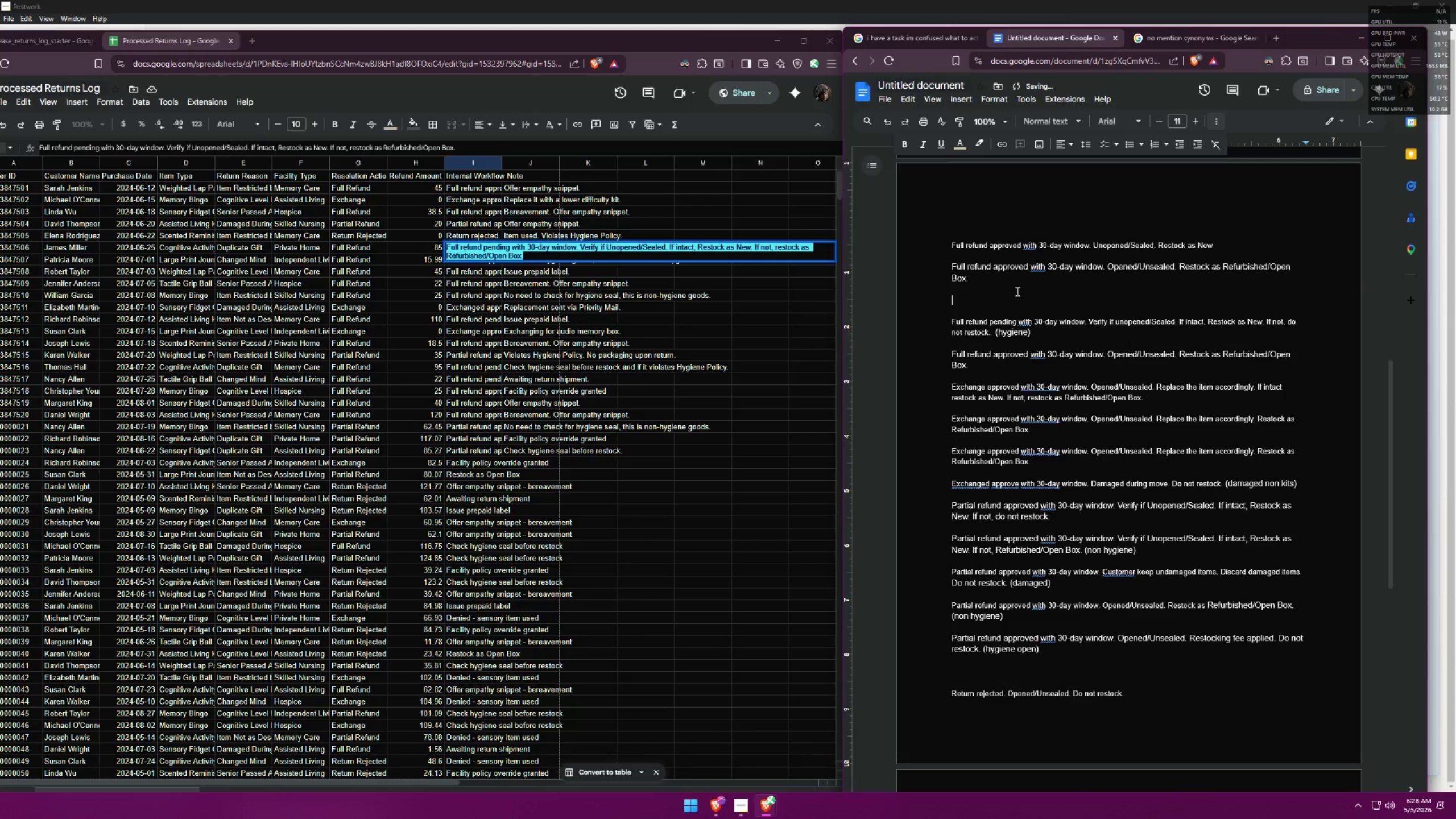 
key(Control+V)
 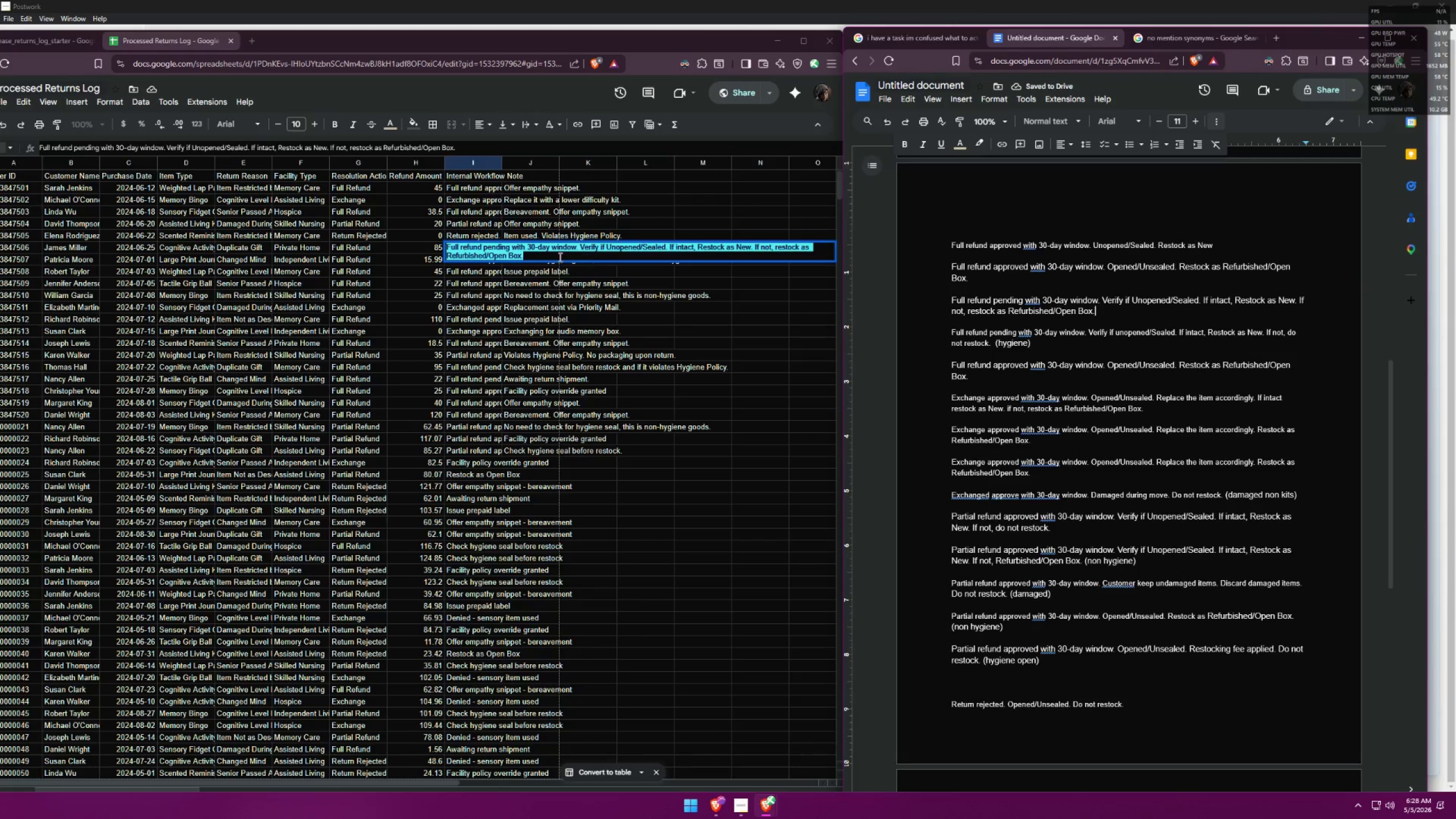 
wait(6.94)
 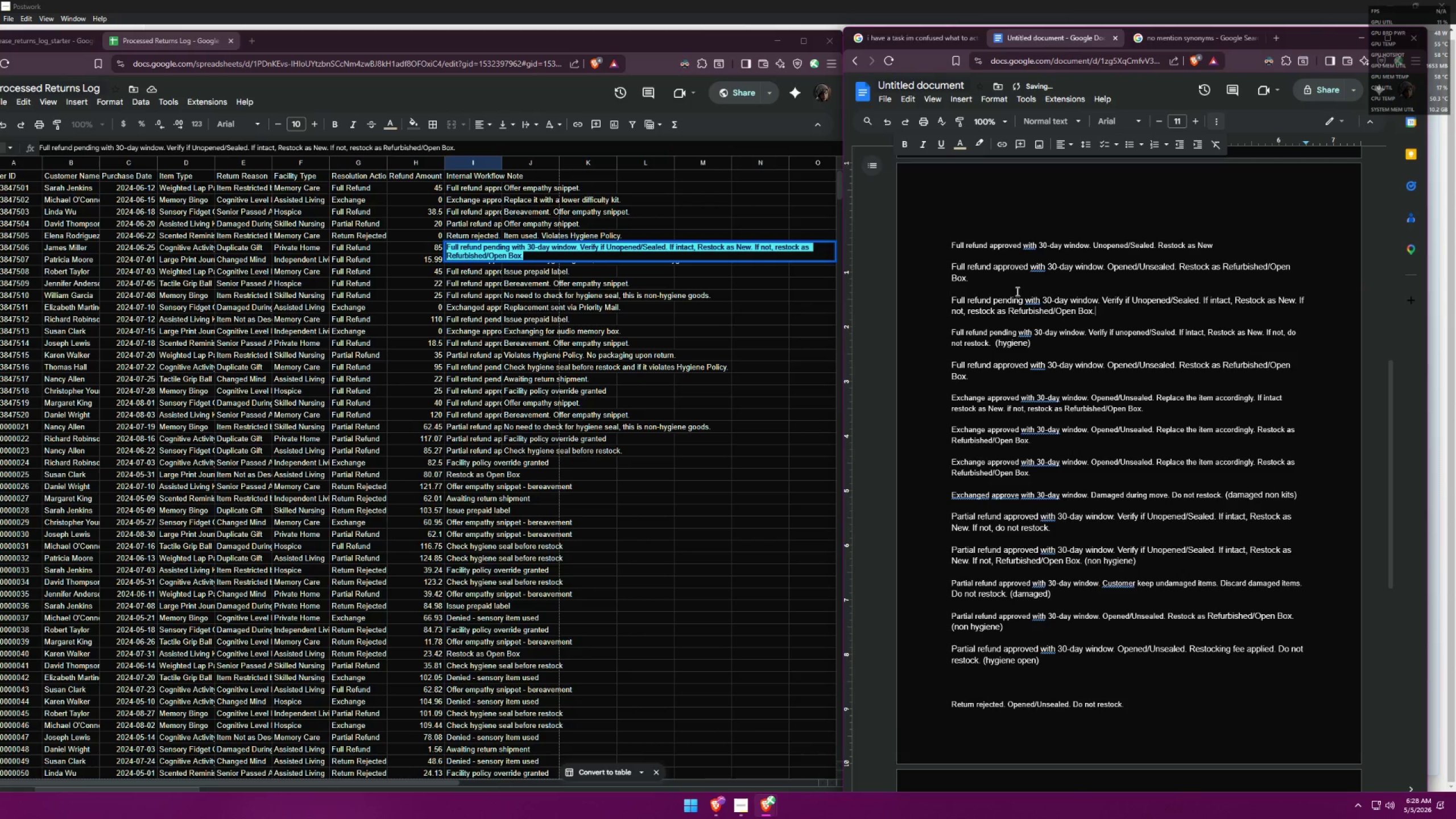 
left_click([431, 245])
 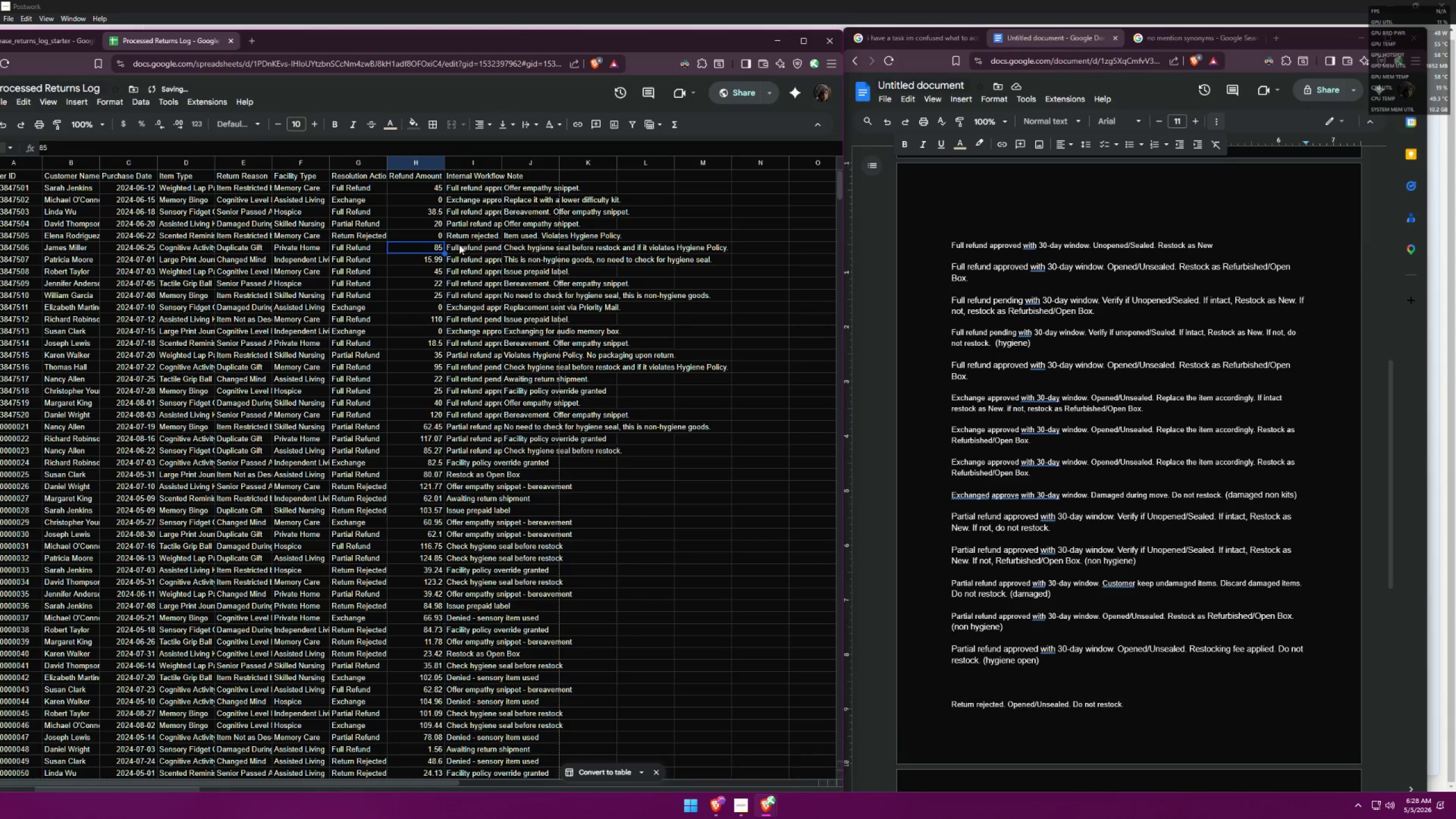 
left_click([465, 248])
 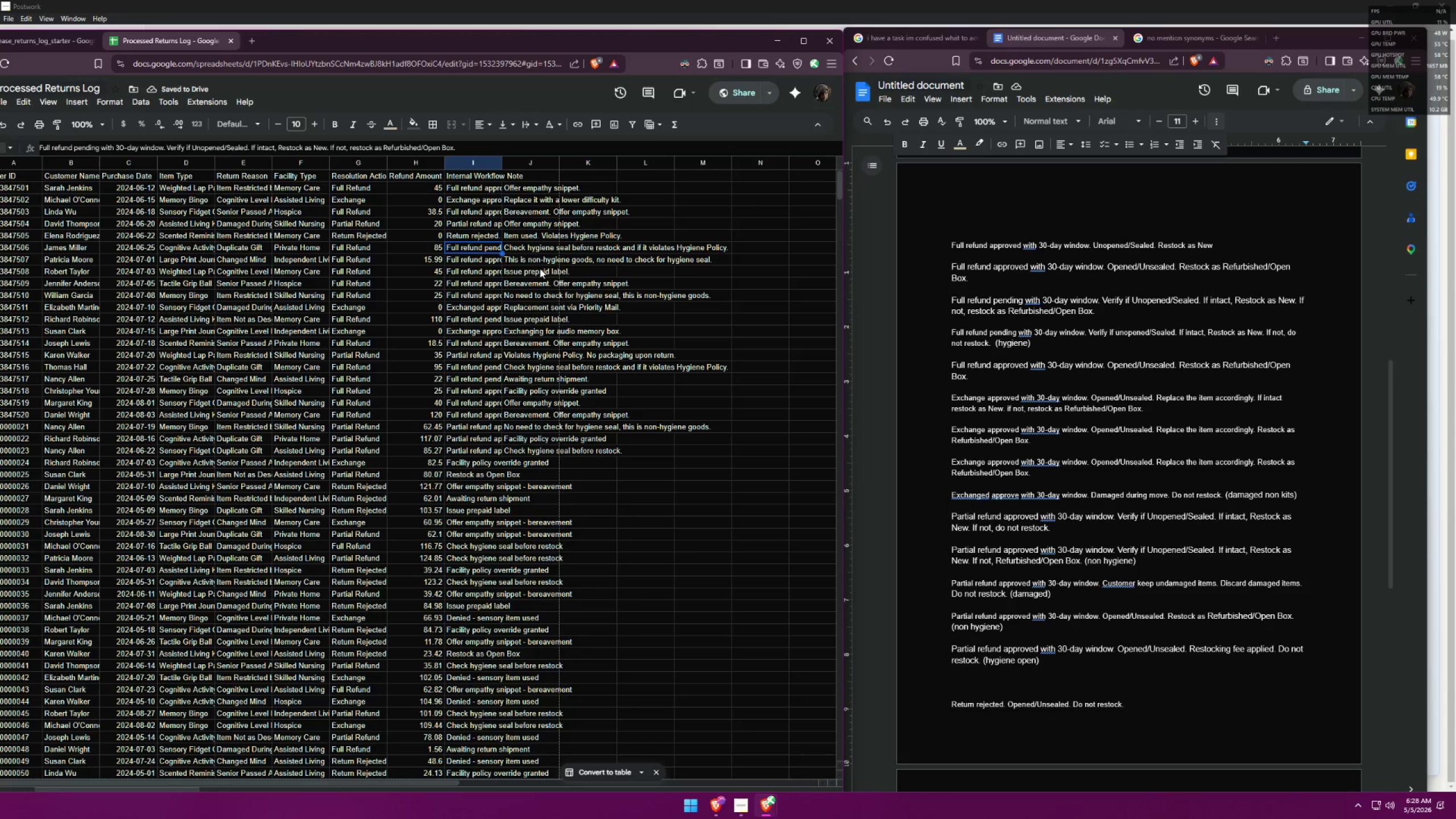 
key(ArrowUp)
 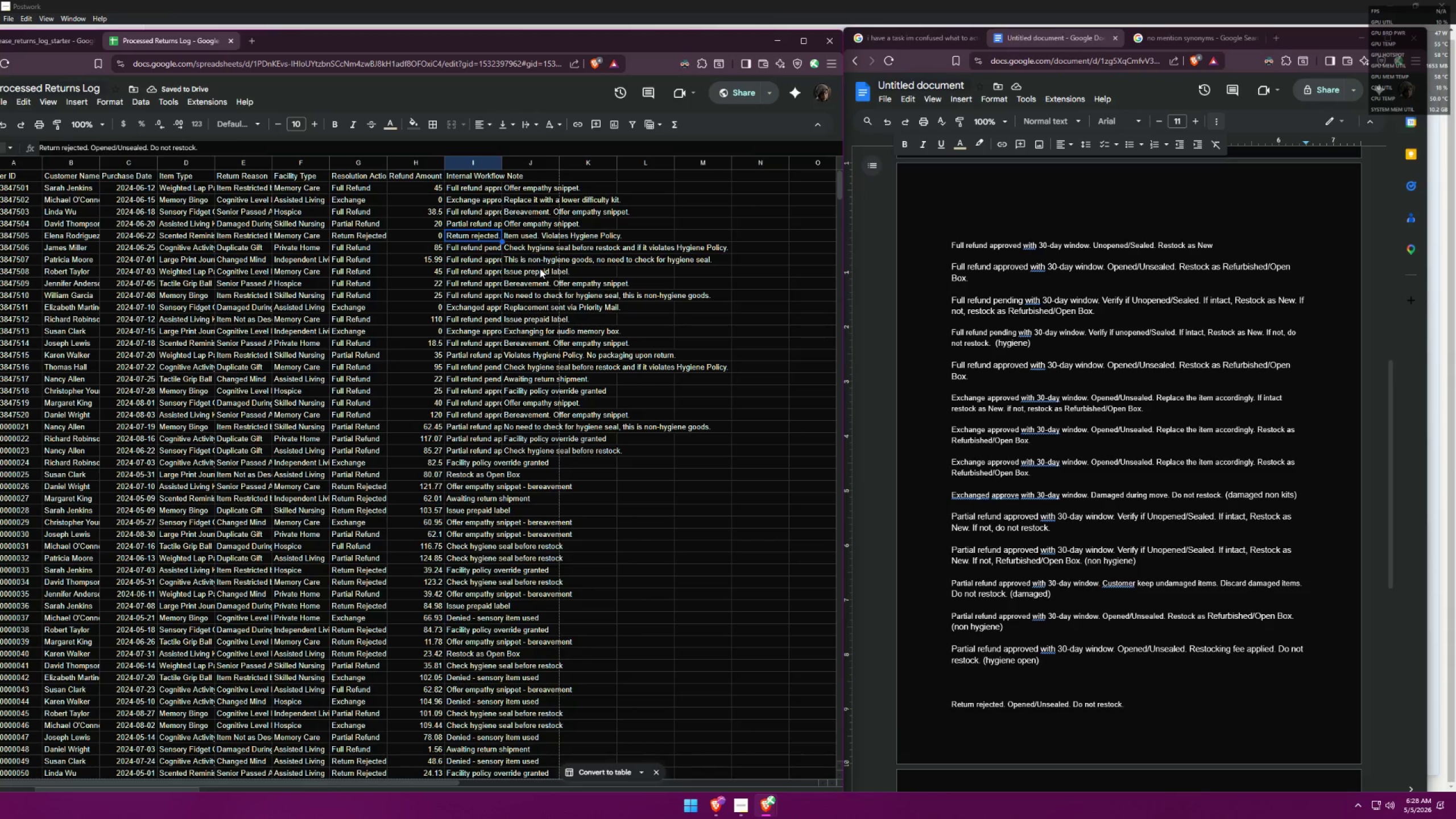 
key(ArrowDown)
 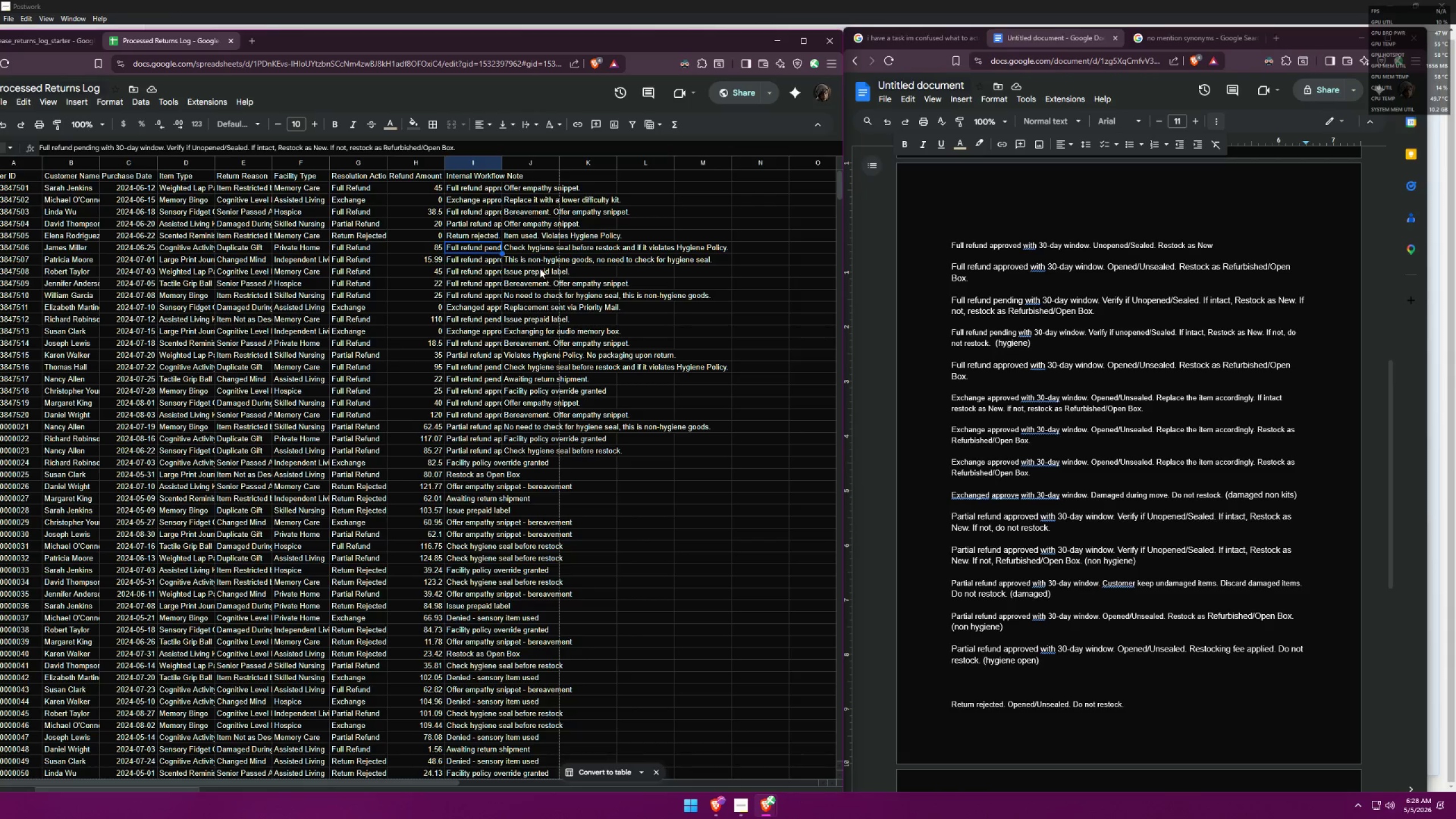 
left_click([880, 38])
 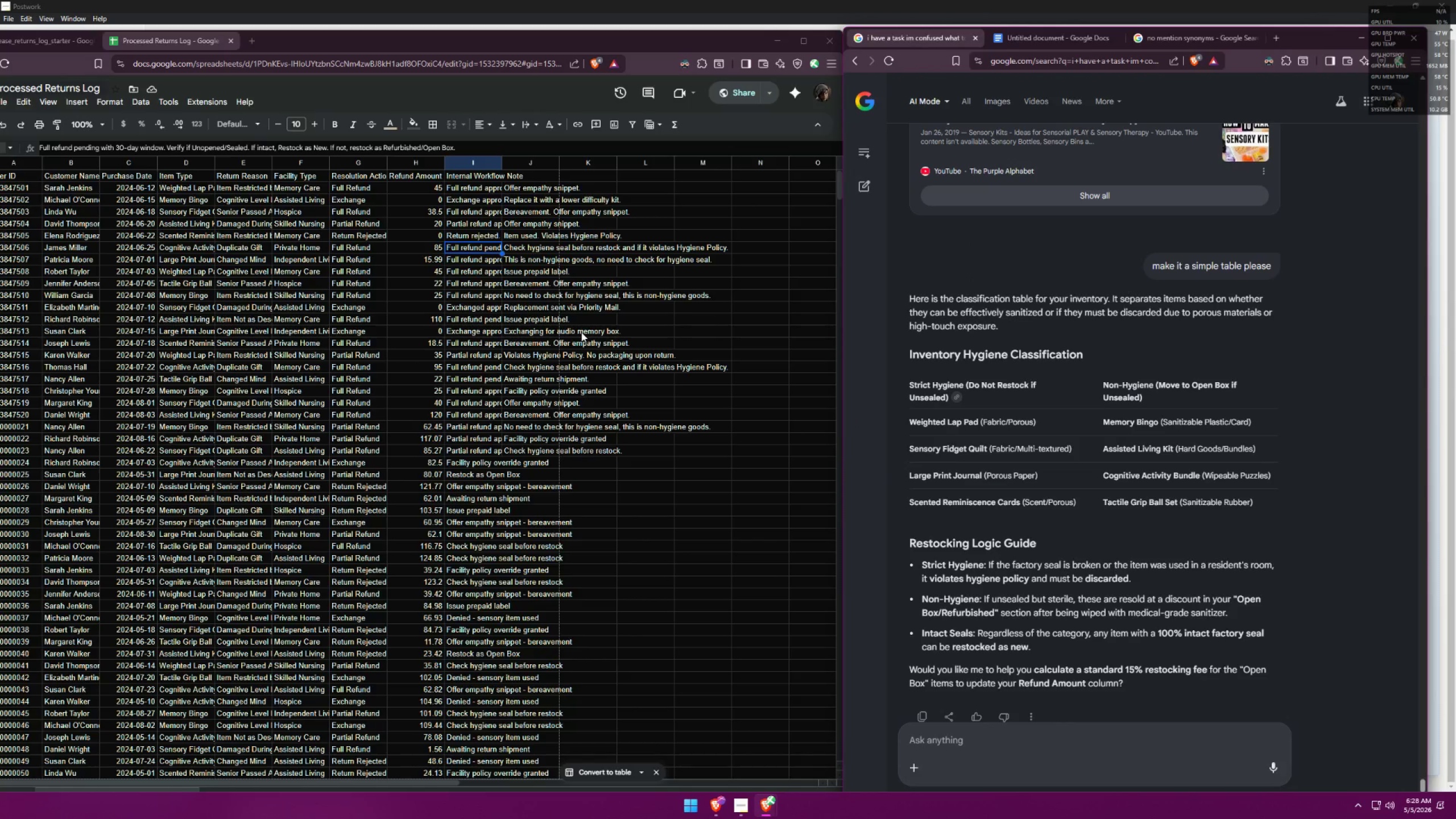 
wait(8.48)
 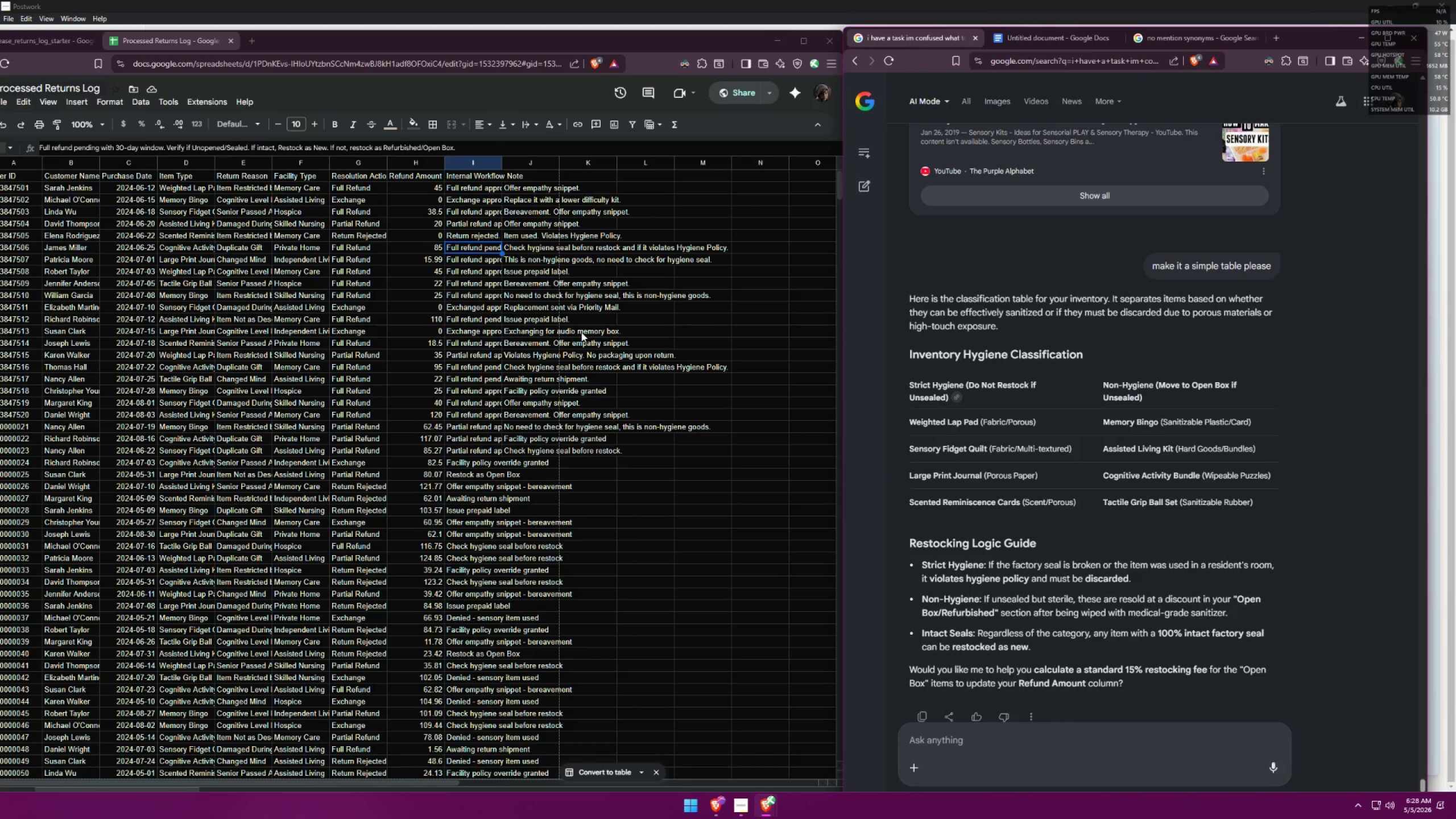 
key(ArrowDown)
 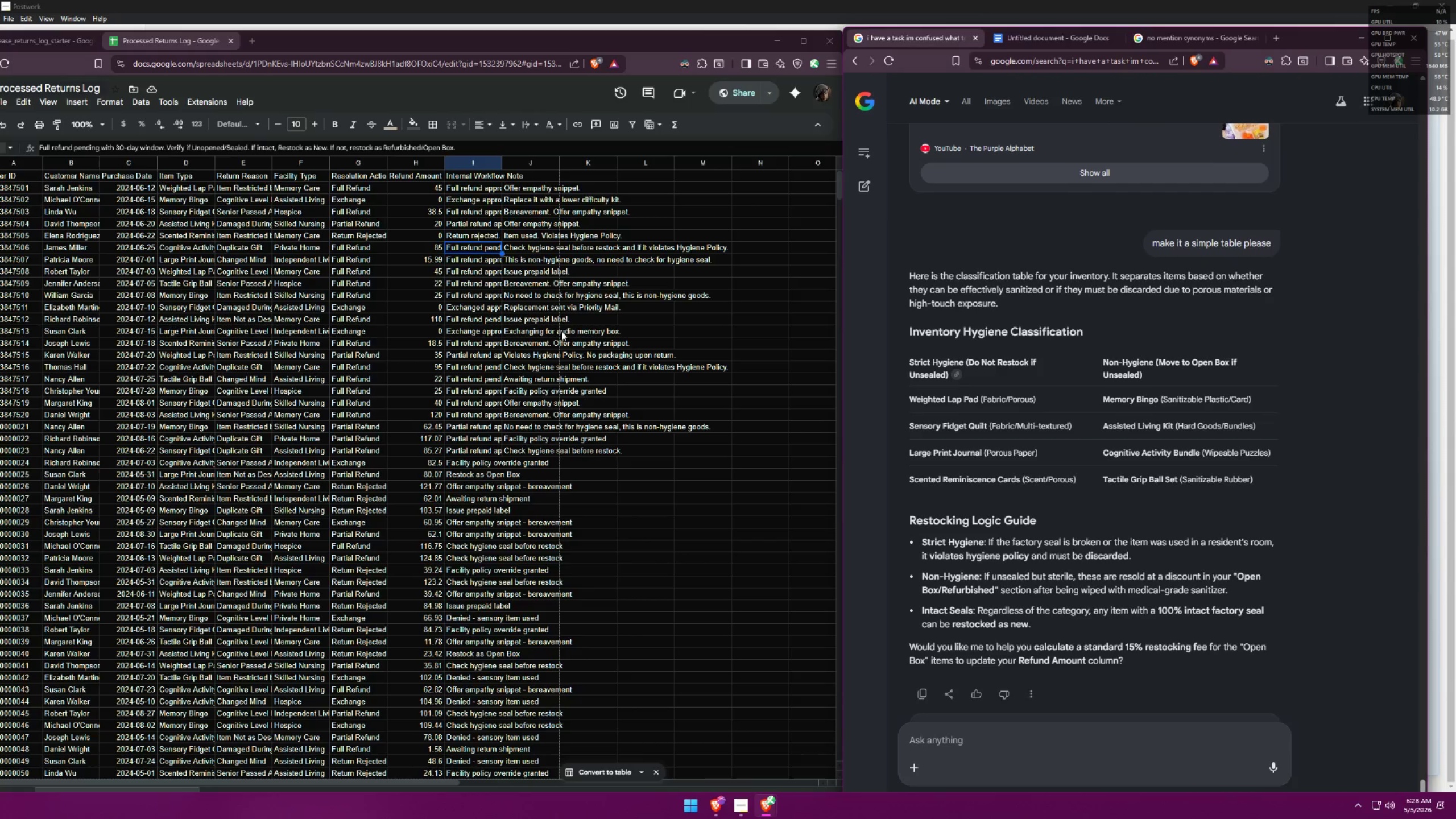 
left_click([482, 247])
 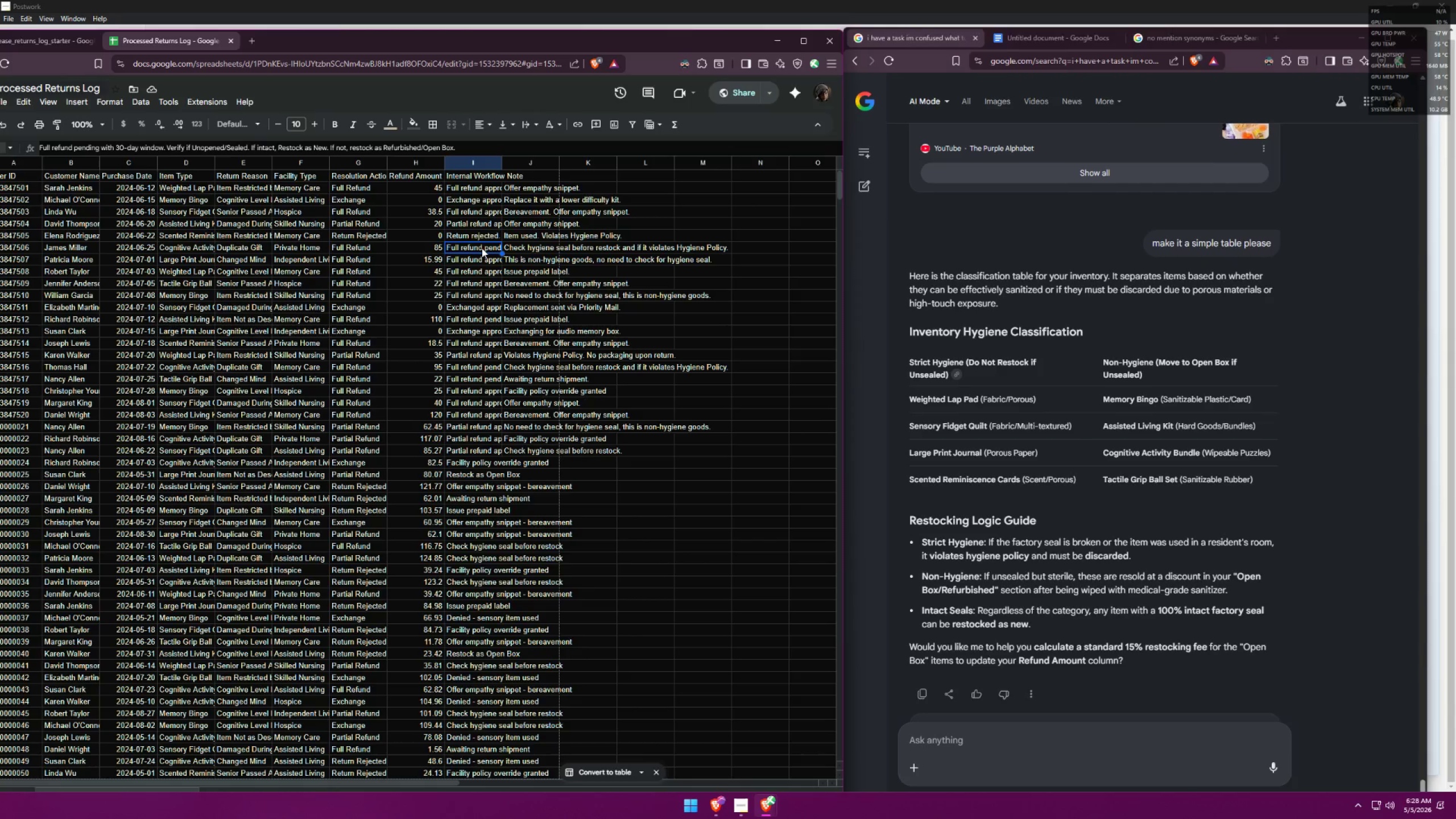 
key(ArrowDown)
 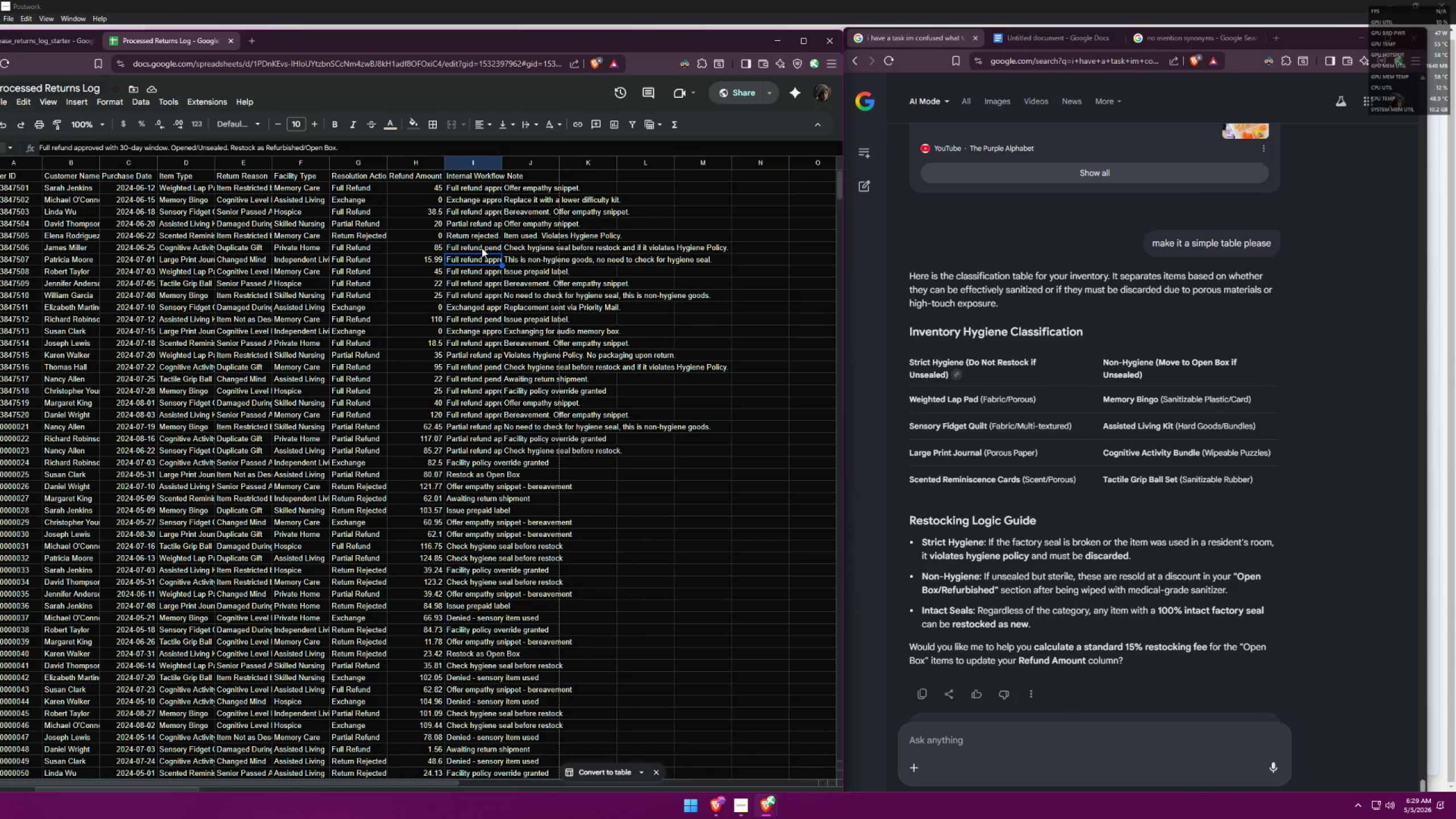 
wait(15.21)
 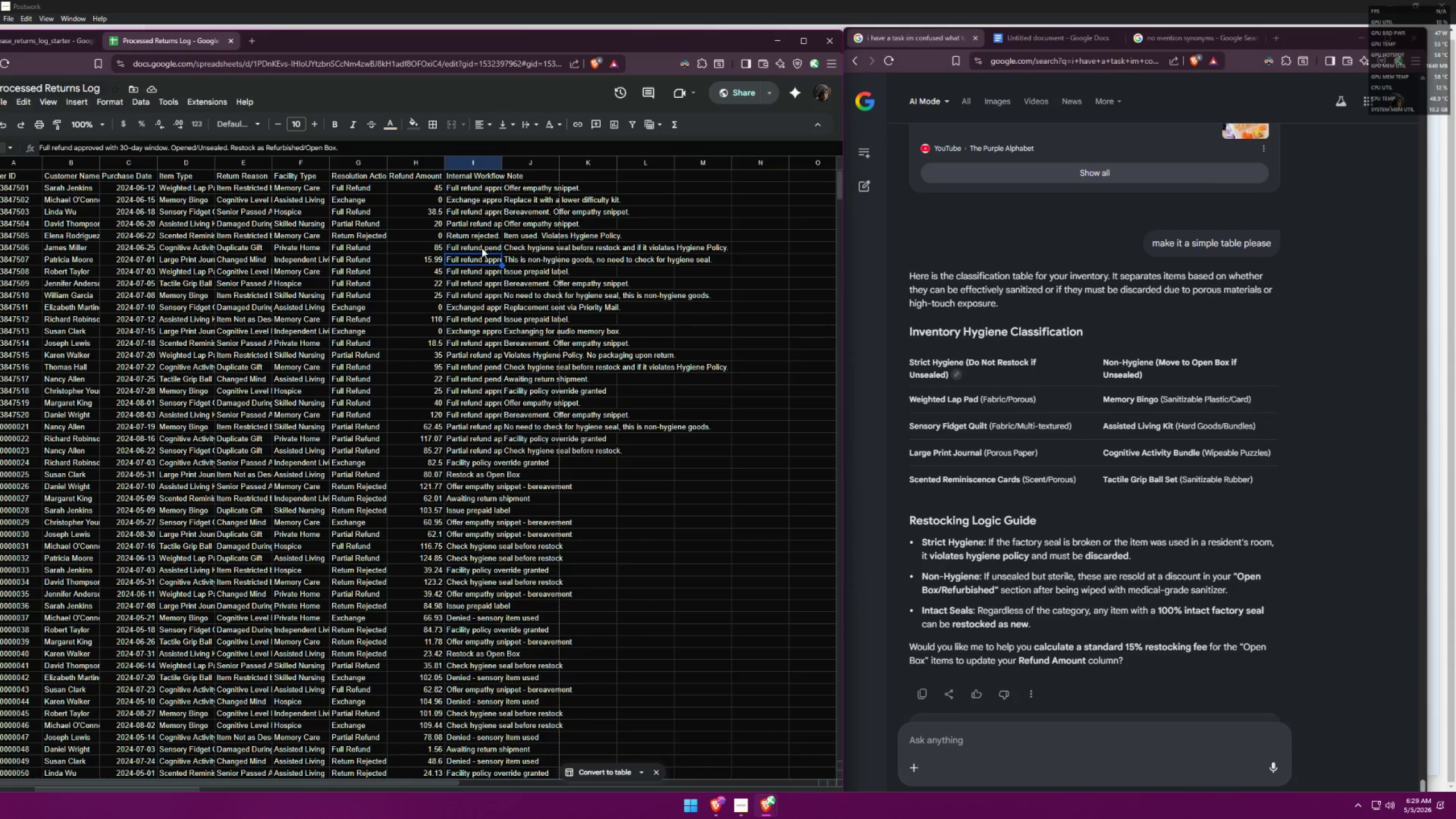 
left_click([336, 145])
 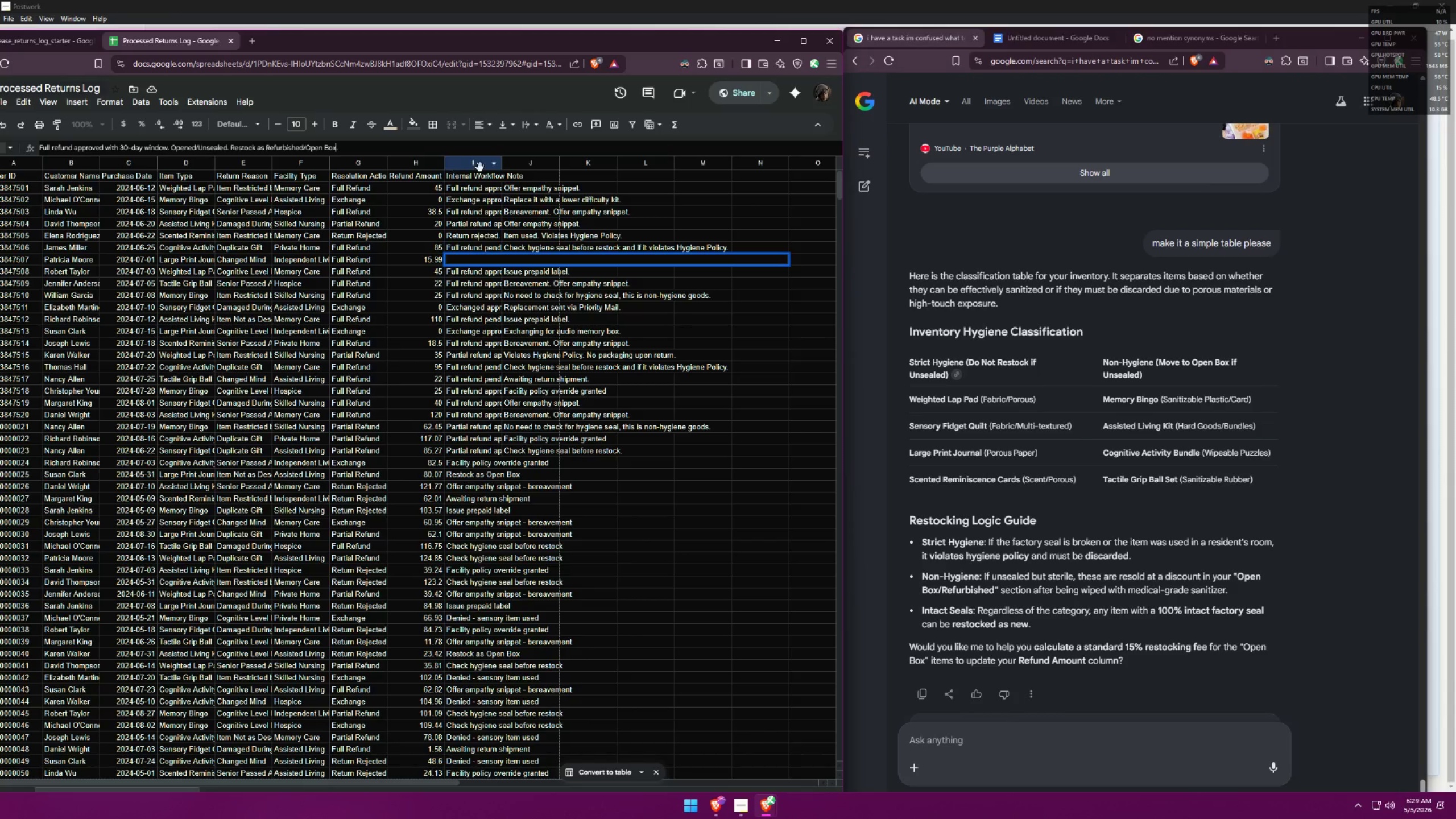 
type( if t)
key(Backspace)
type(sterile)
 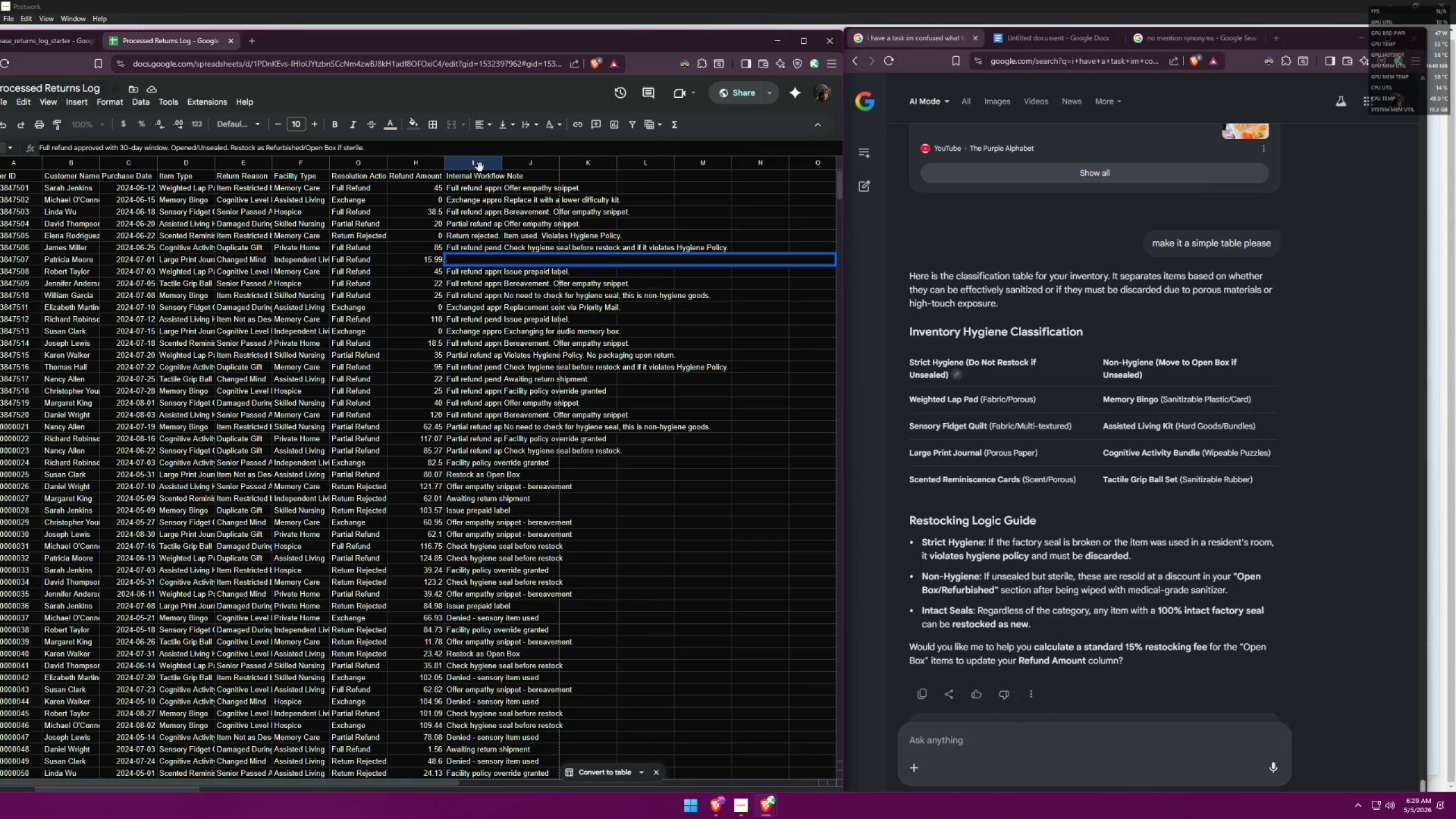 
key(Backspace)
 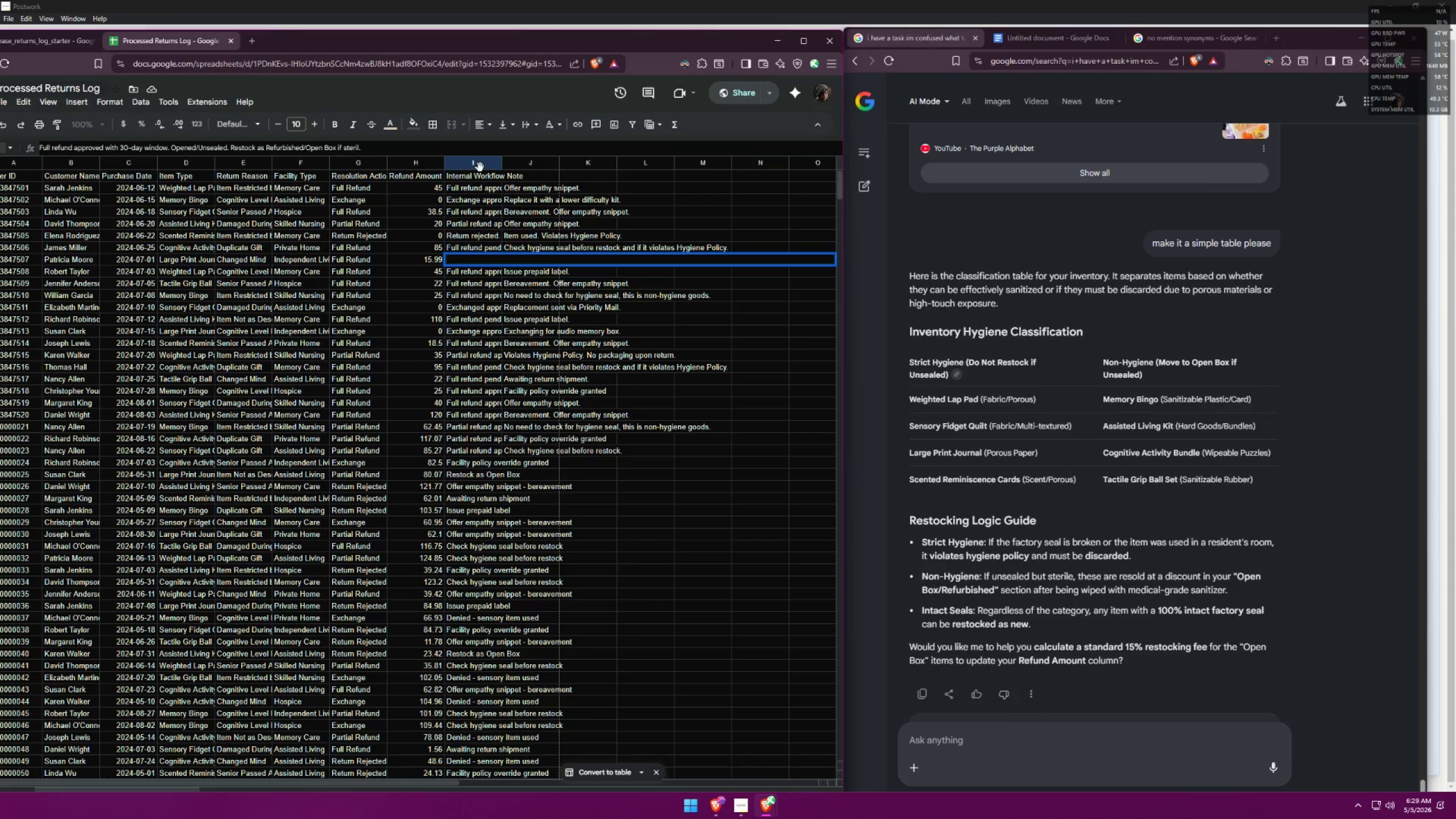 
key(Backspace)
 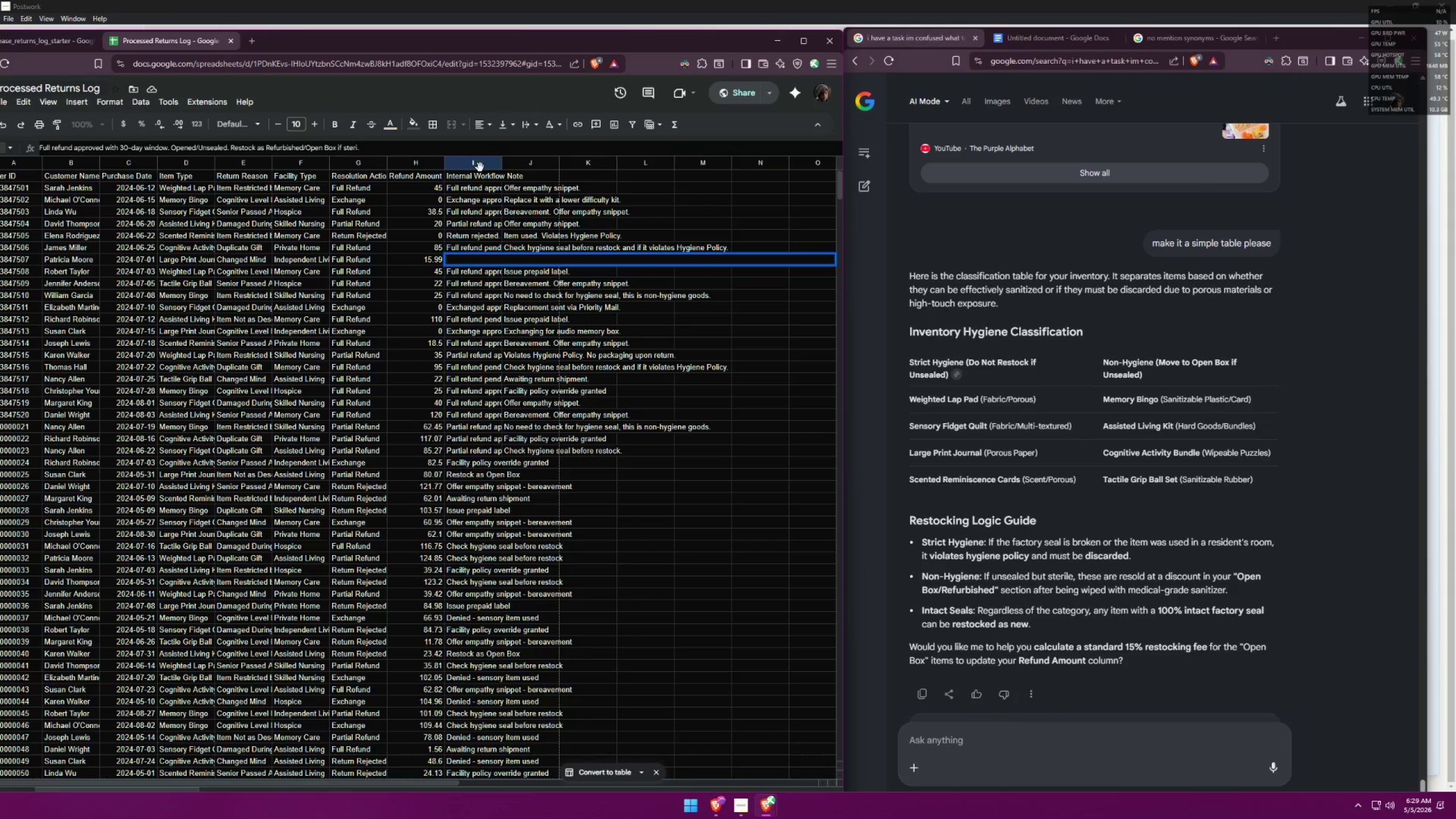 
key(Backspace)
 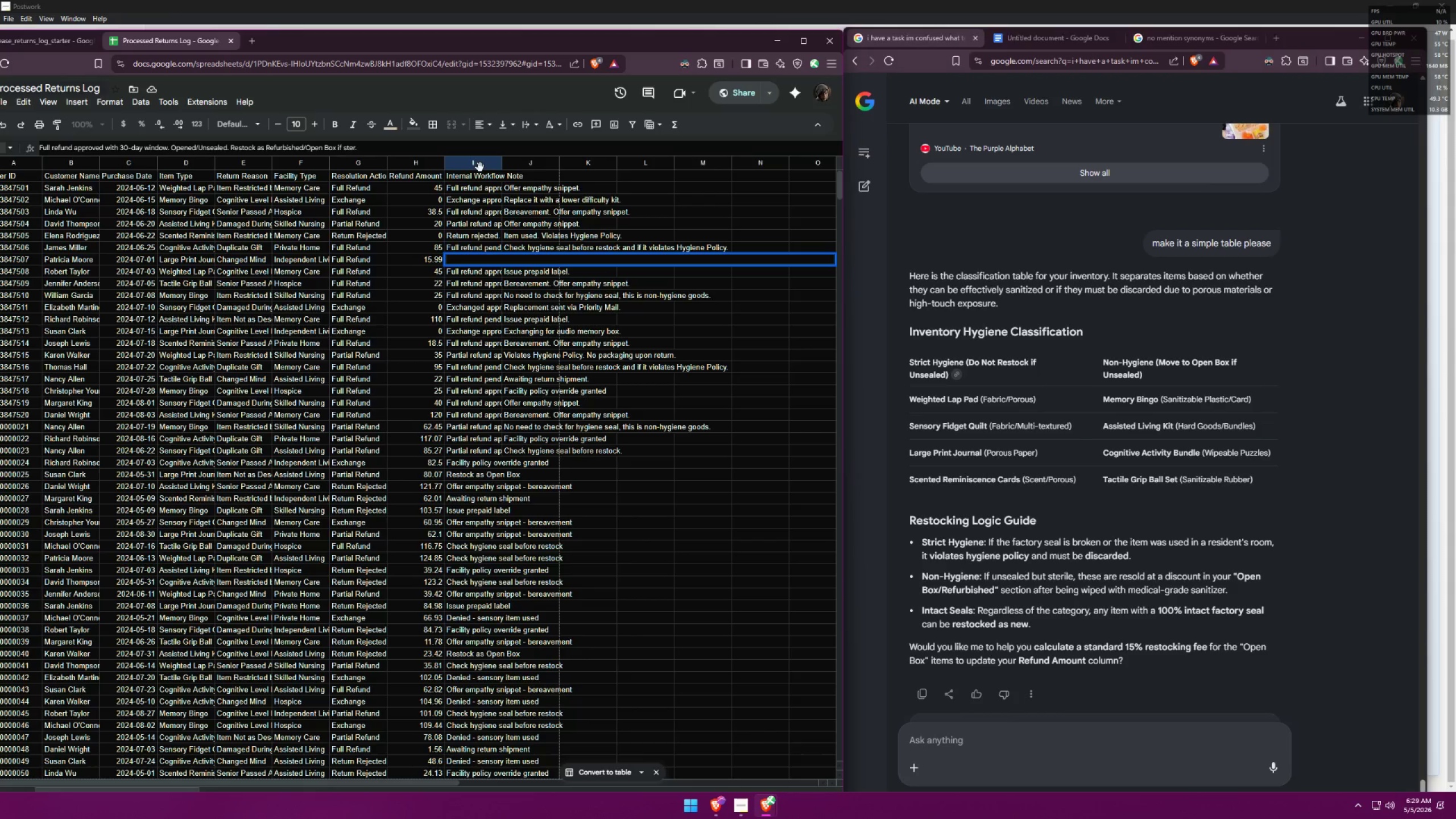 
key(Backspace)
 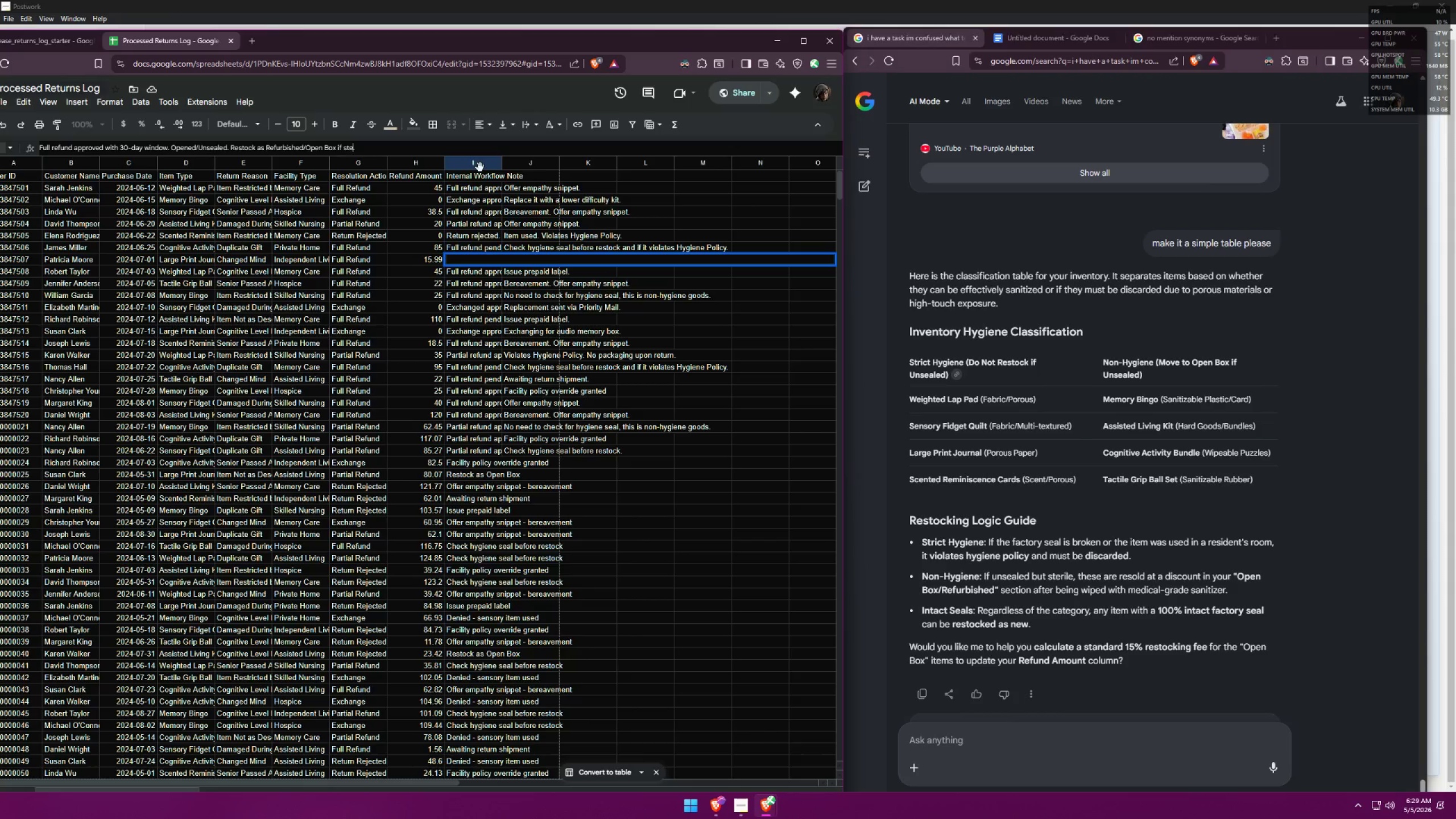 
key(Backspace)
 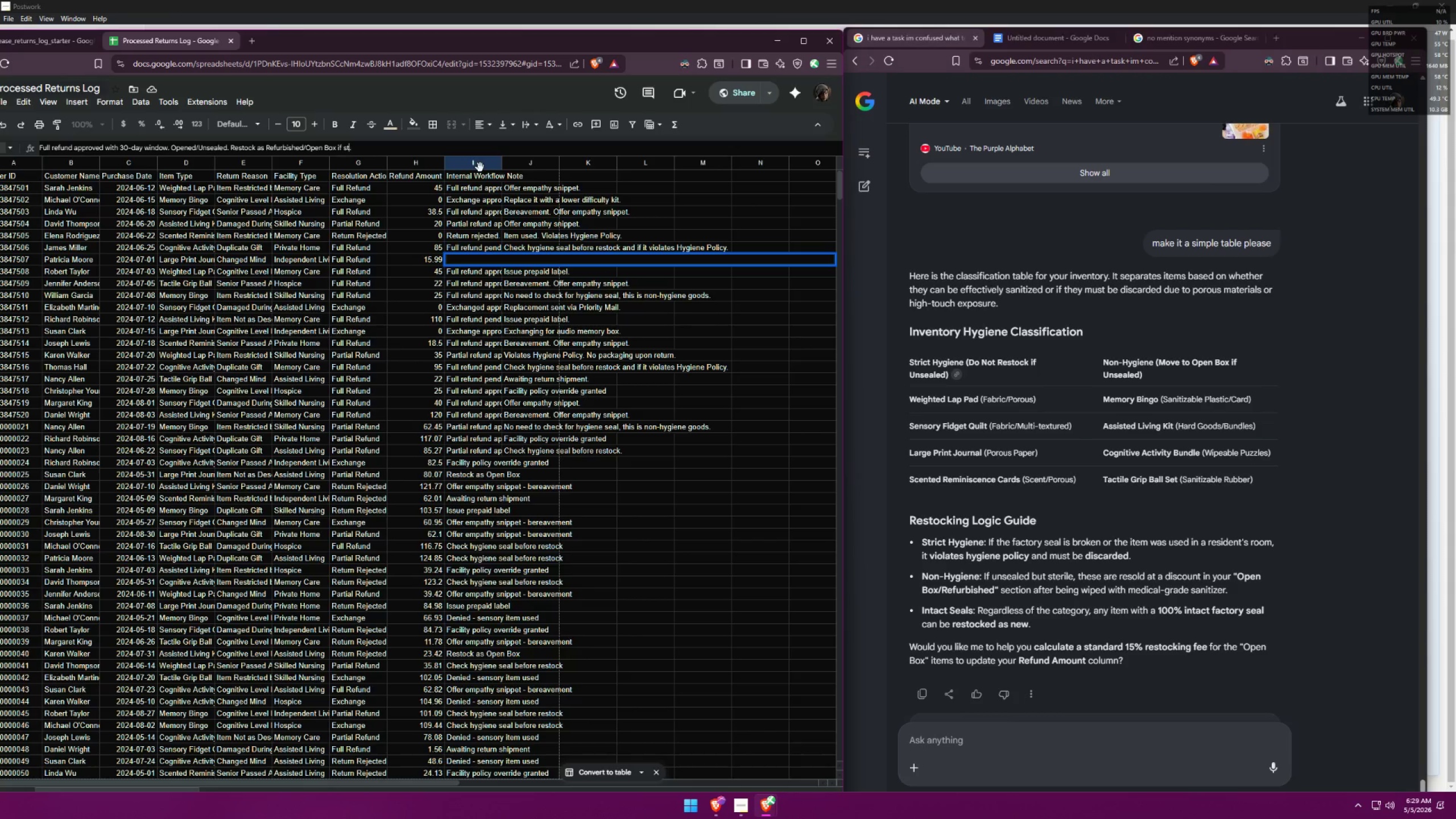 
key(Backspace)
 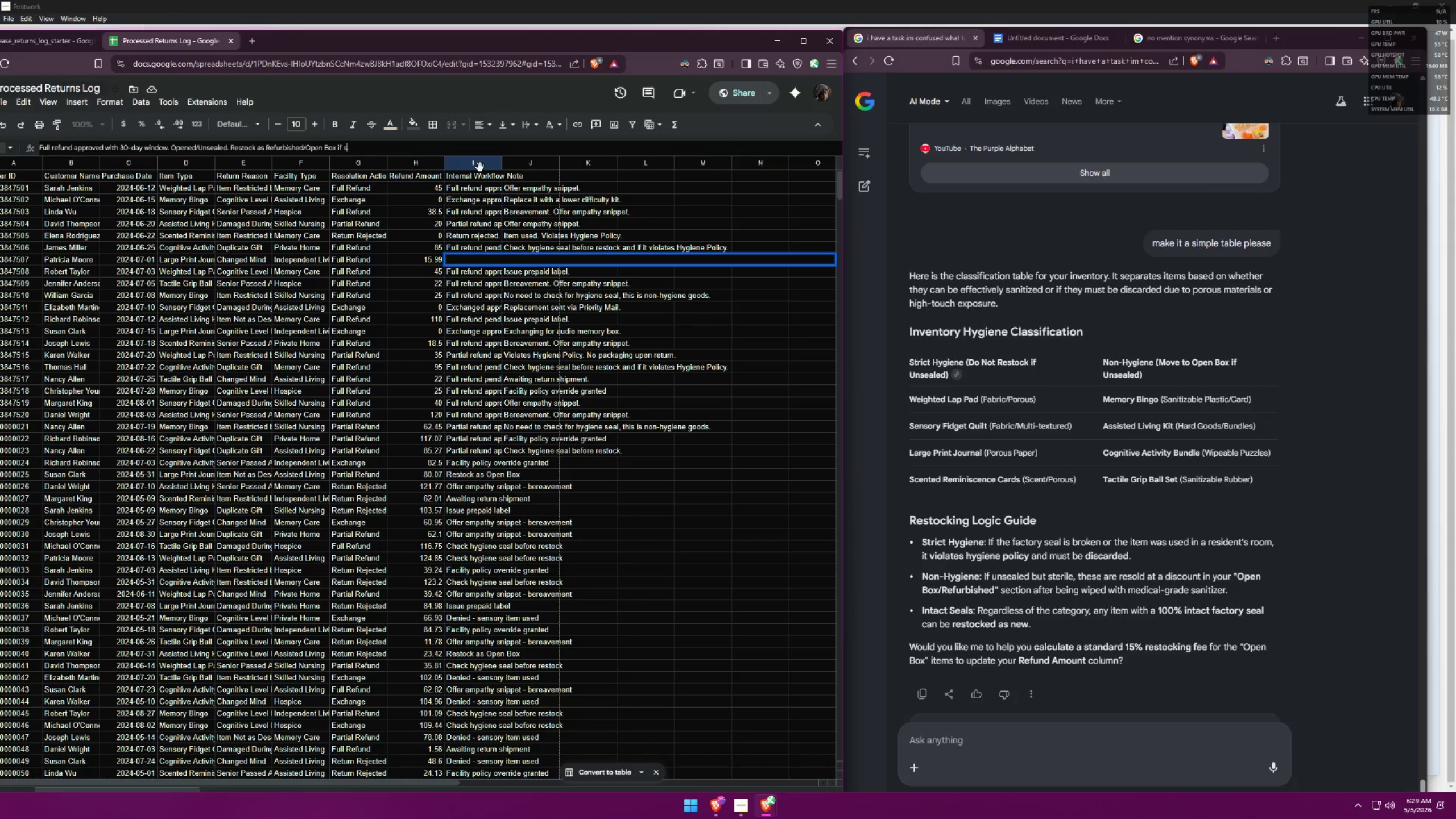 
key(Backspace)
 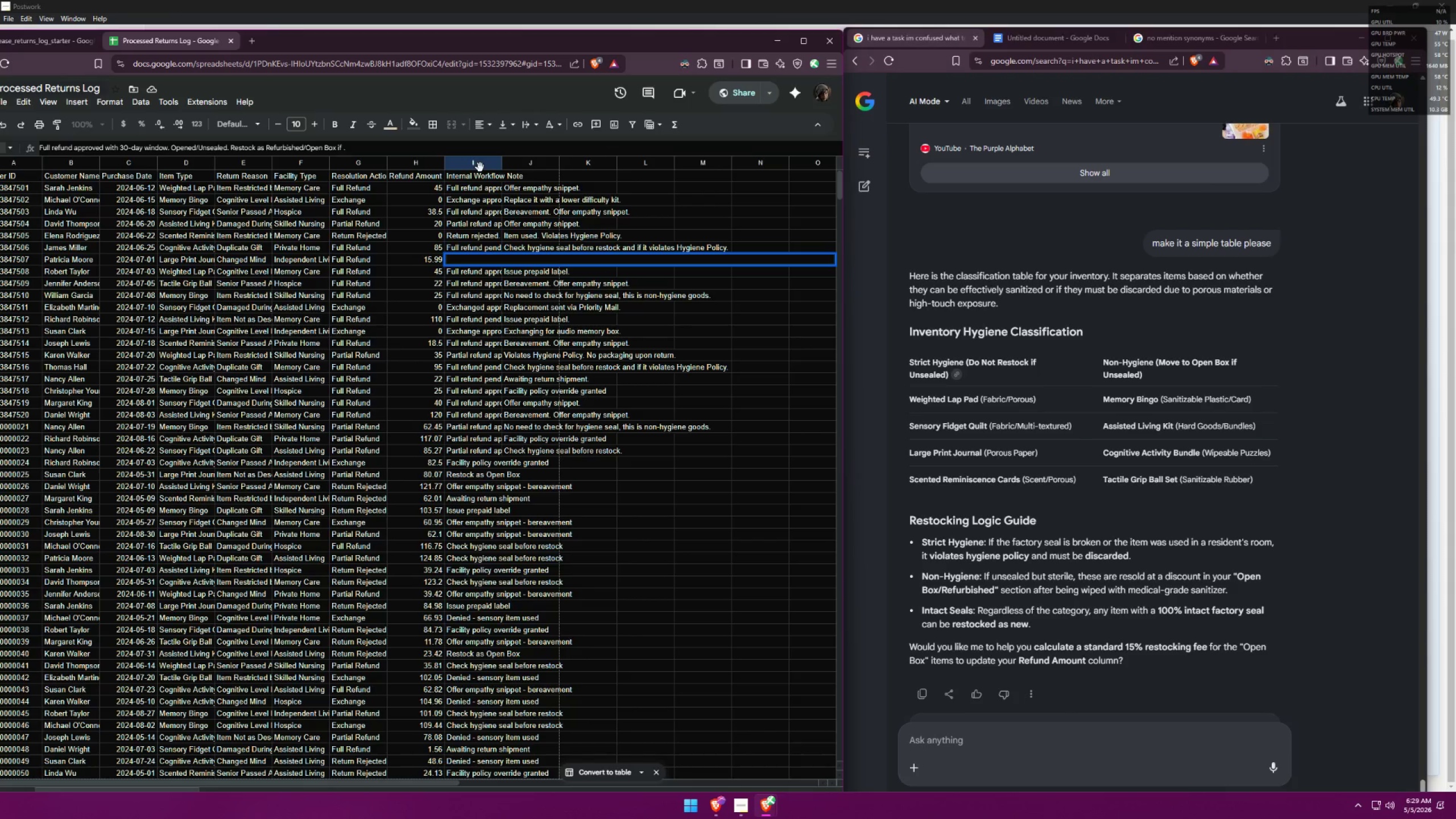 
key(Backspace)
 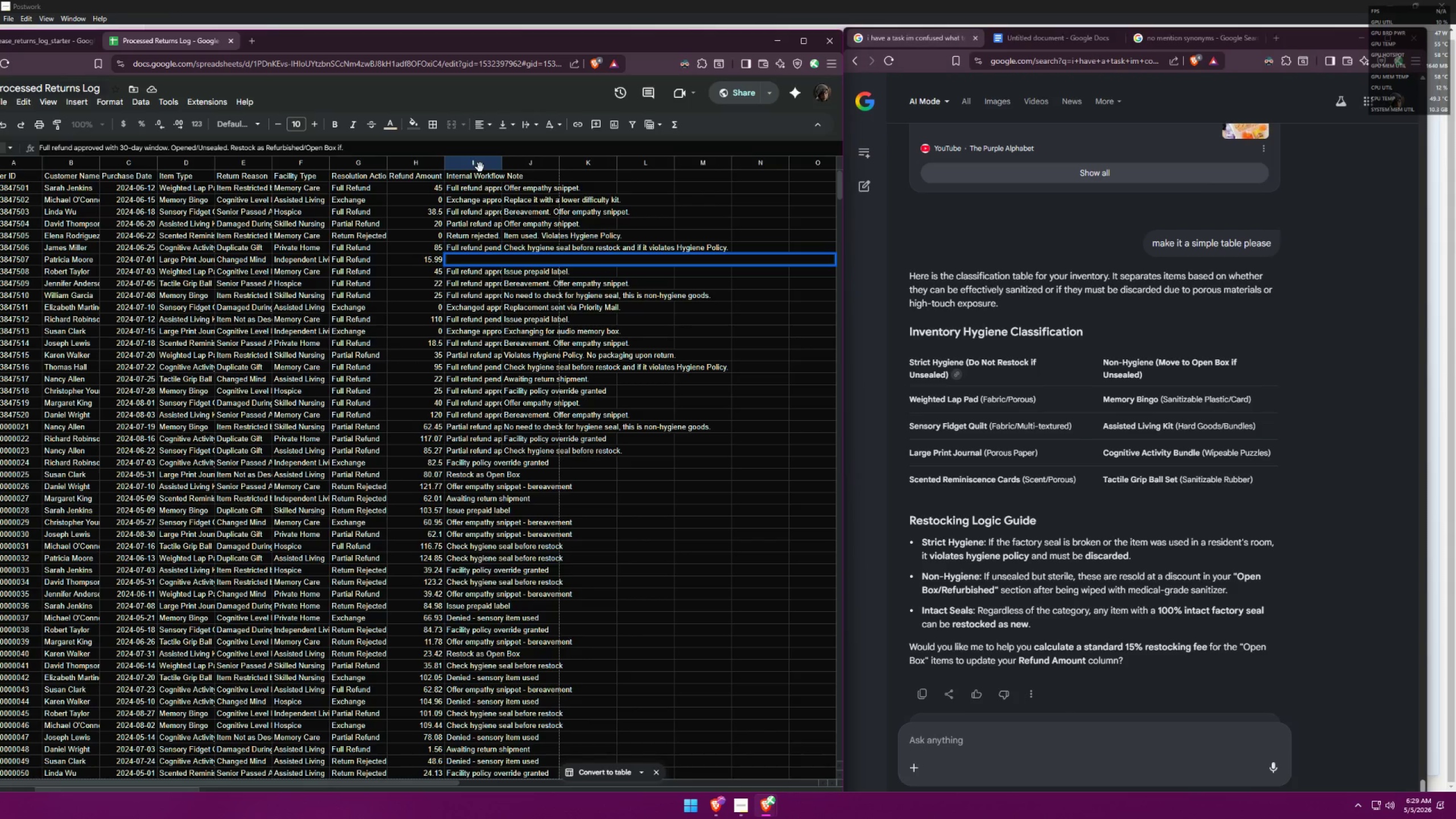 
key(Backspace)
 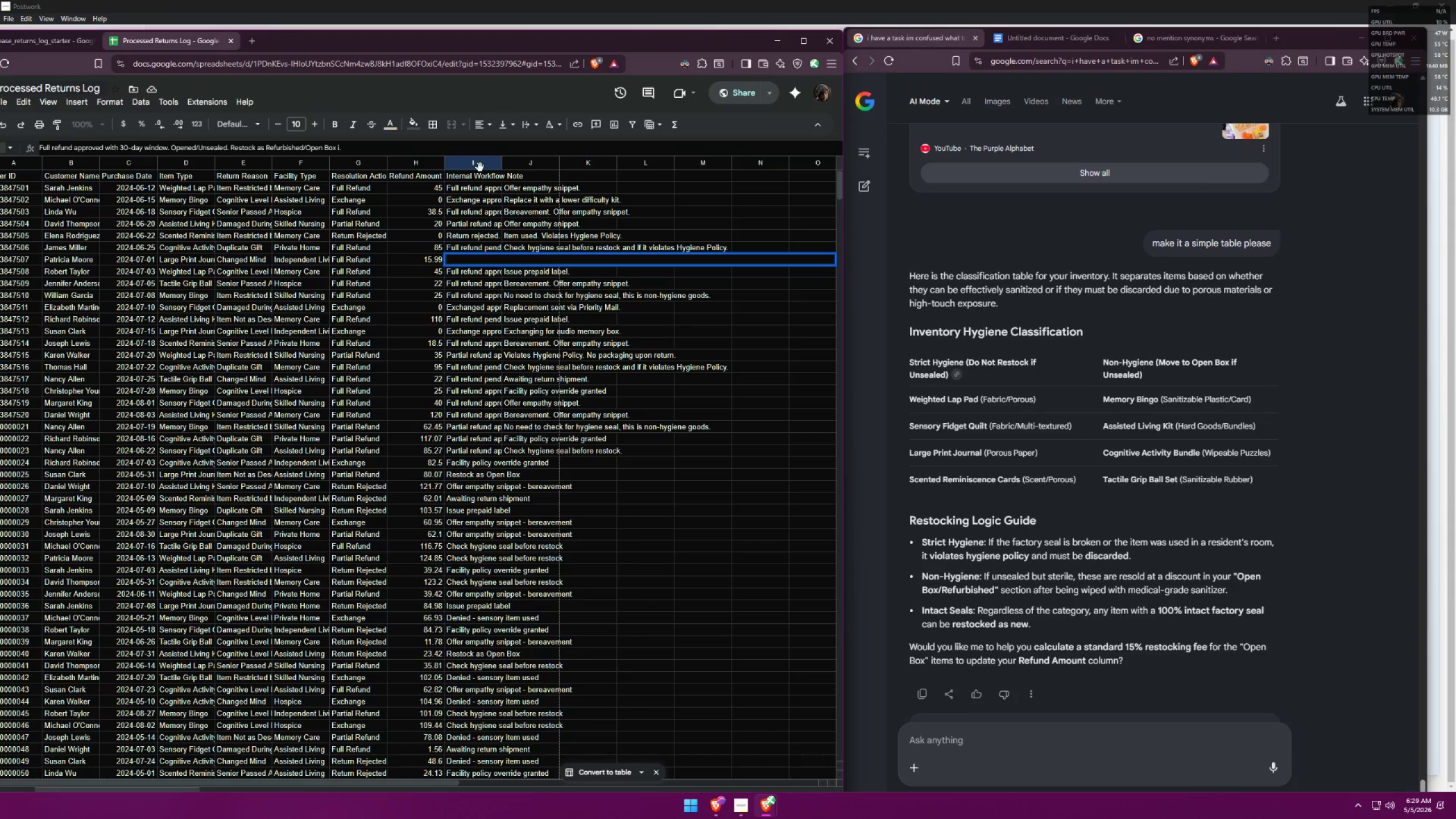 
key(Backspace)
 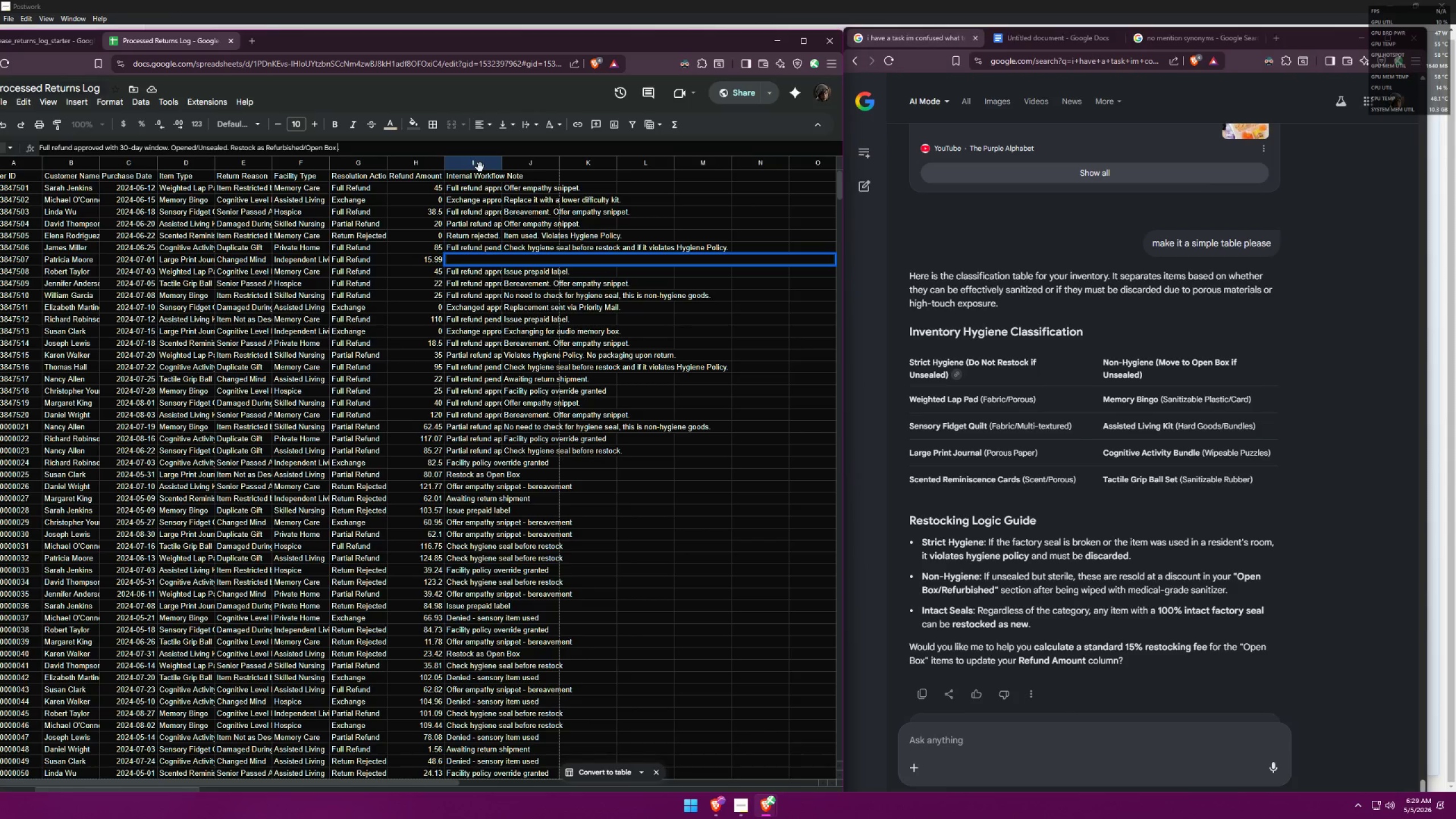 
key(Backspace)
 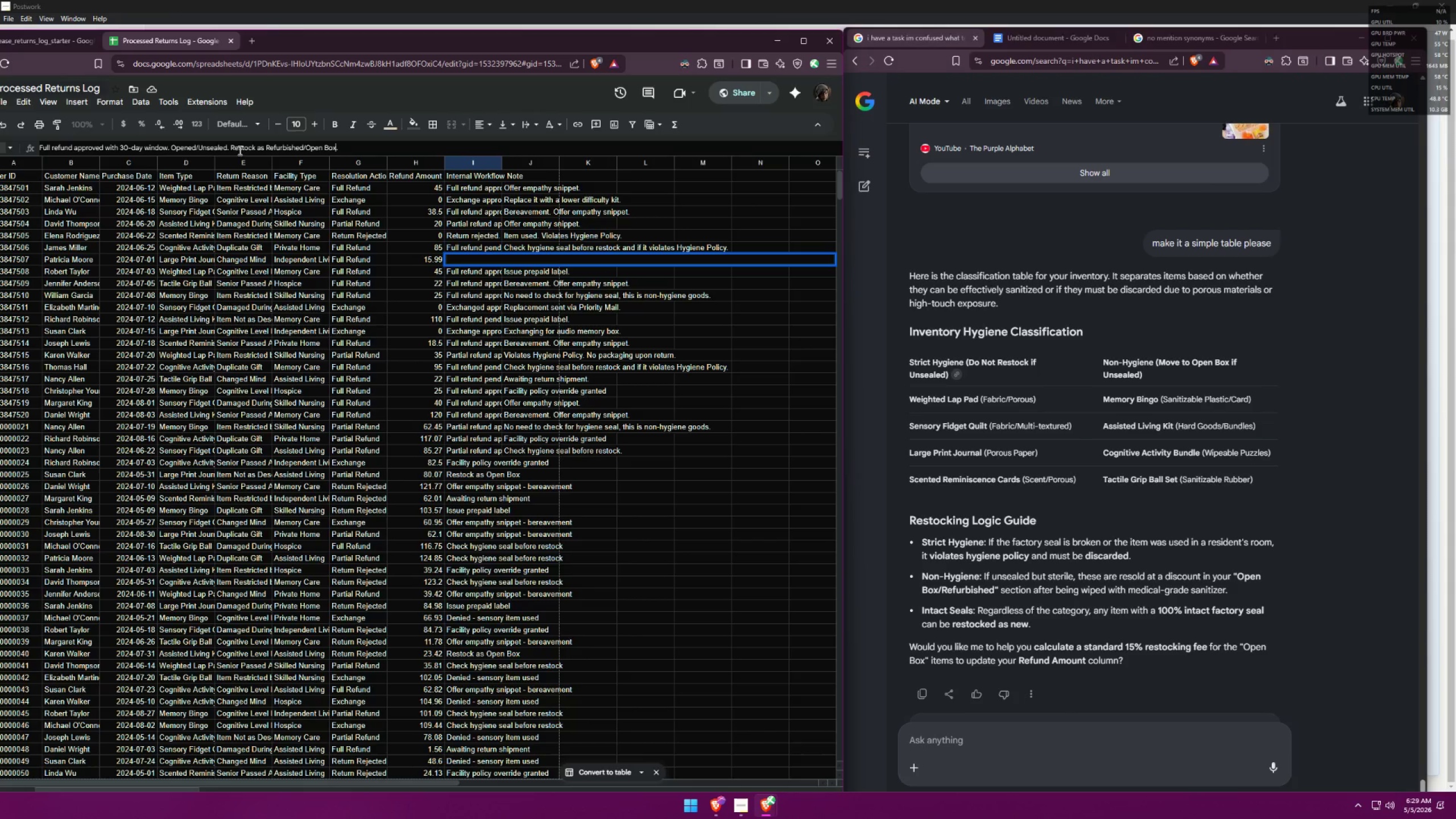 
left_click([229, 147])
 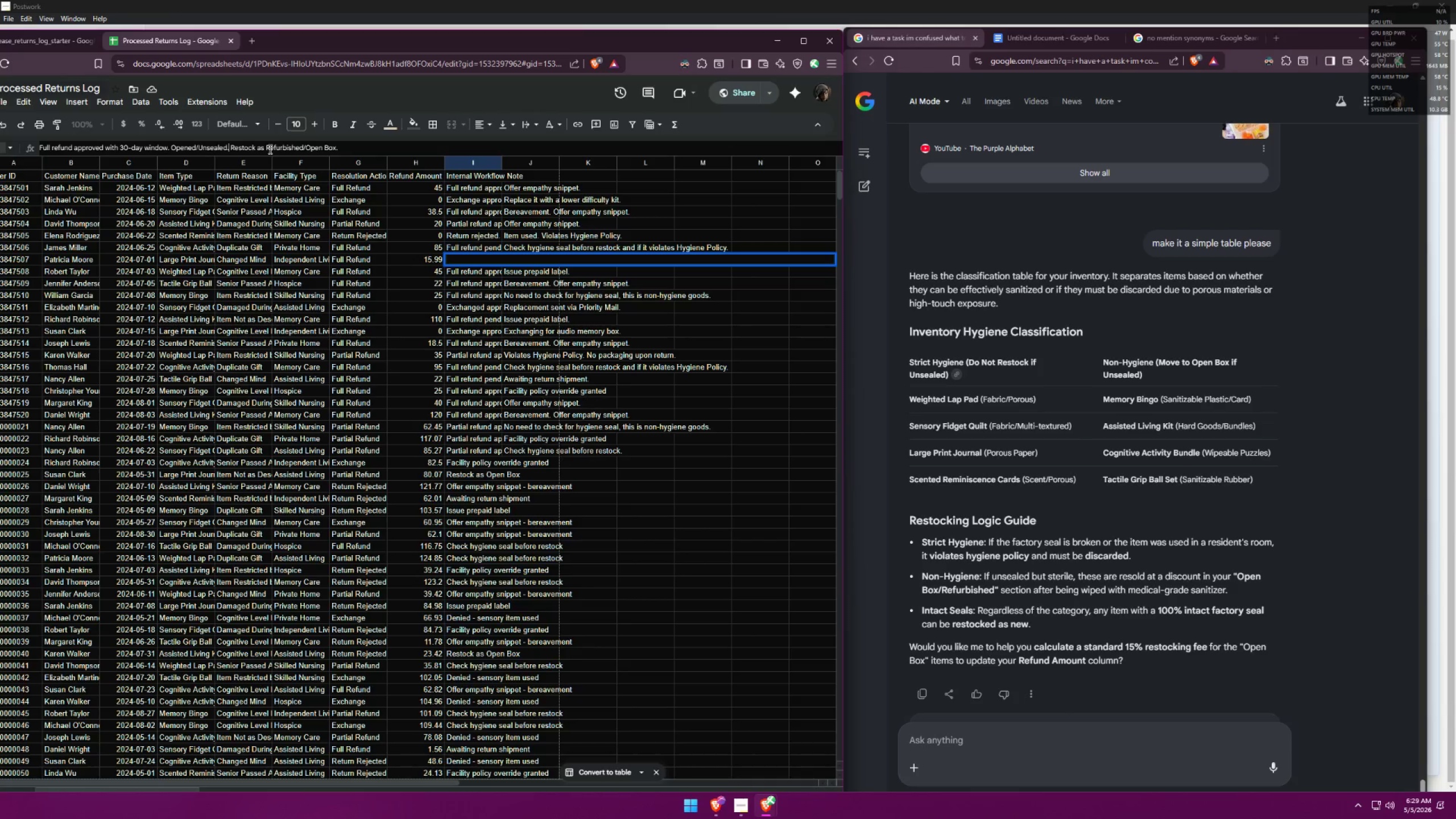 
type( Sterile.)
 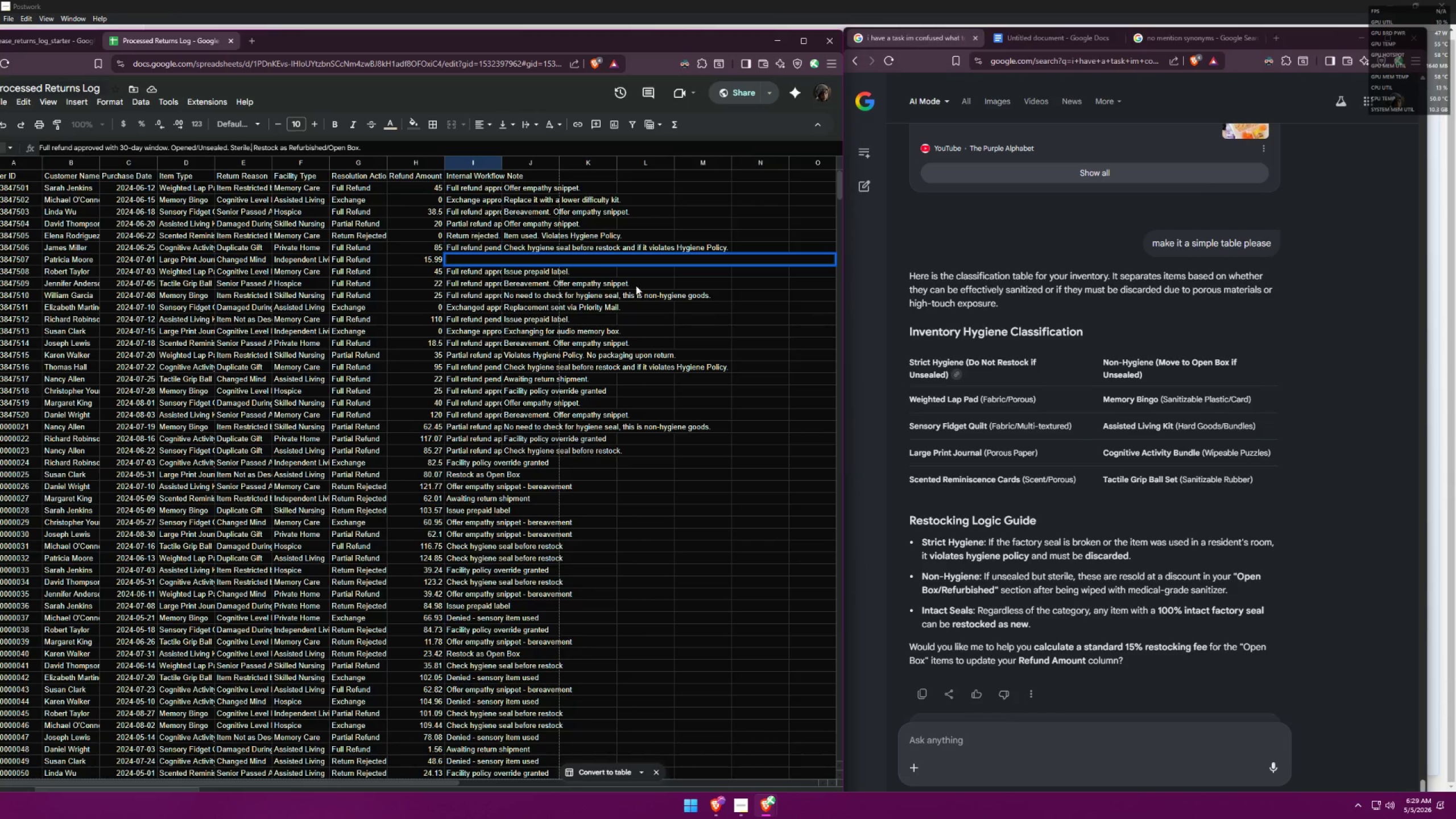 
left_click([1304, 380])
 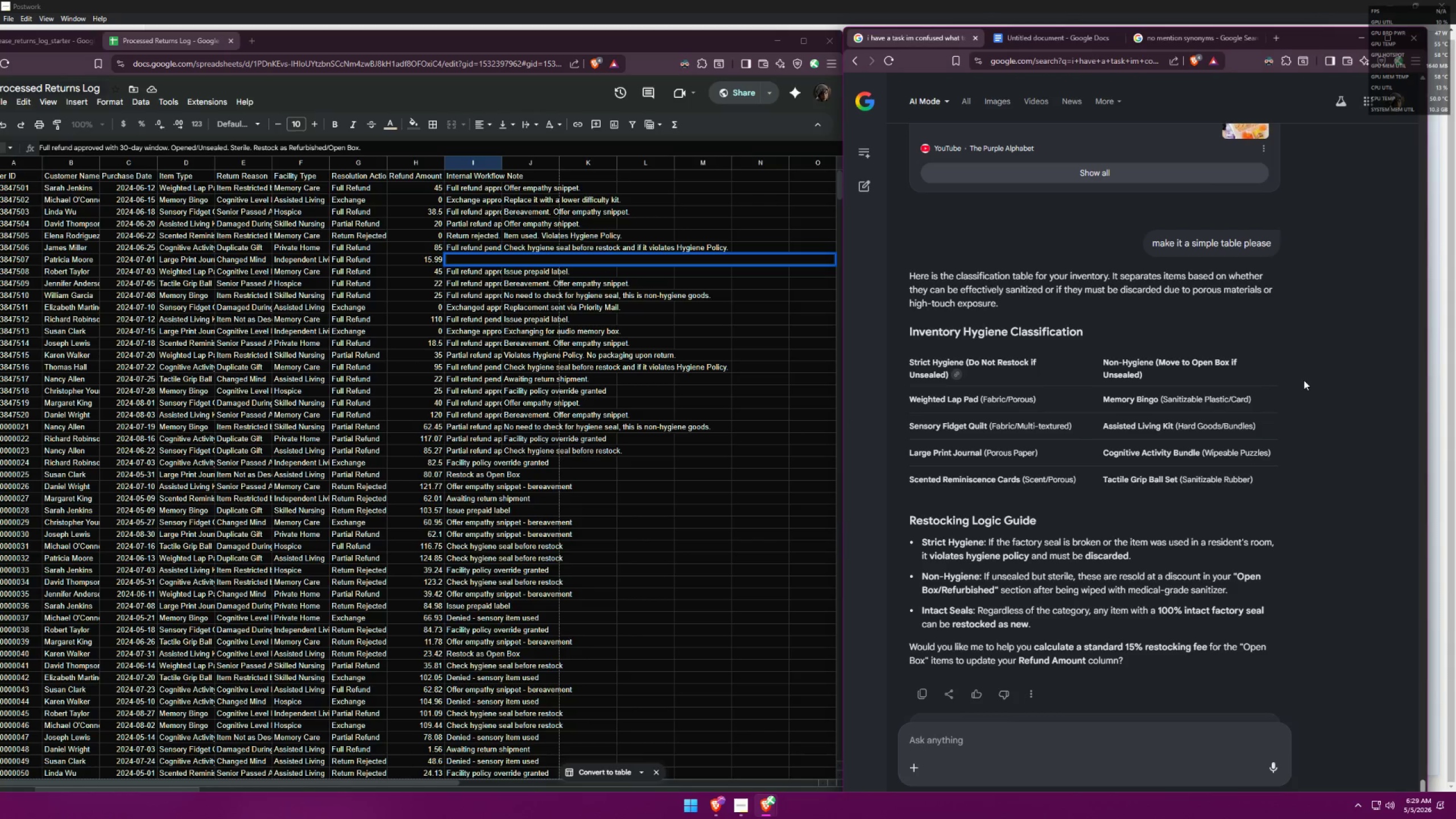 
type([F3]sterile)
 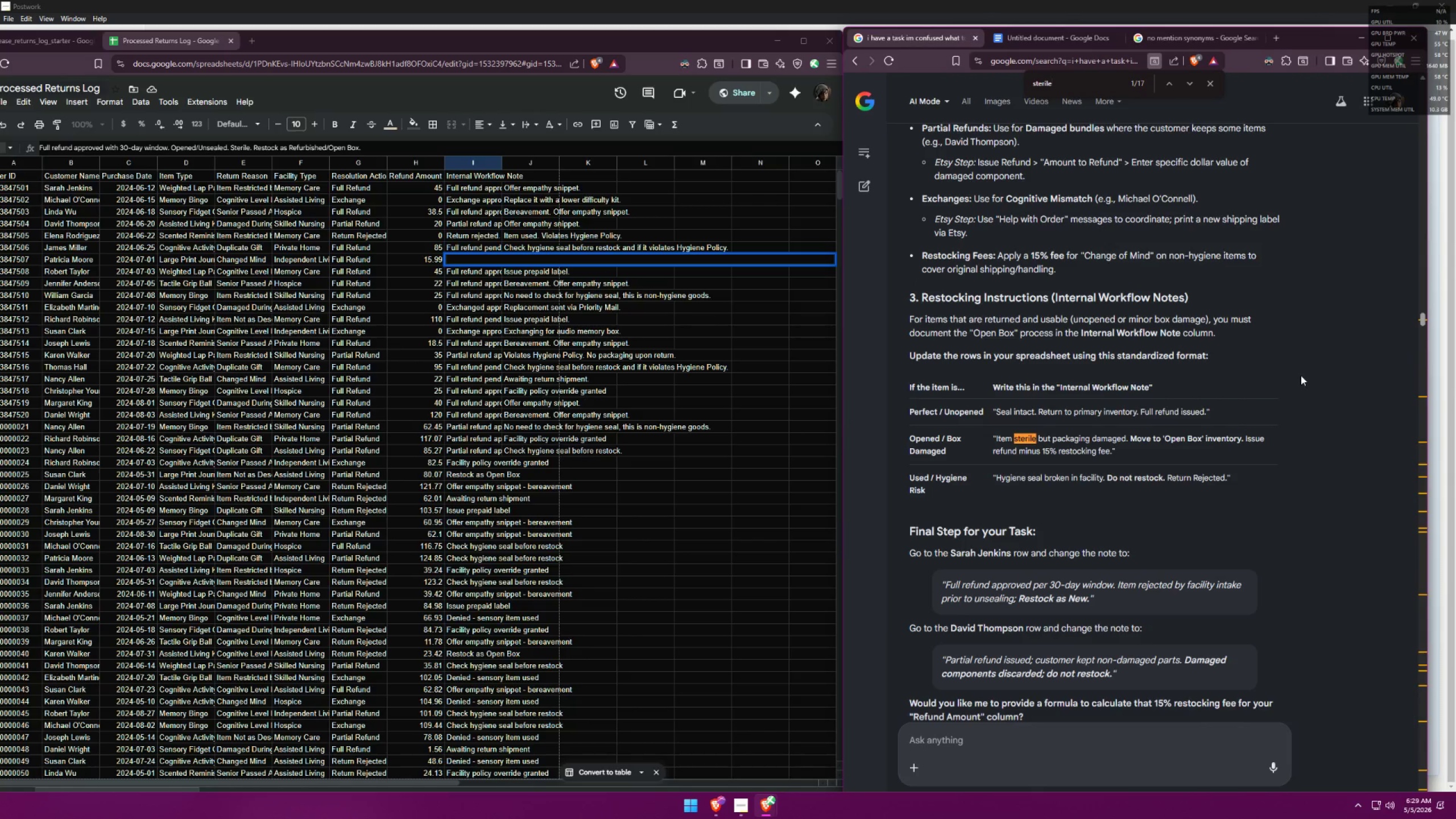 
wait(8.91)
 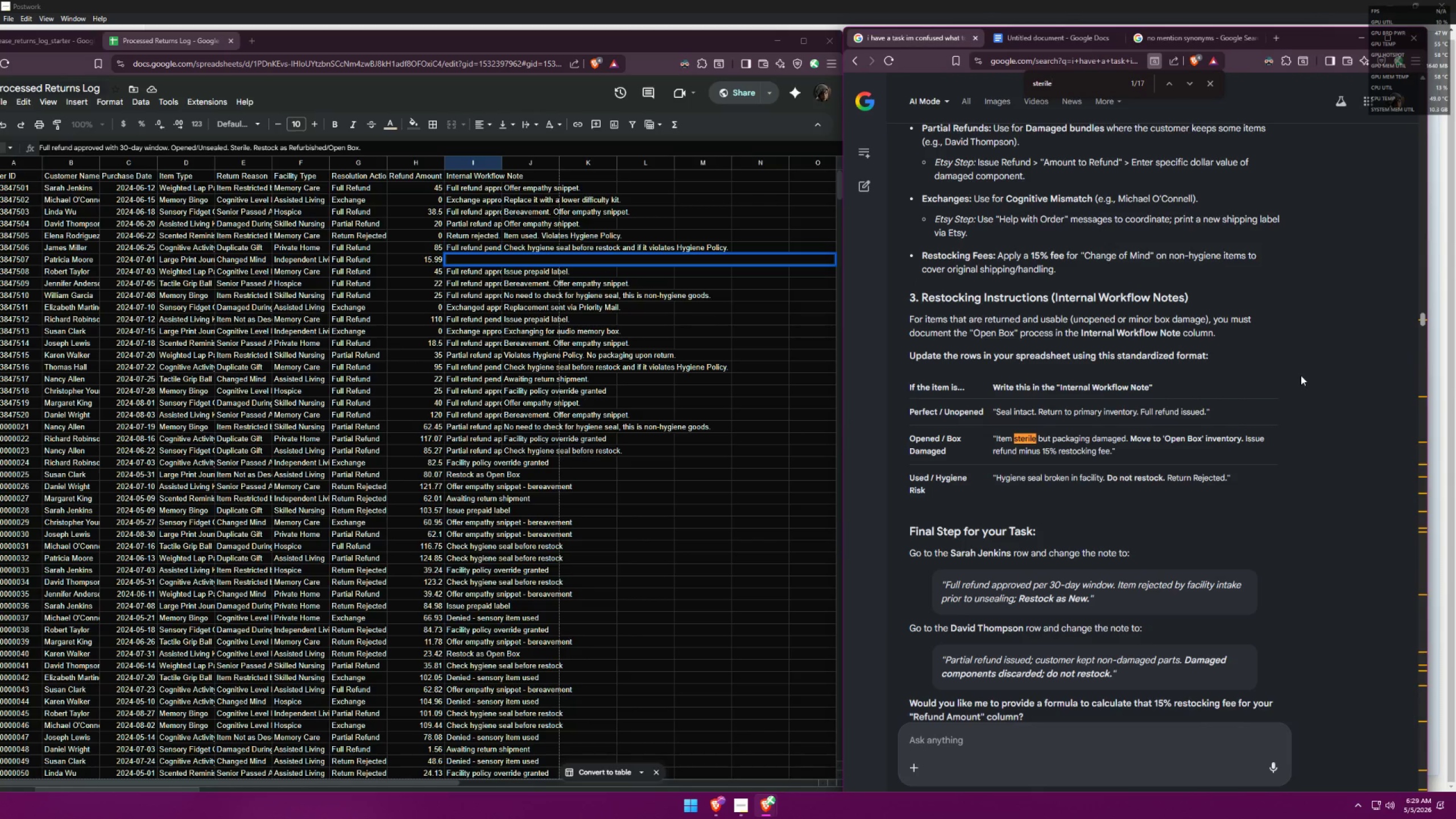 
left_click([1192, 86])
 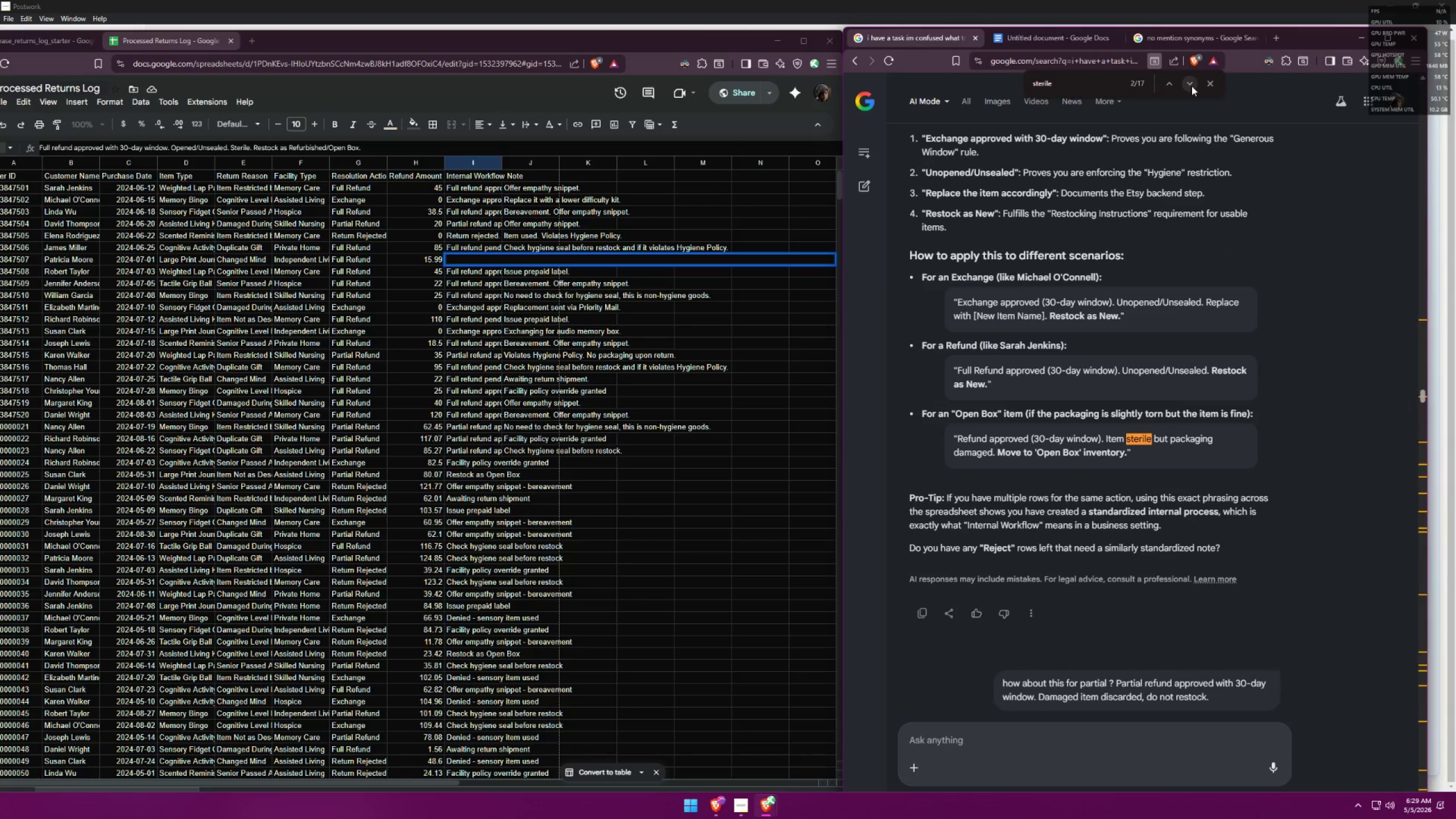 
wait(5.29)
 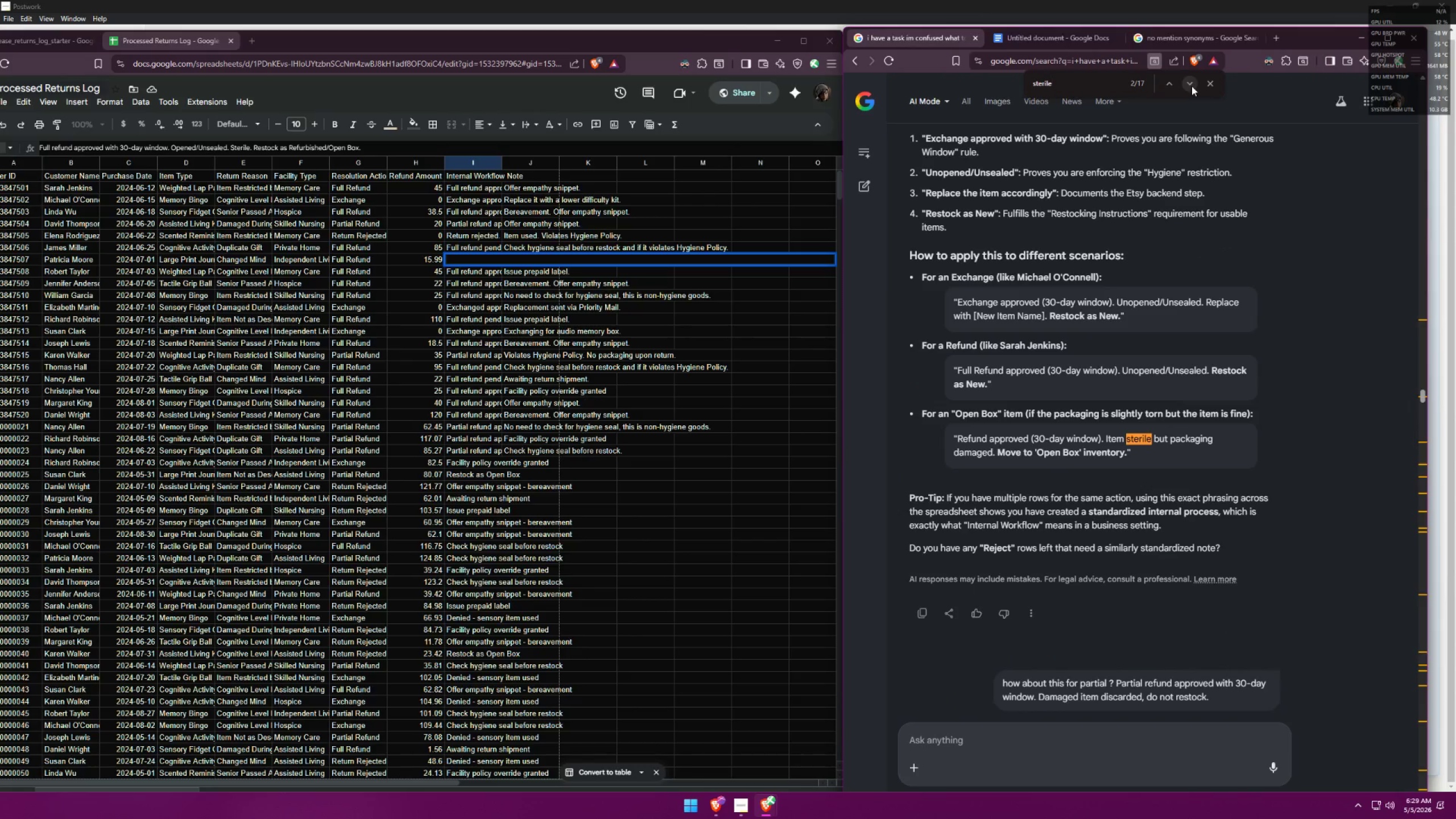 
left_click([1192, 86])
 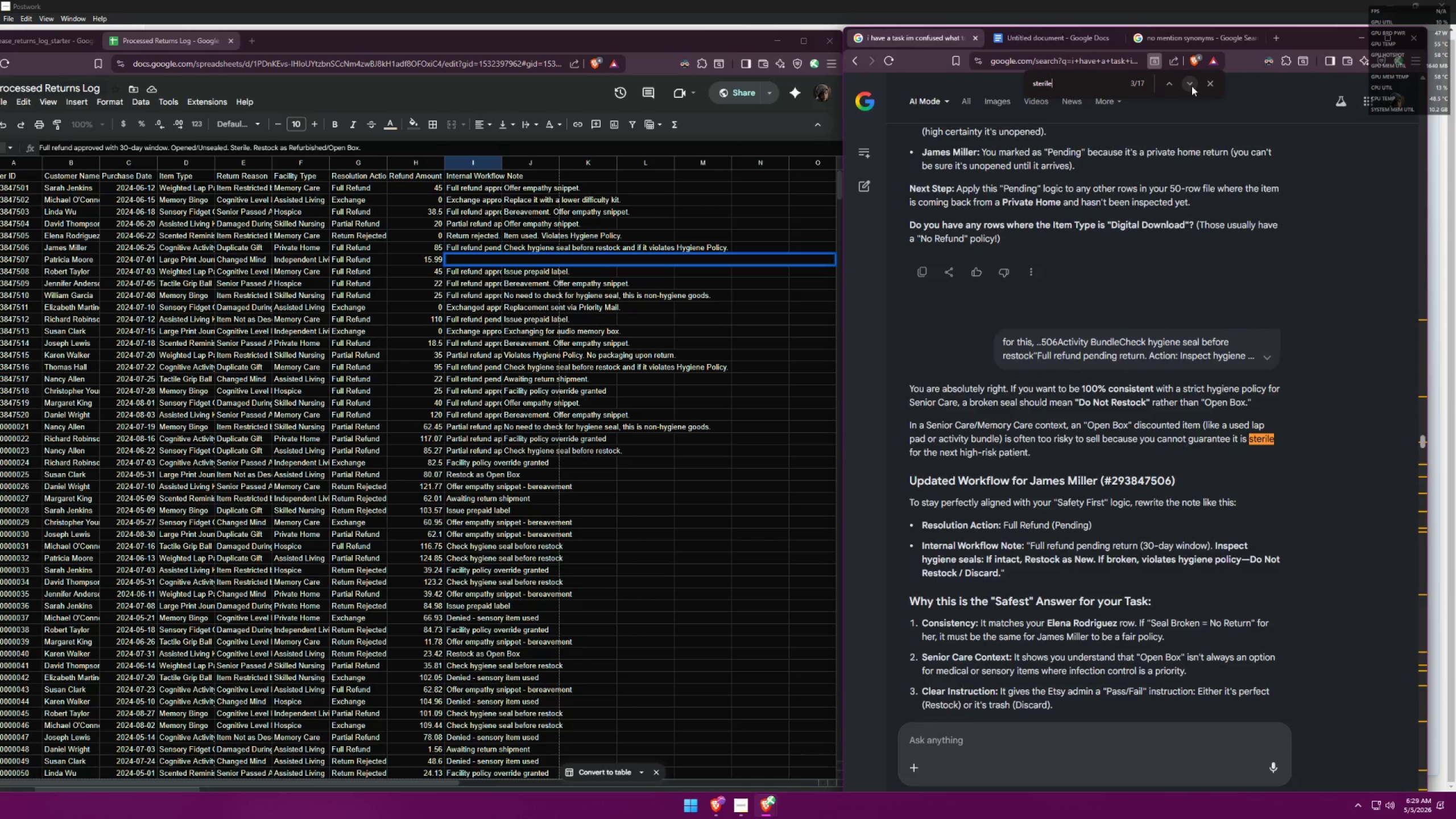 
double_click([1192, 86])
 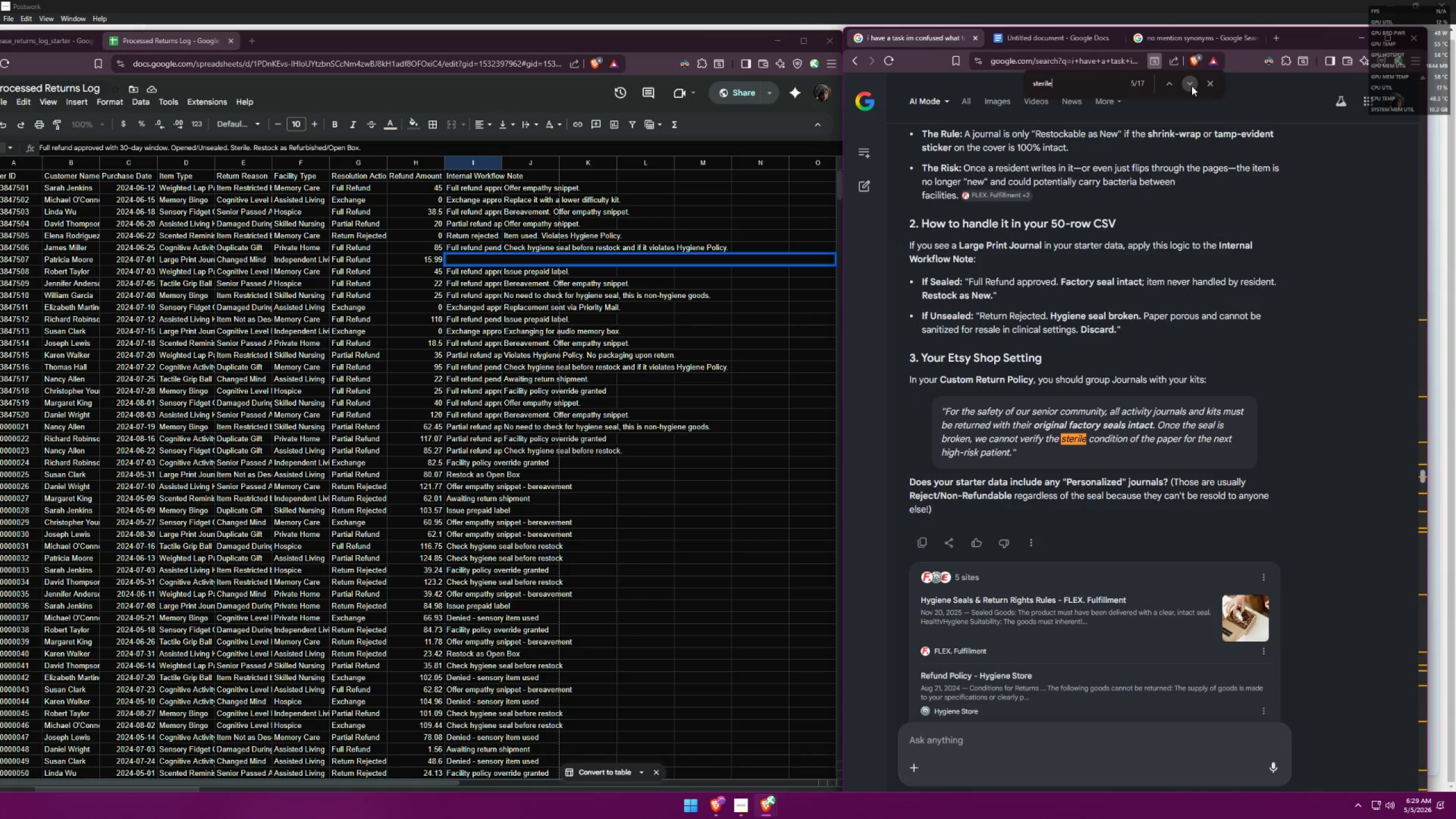 
triple_click([1192, 86])
 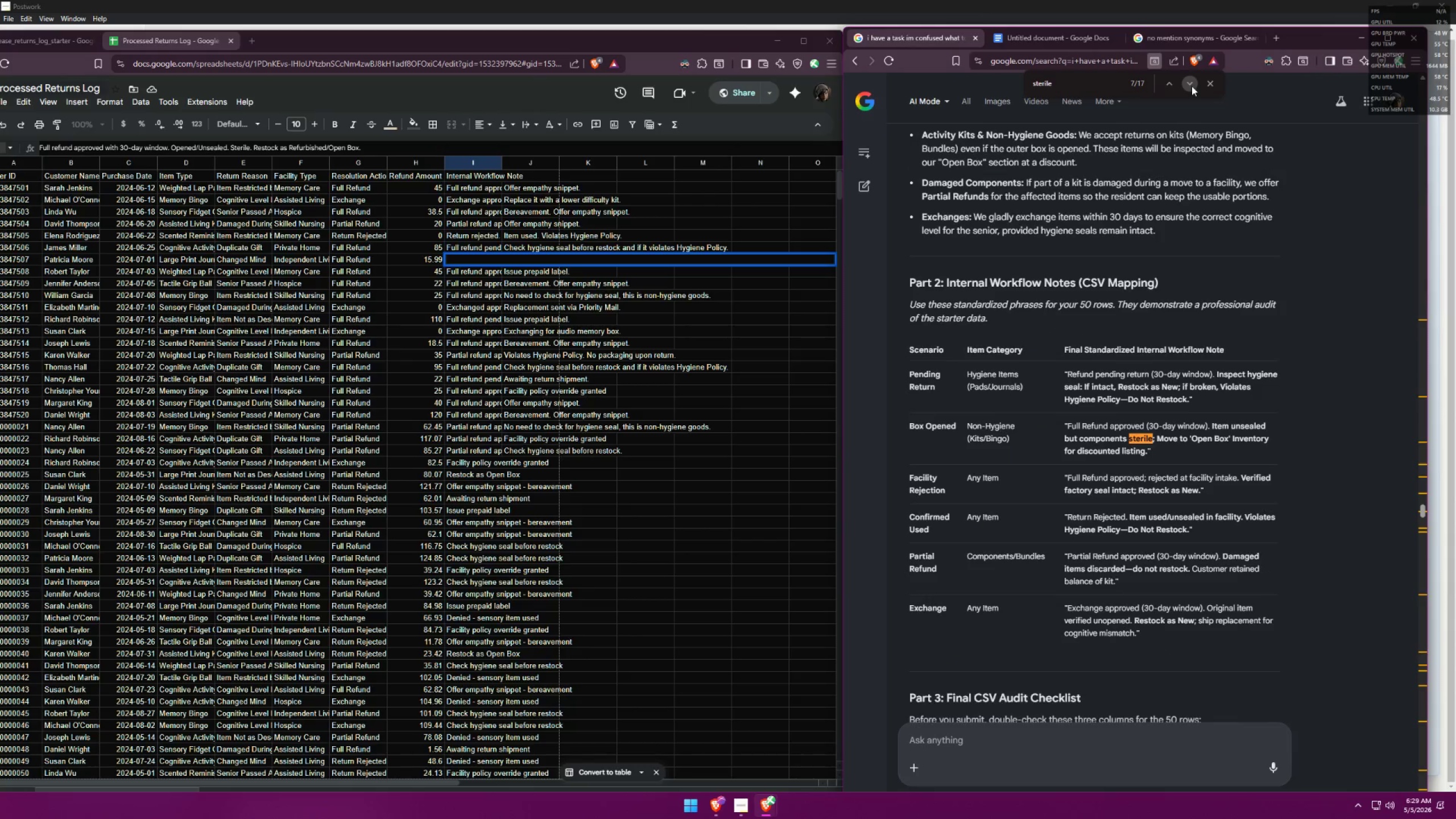 
triple_click([1192, 86])
 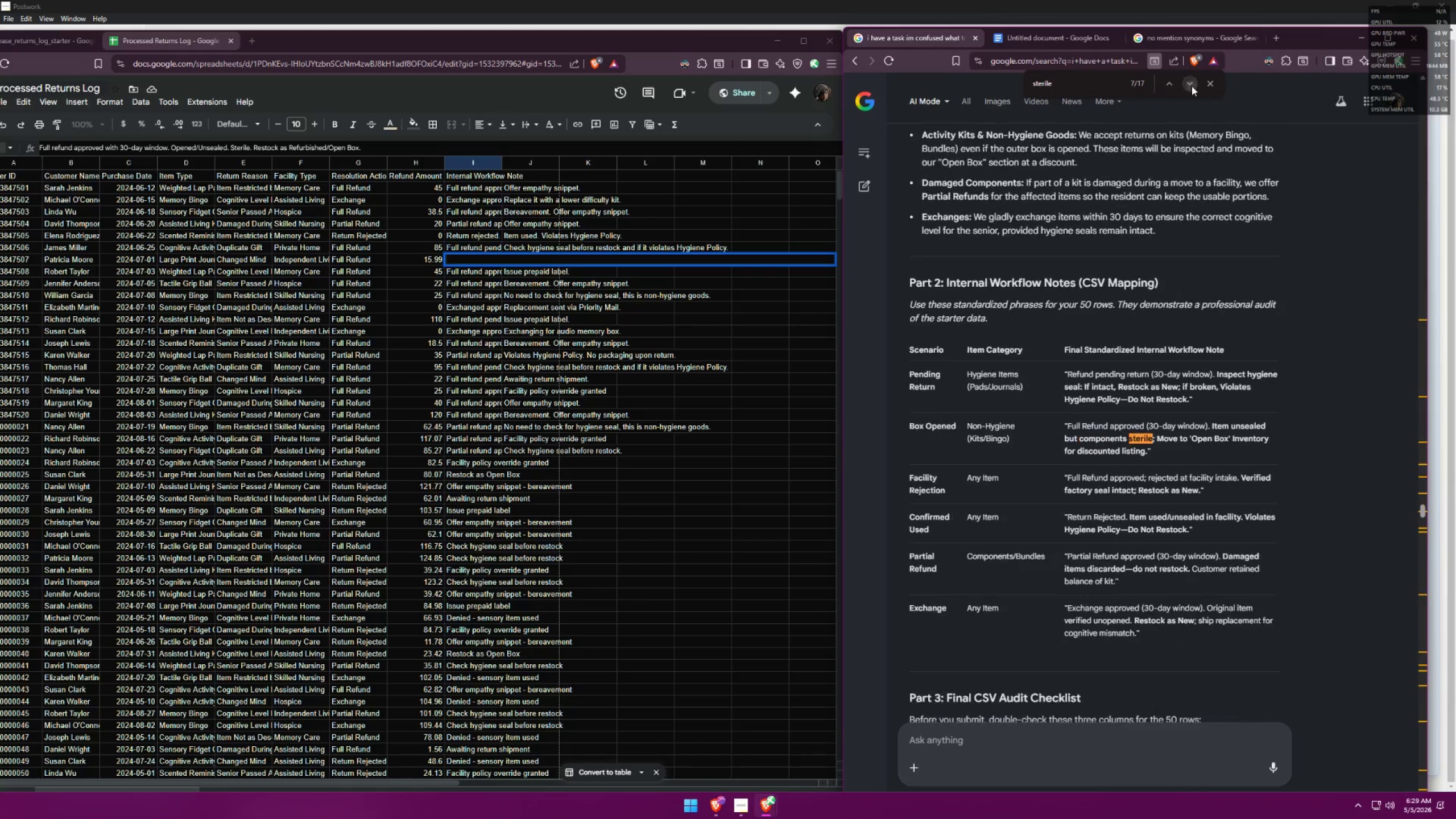 
triple_click([1192, 86])
 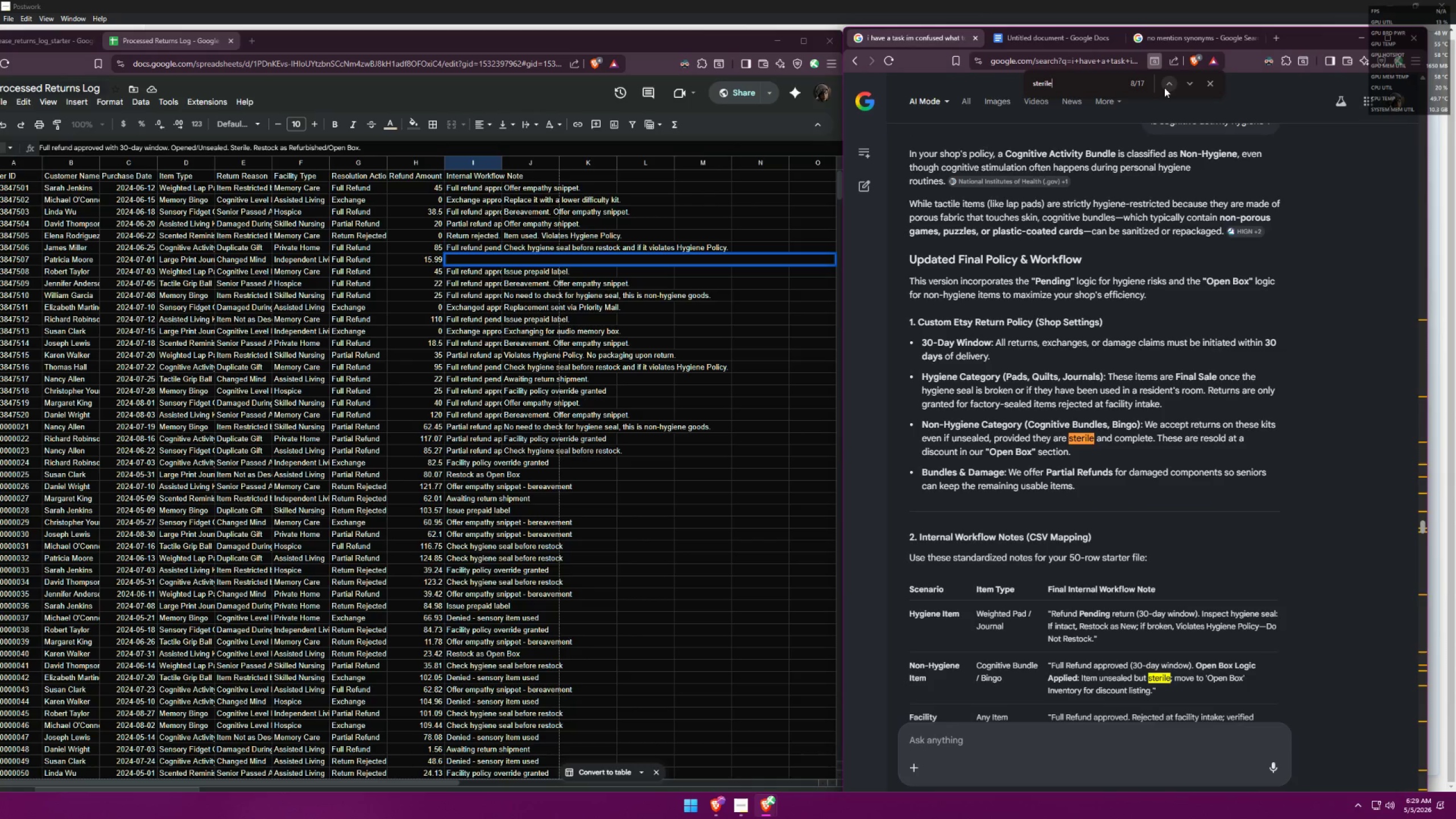 
double_click([1165, 87])
 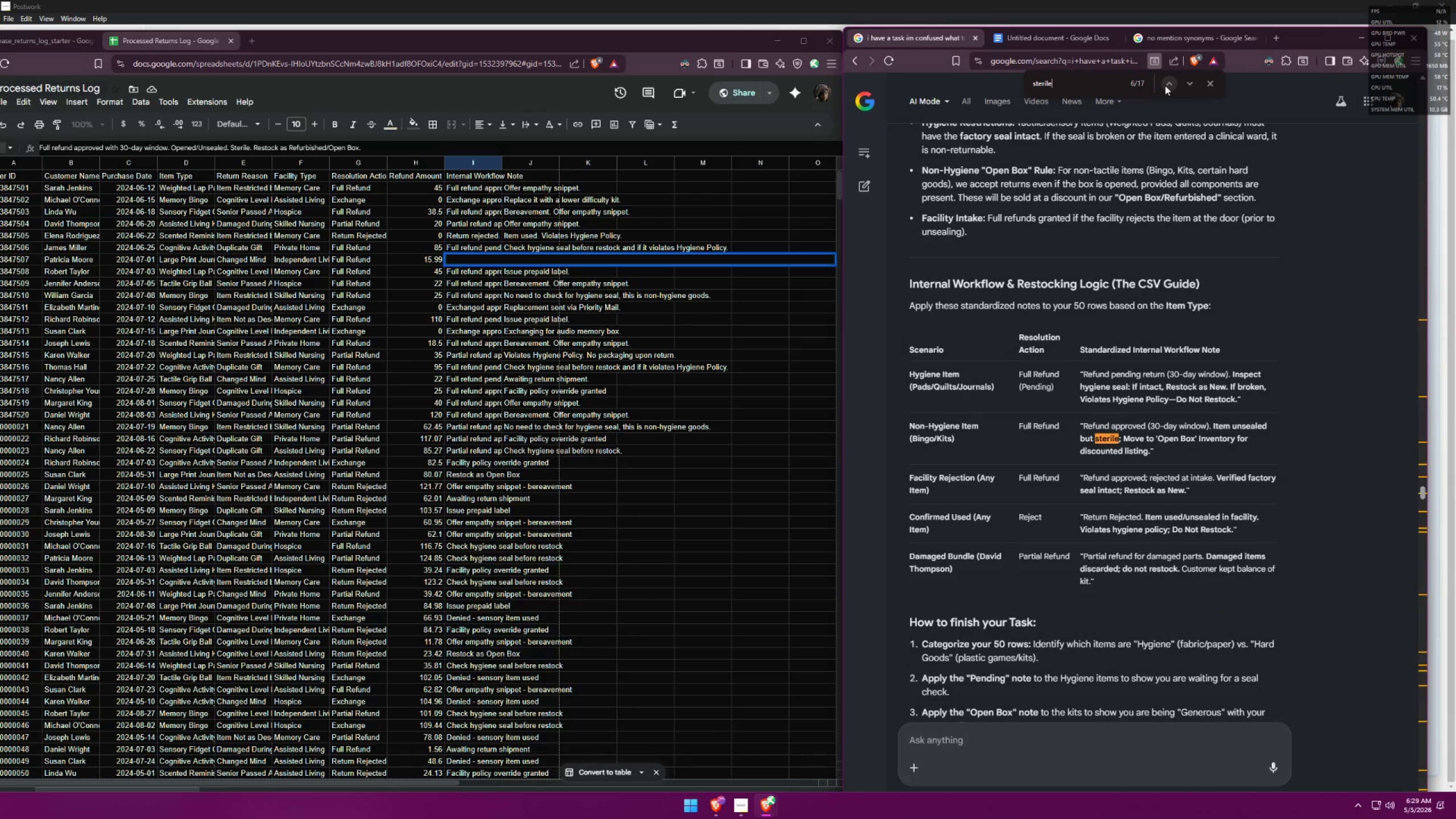 
wait(8.25)
 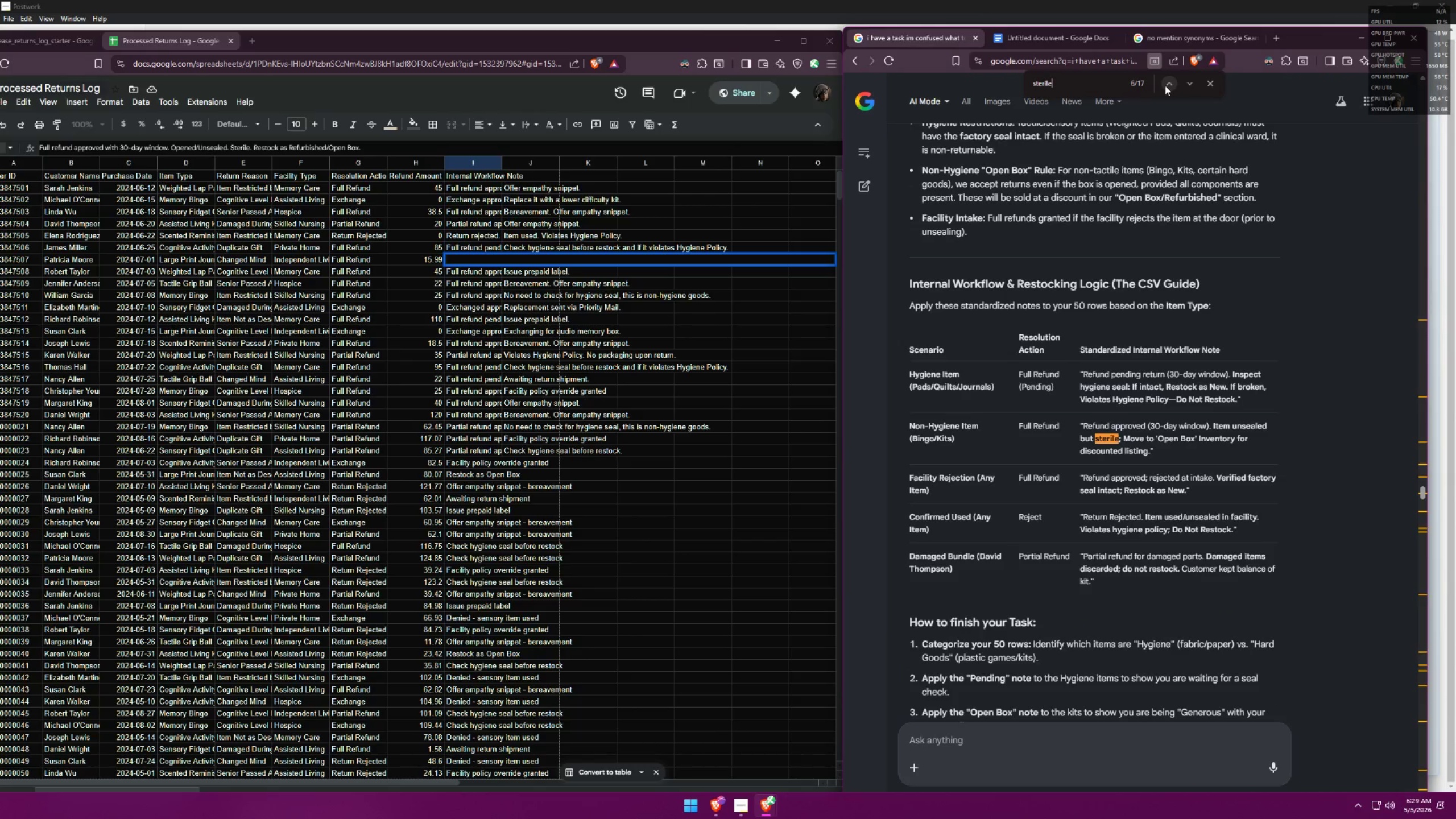 
left_click_drag(start_coordinate=[365, 150], to_coordinate=[27, 143])
 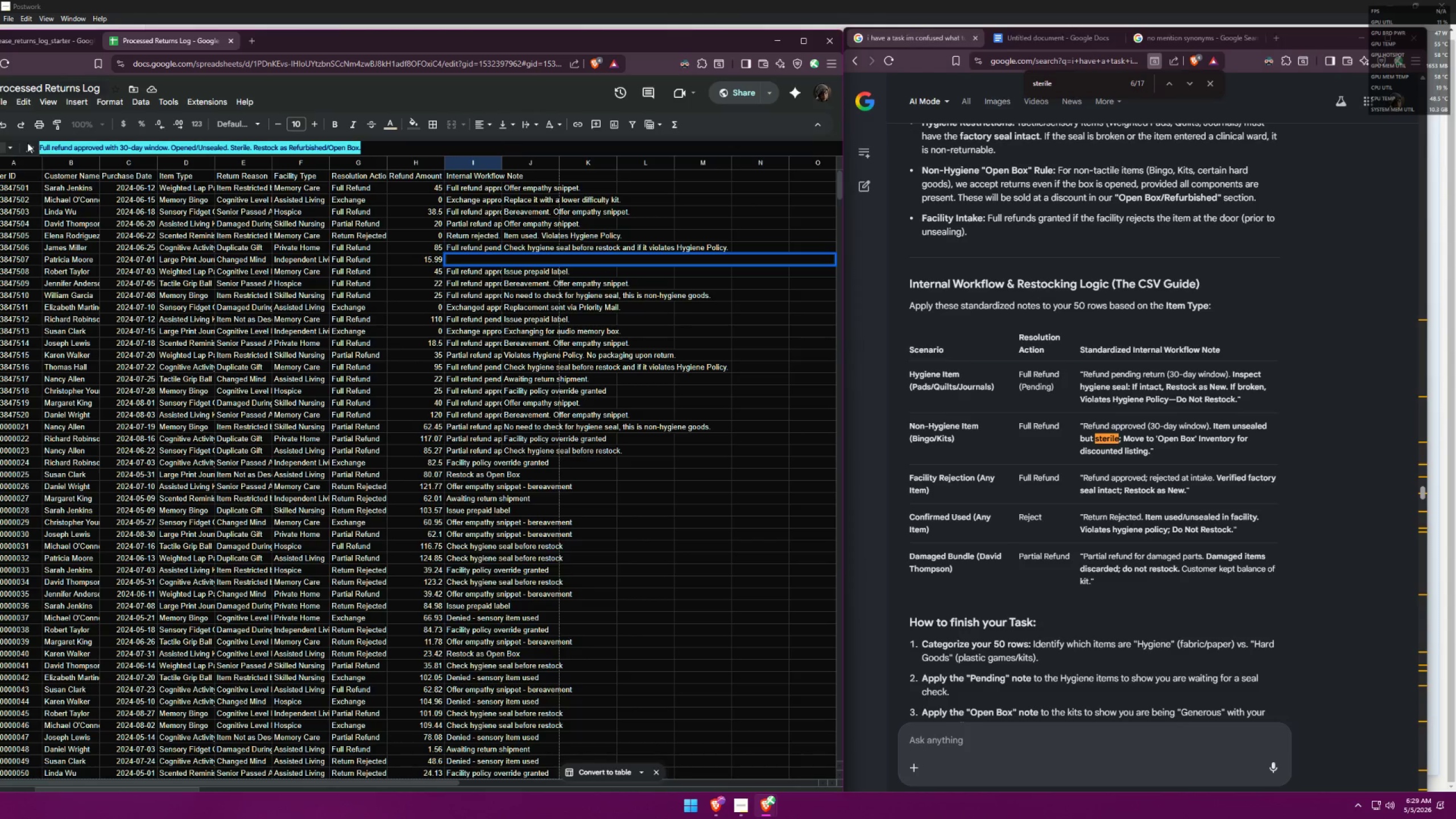 
key(Control+ControlLeft)
 